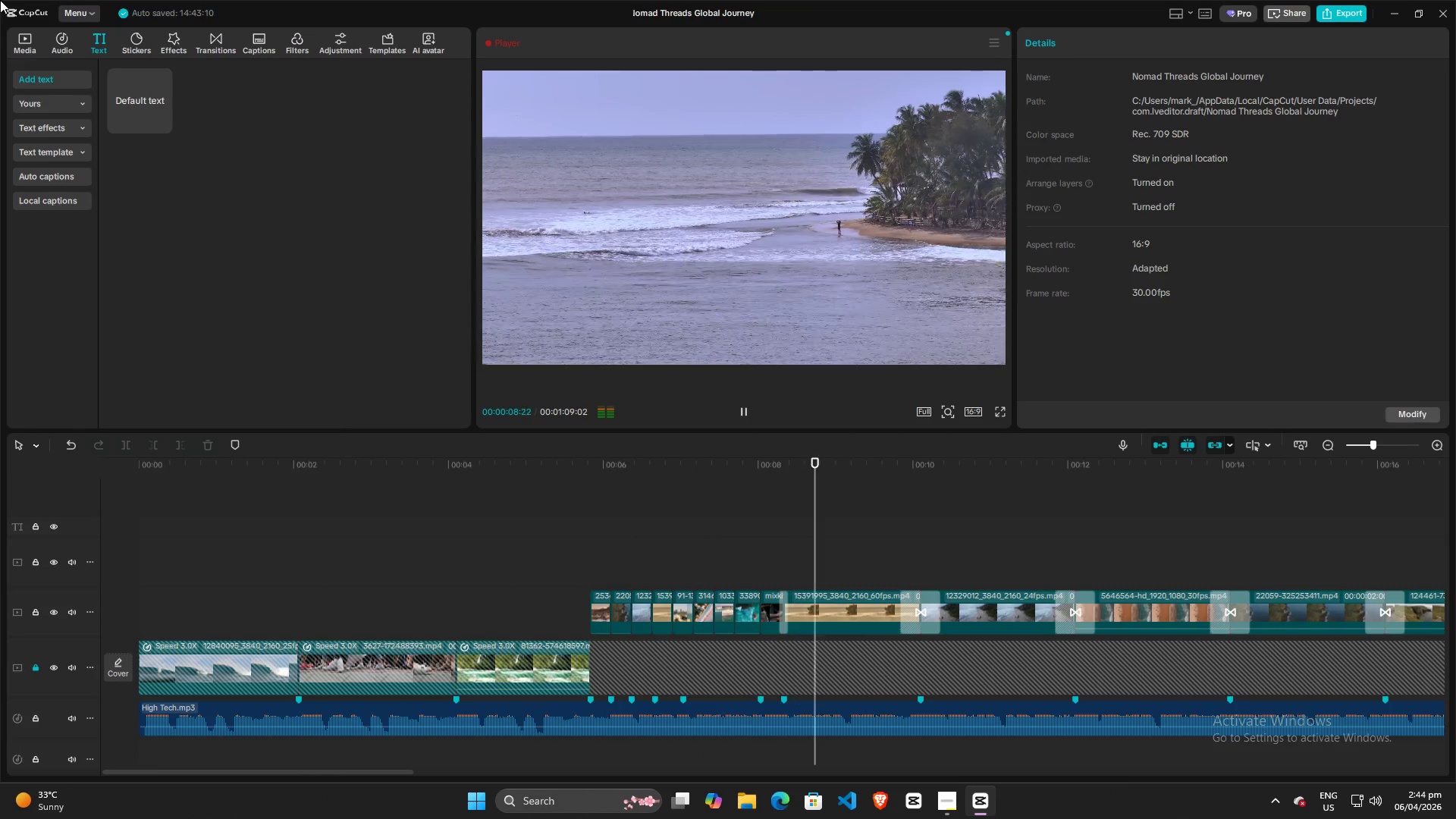 
key(Space)
 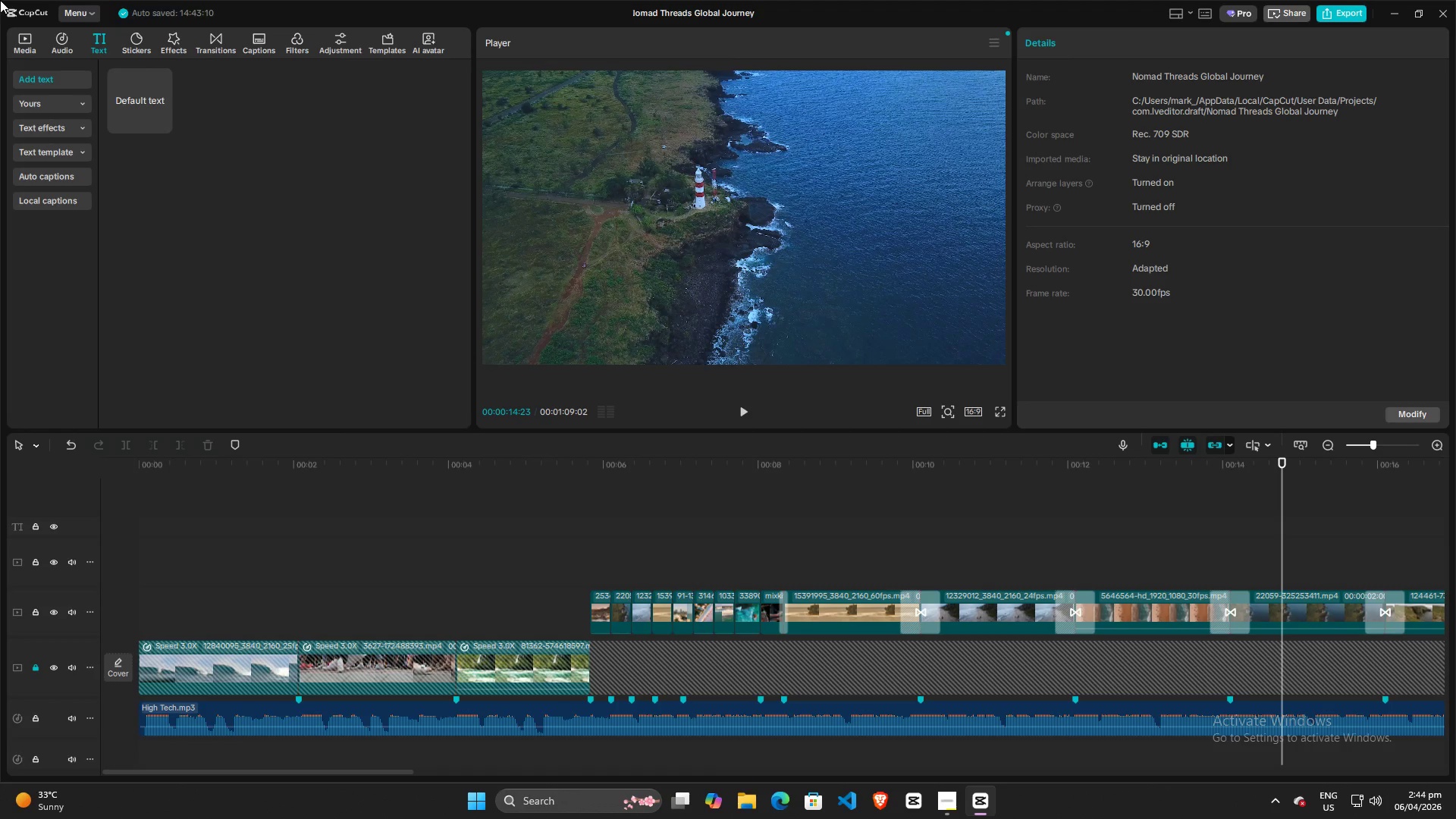 
wait(27.8)
 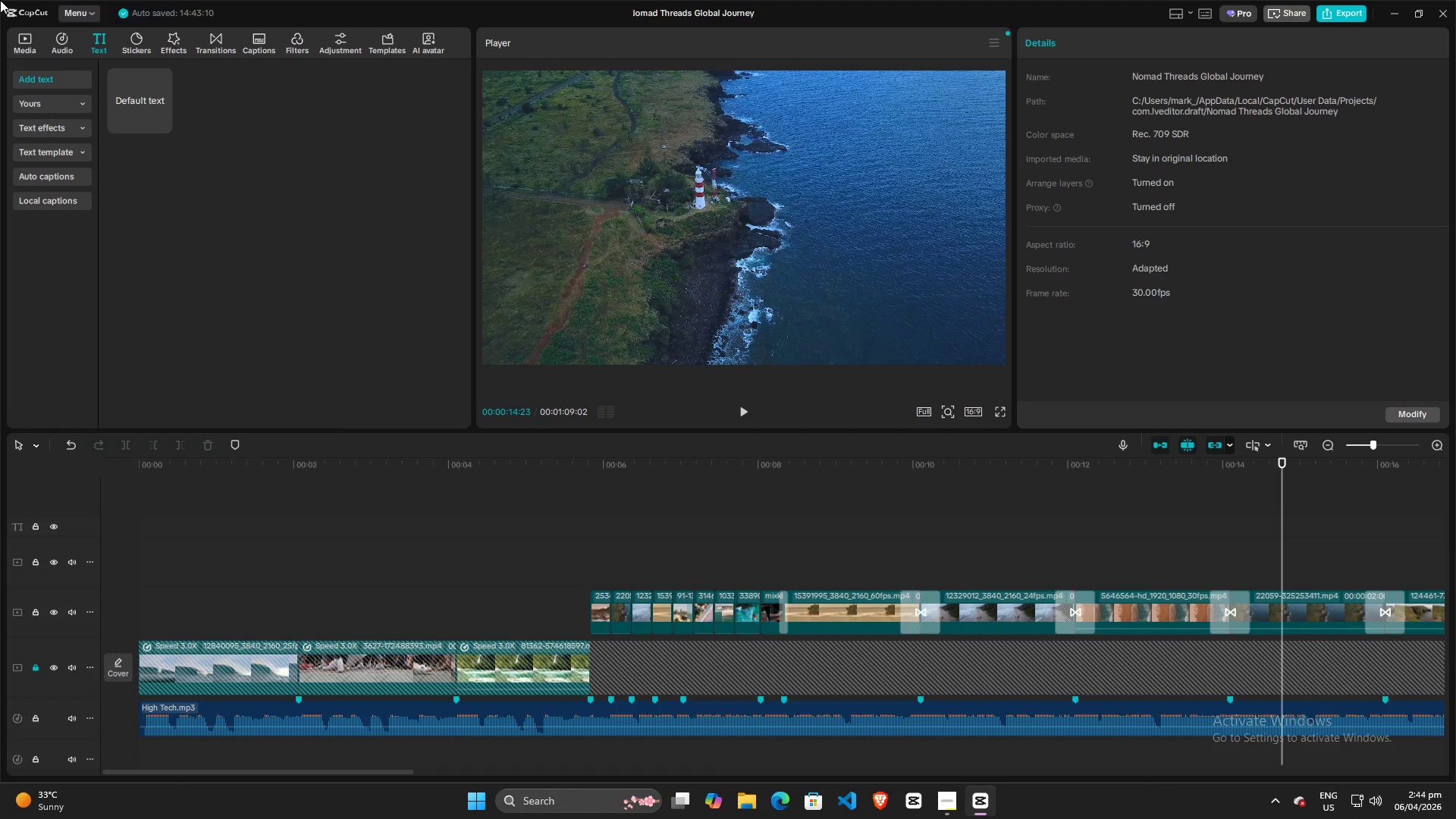 
key(Space)
 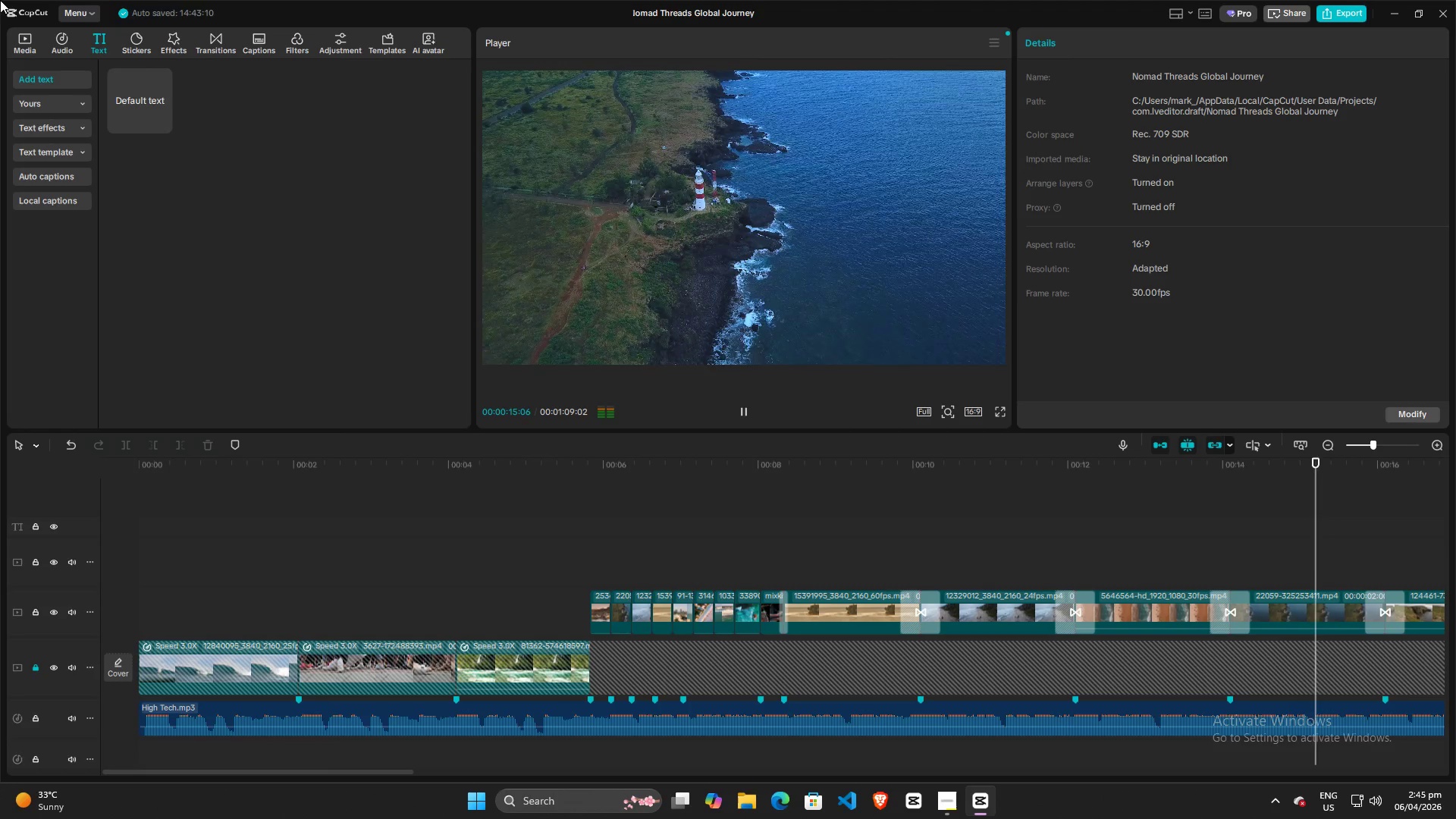 
key(Space)
 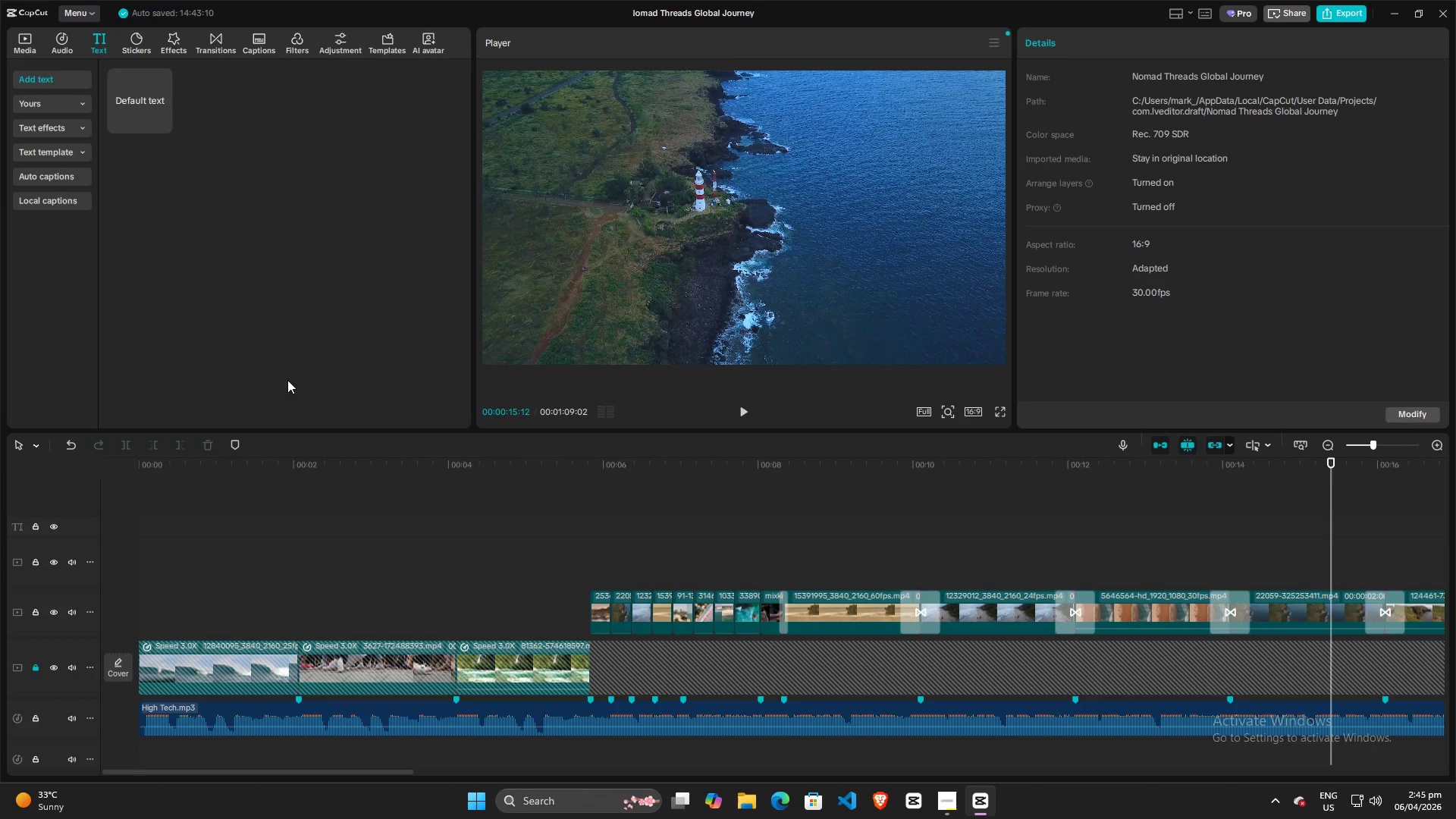 
key(Space)
 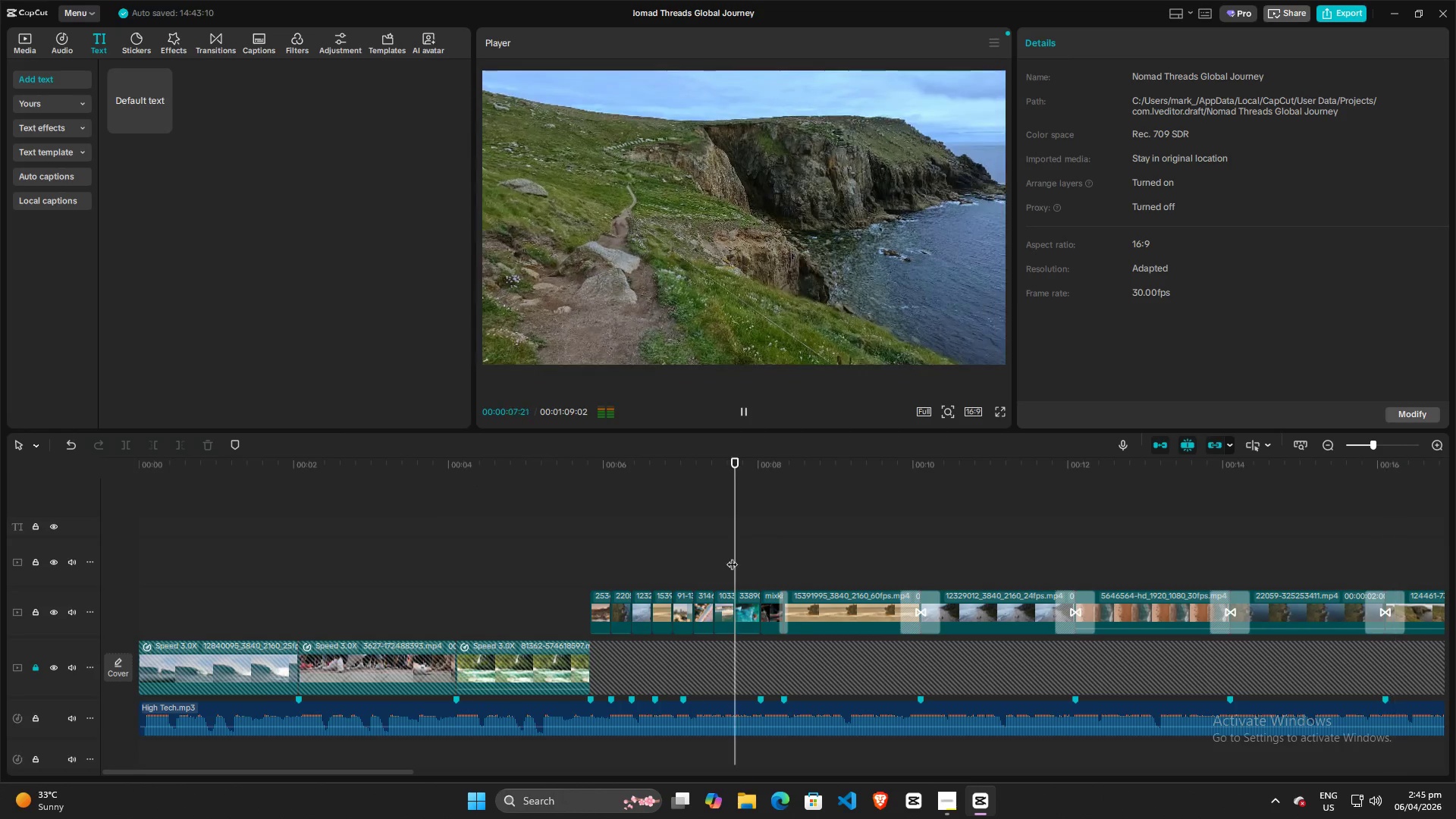 
key(Space)
 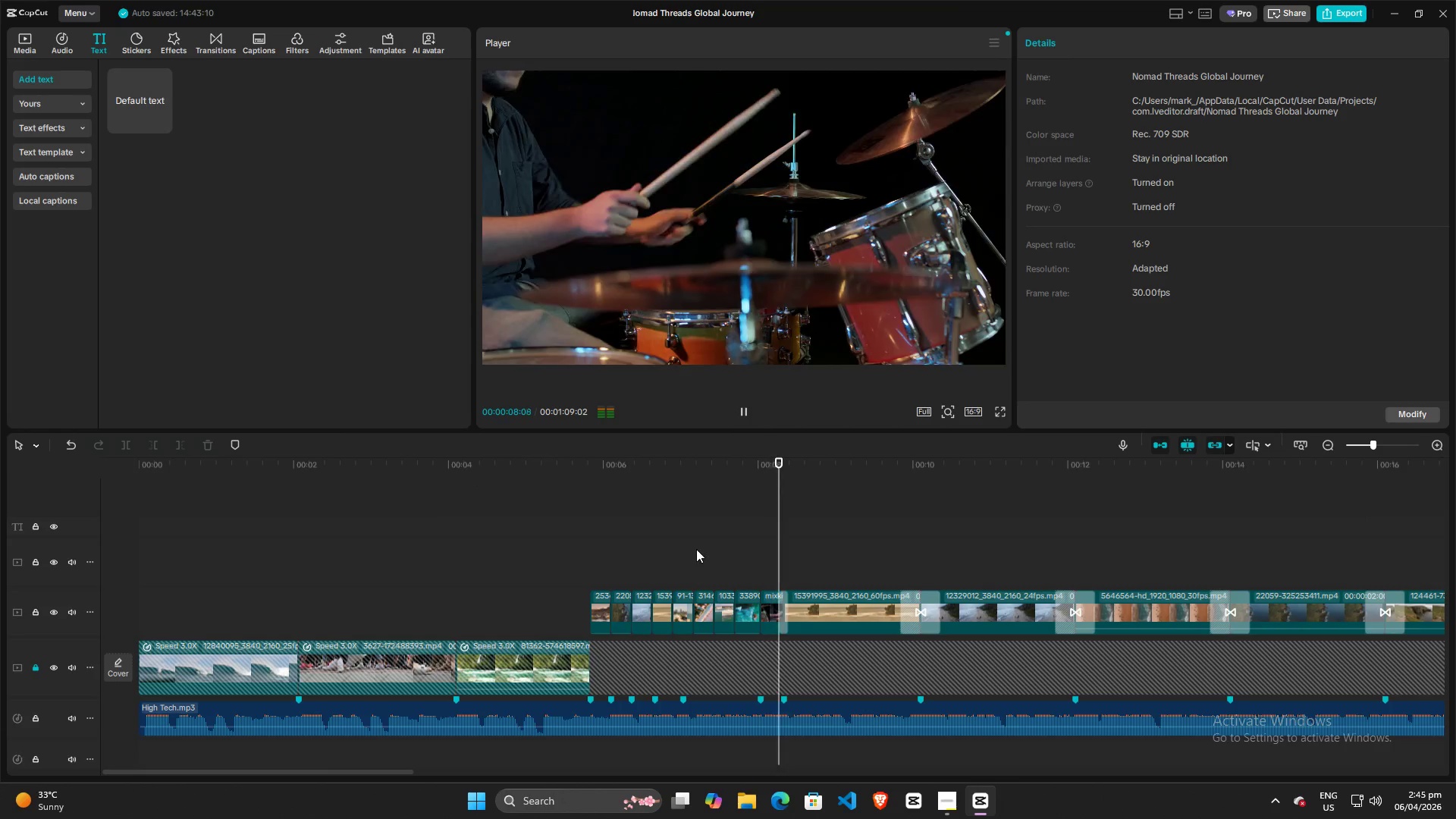 
key(Space)
 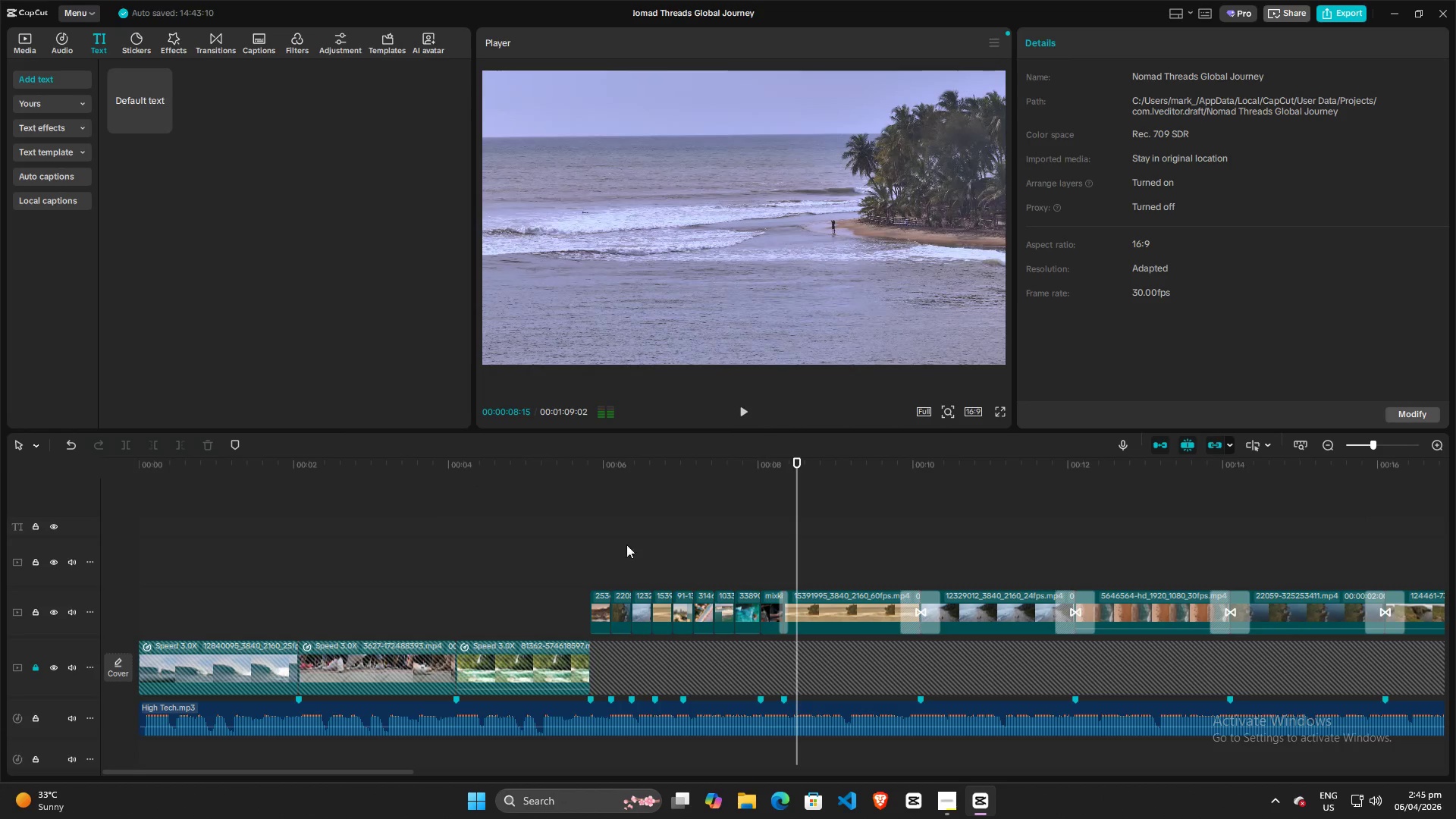 
left_click([598, 541])
 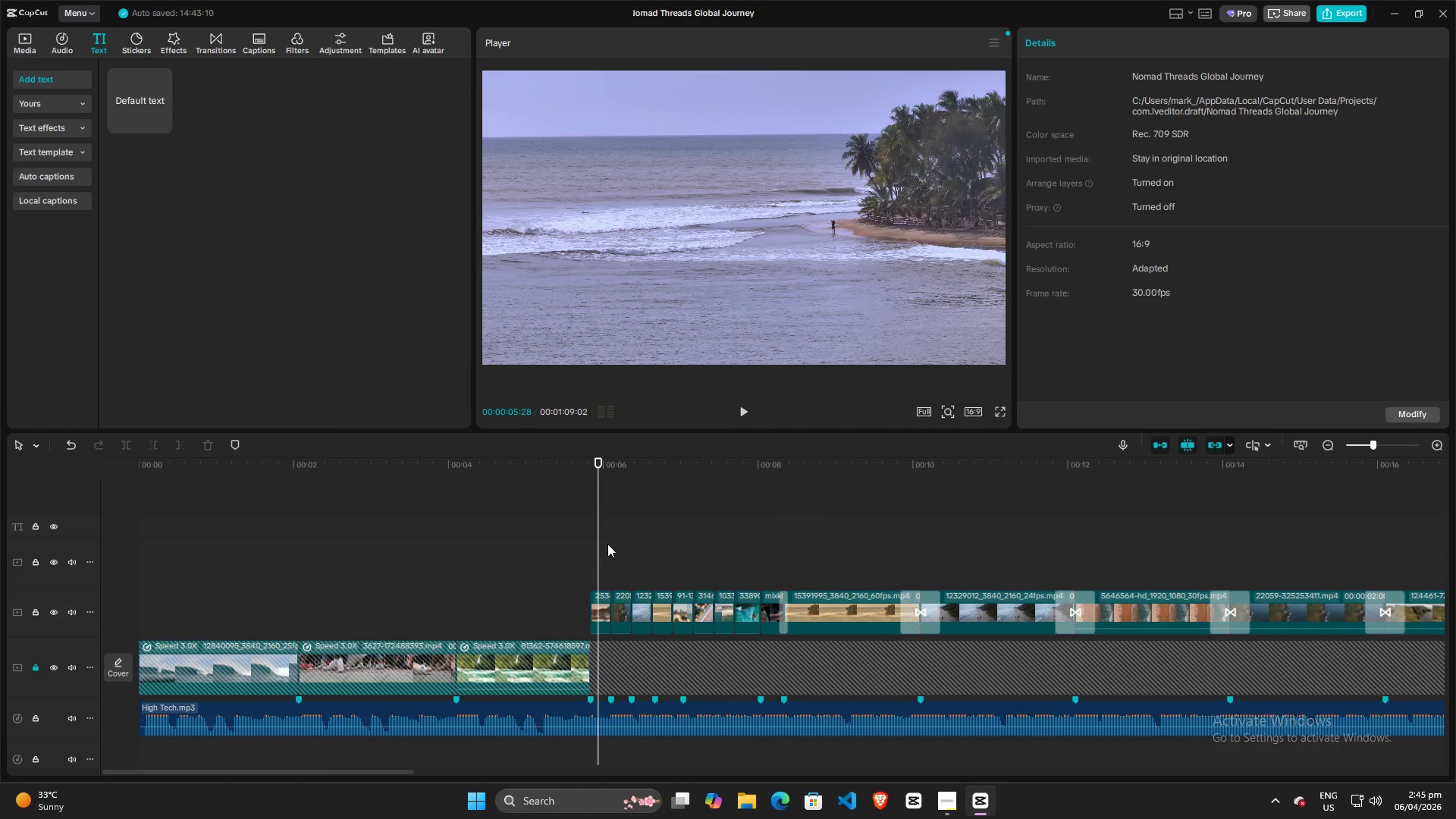 
key(Space)
 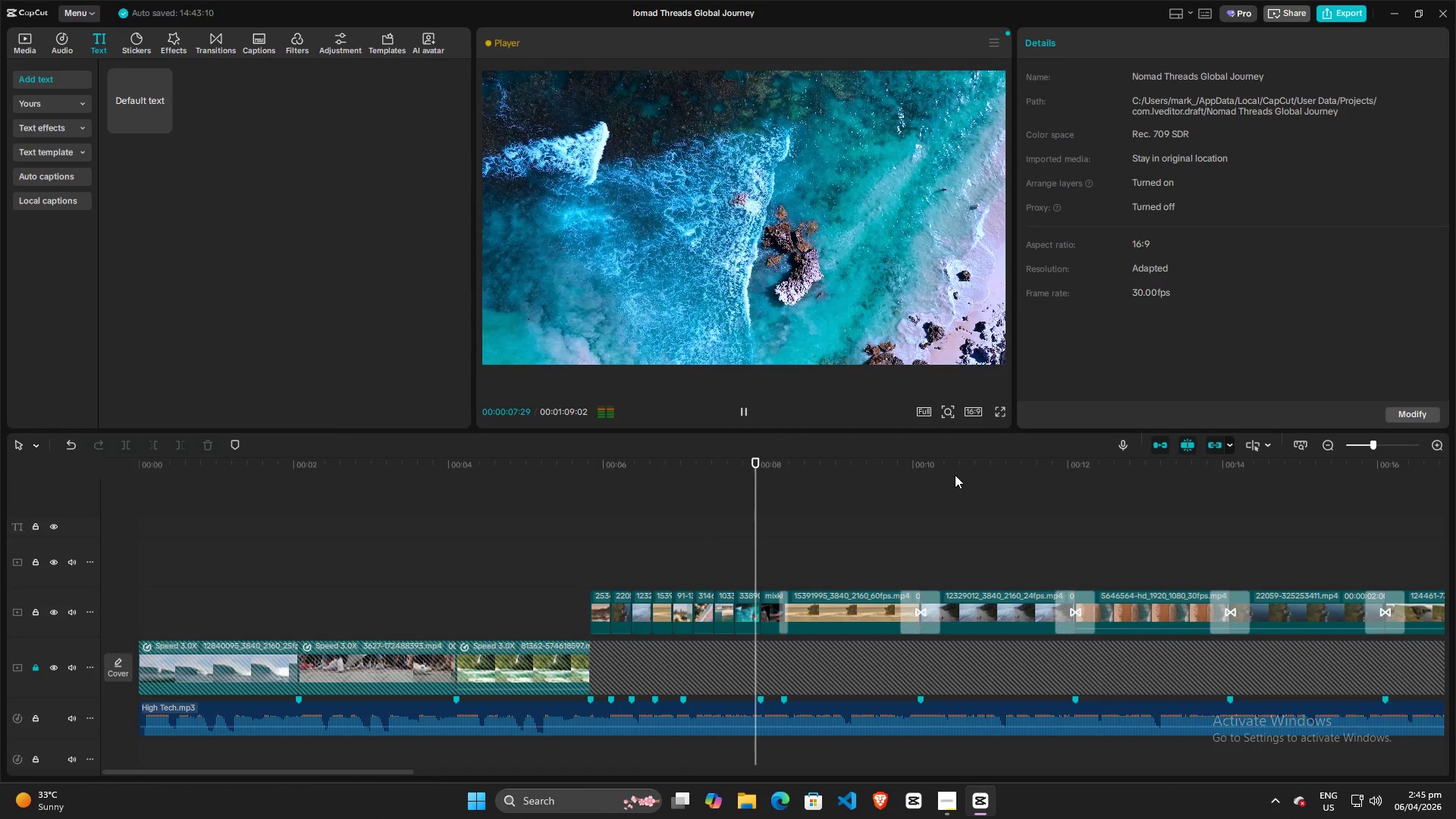 
key(Space)
 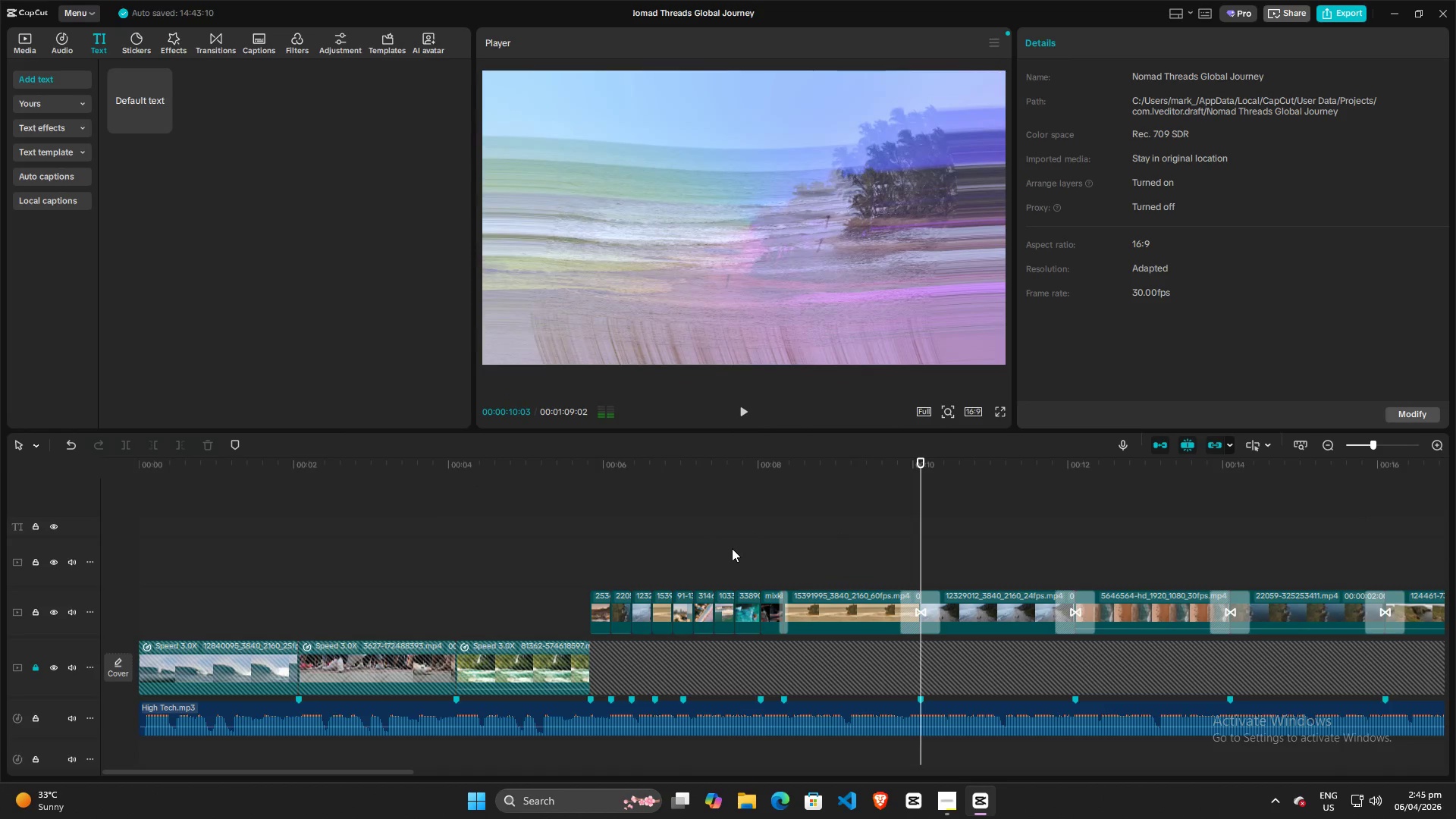 
key(Space)
 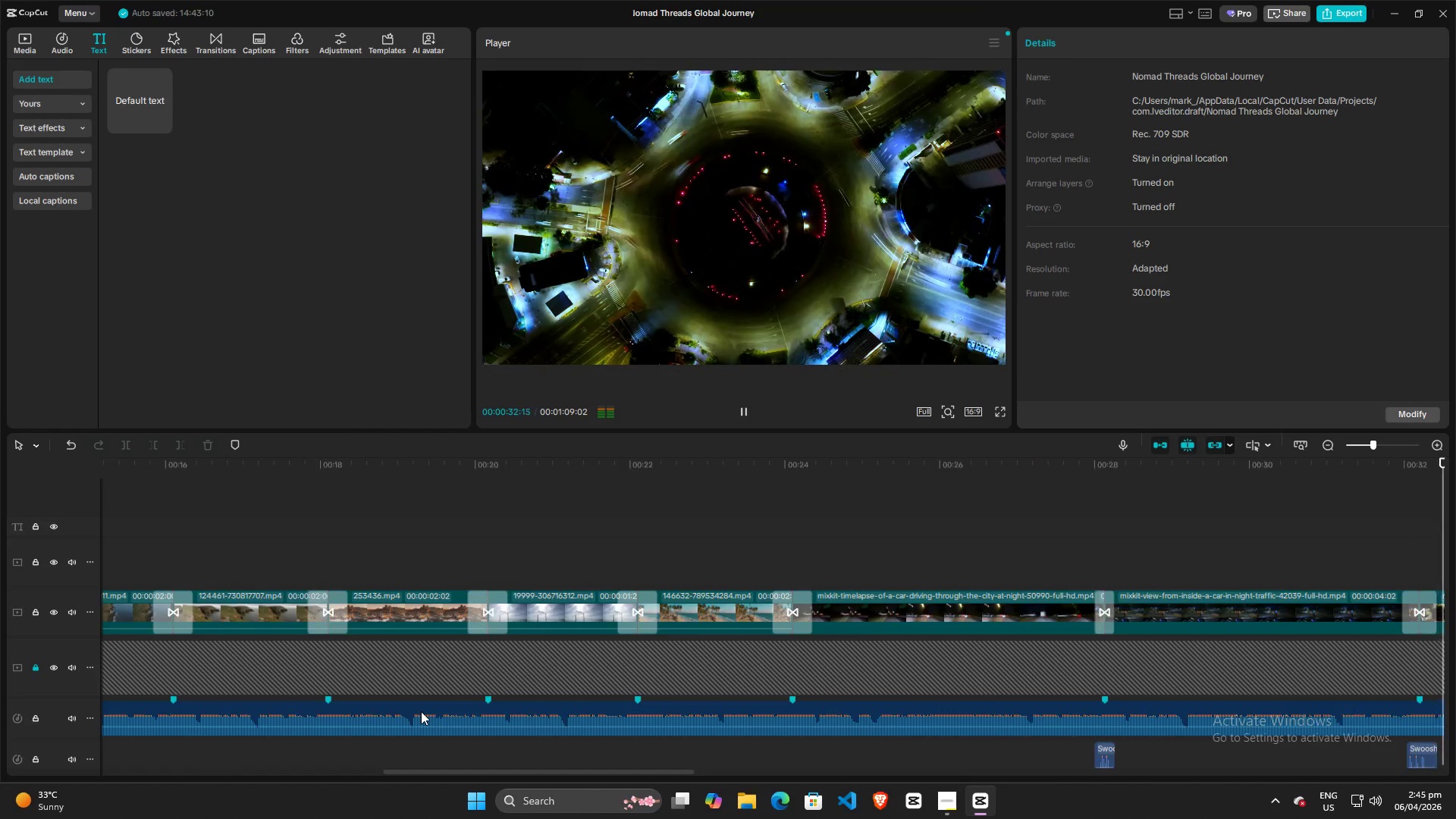 
wait(27.19)
 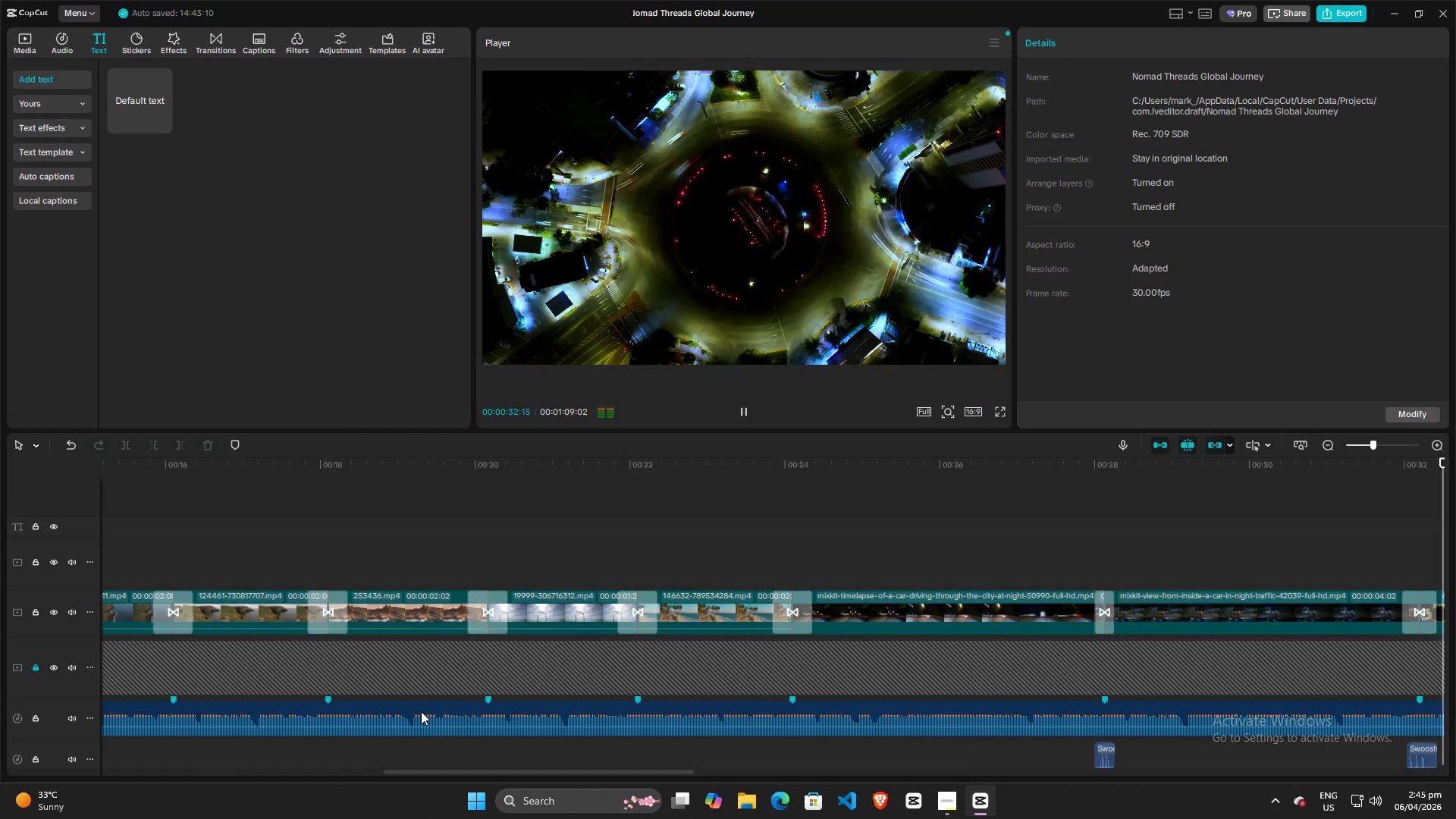 
left_click_drag(start_coordinate=[612, 516], to_coordinate=[488, 522])
 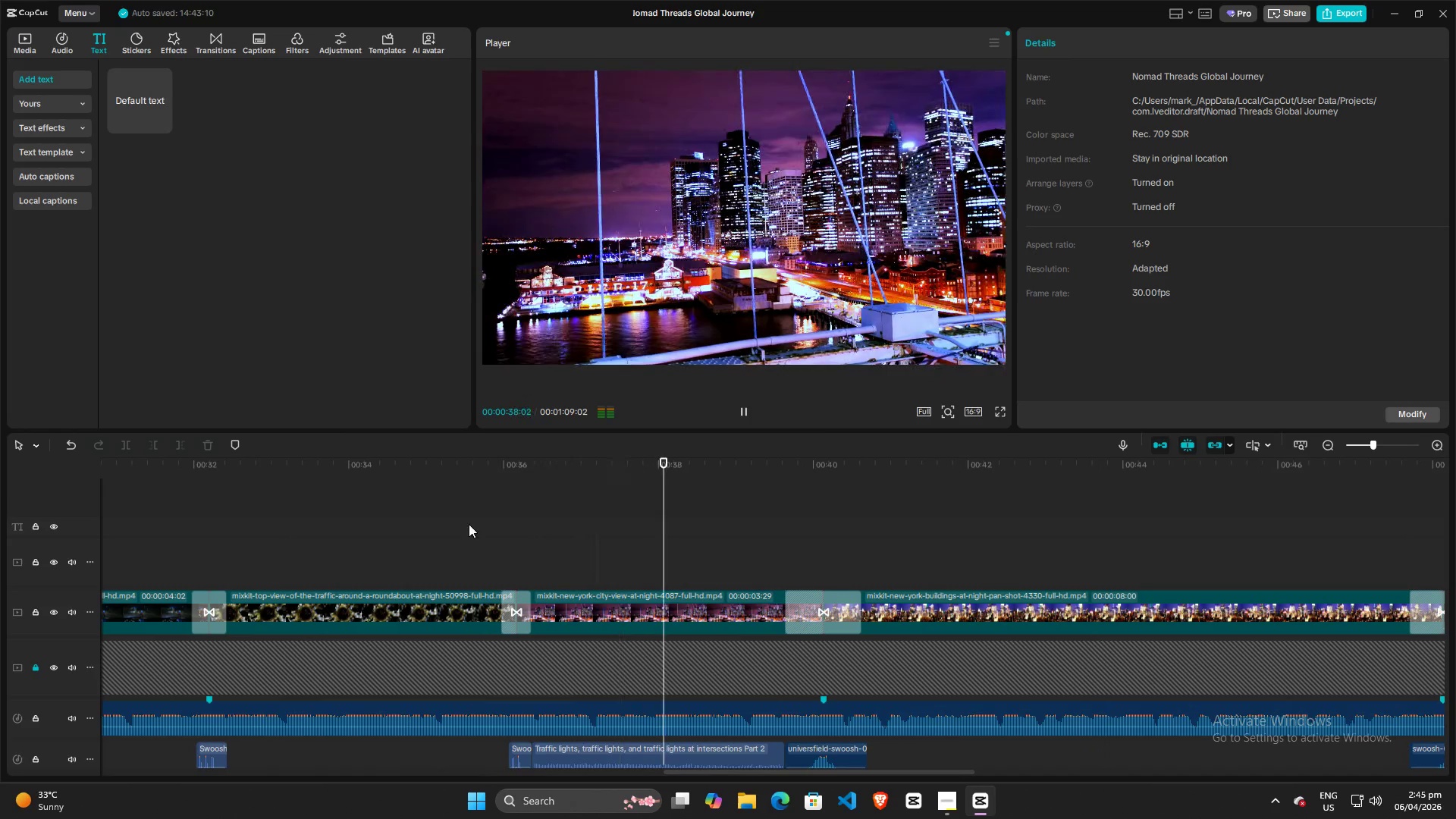 
left_click([459, 524])
 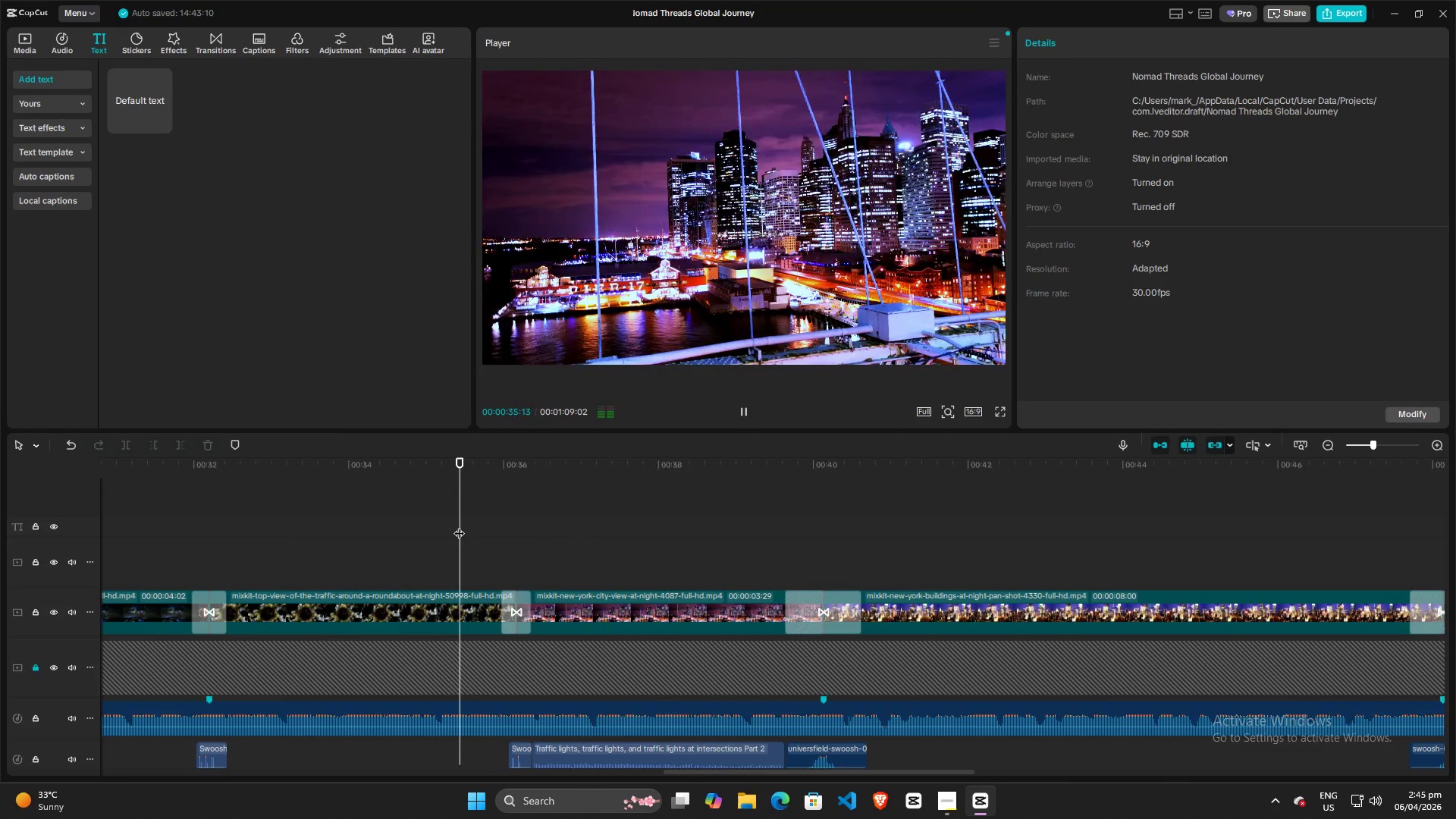 
key(Space)
 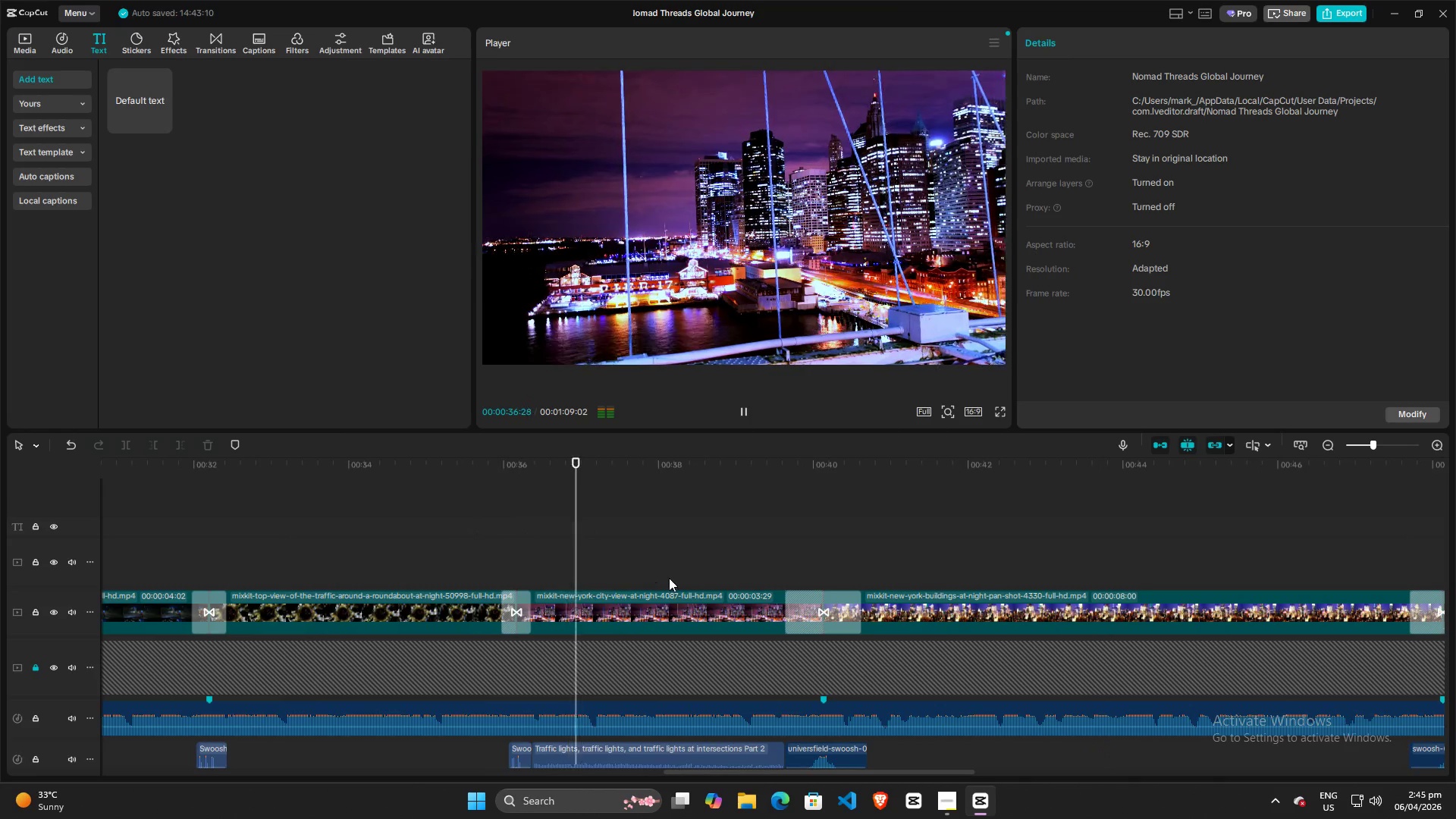 
hold_key(key=ControlLeft, duration=1.5)
 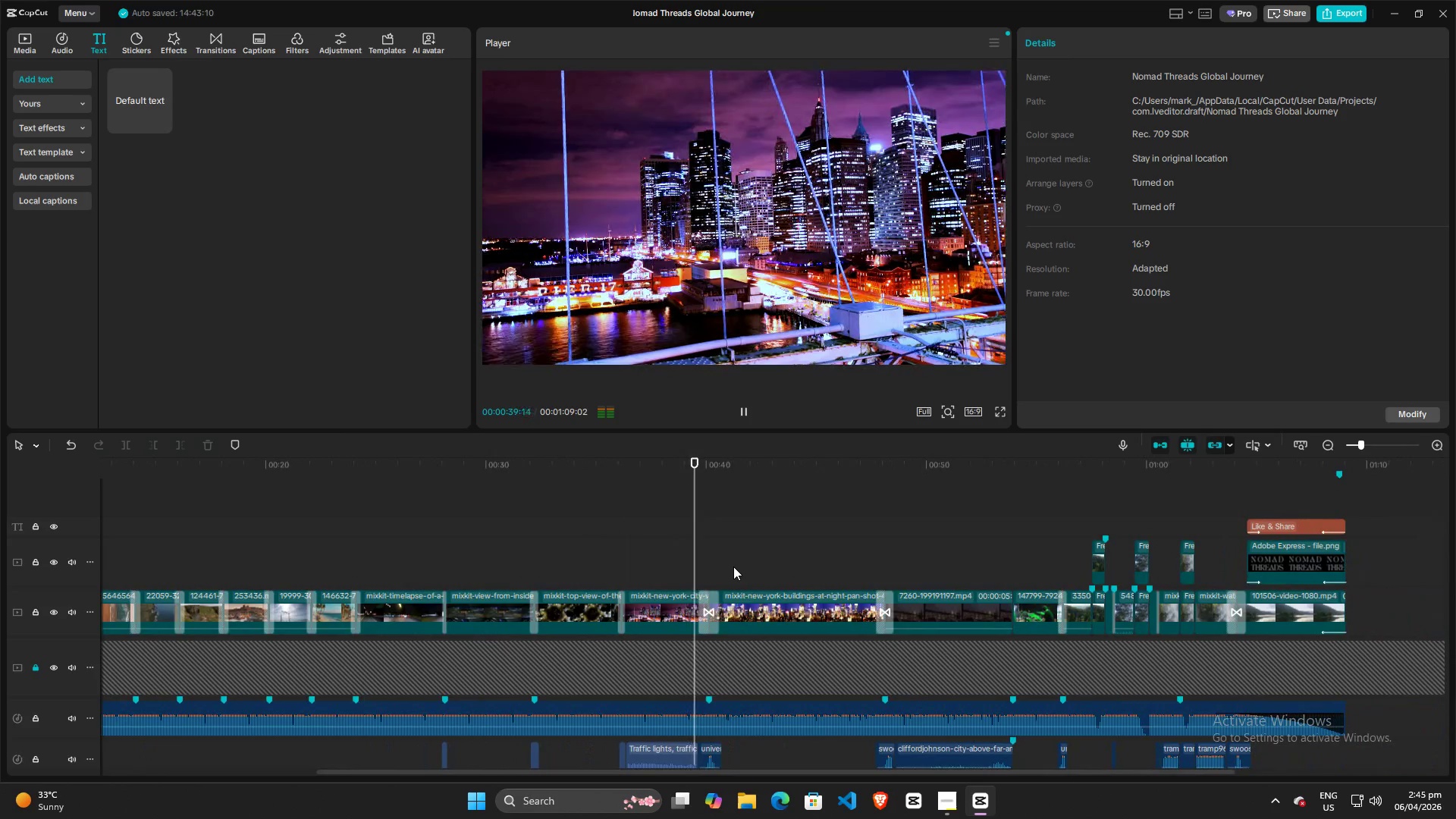 
hold_key(key=ControlLeft, duration=0.31)
 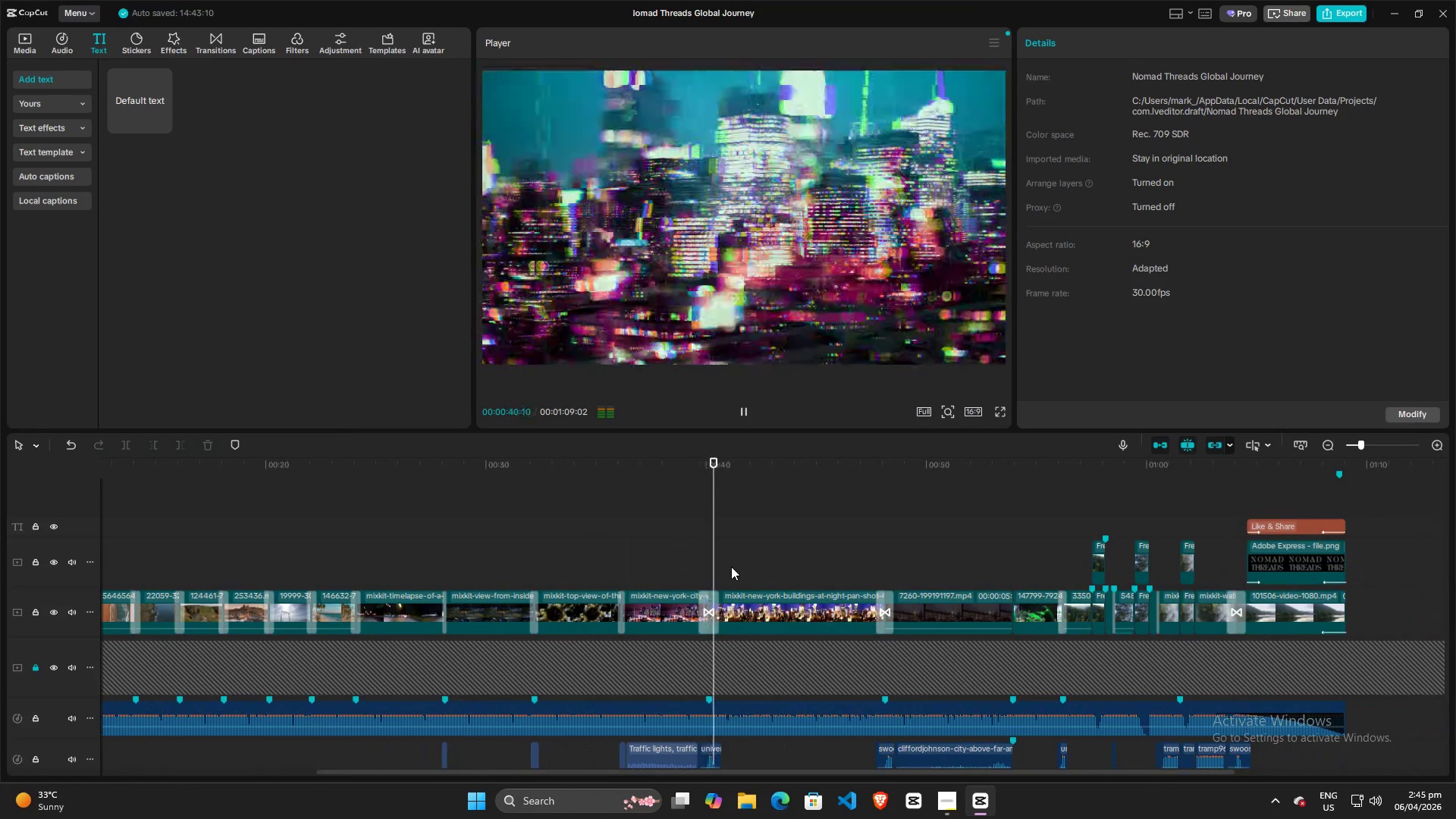 
scroll: coordinate [733, 566], scroll_direction: down, amount: 19.0
 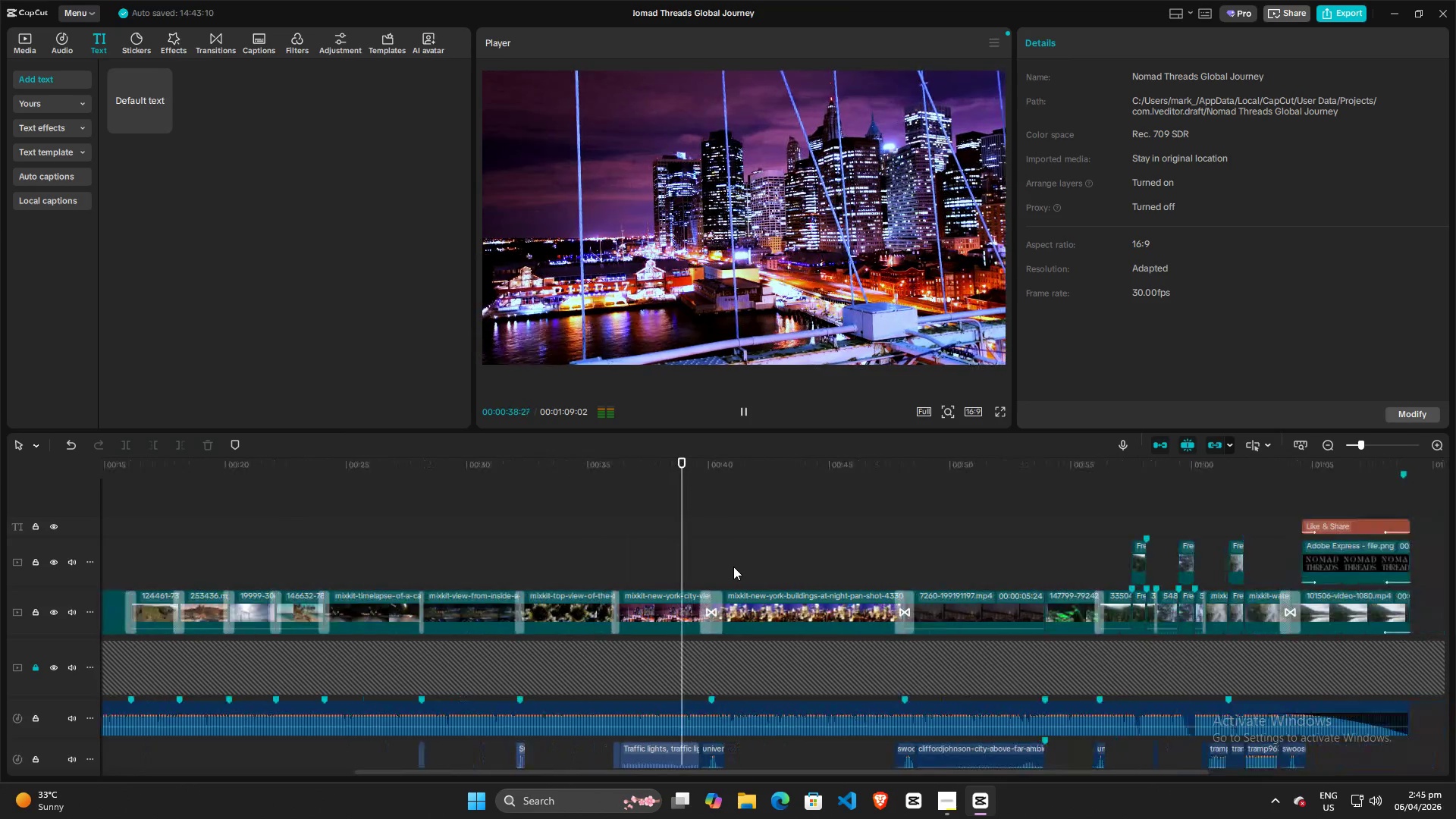 
key(Space)
 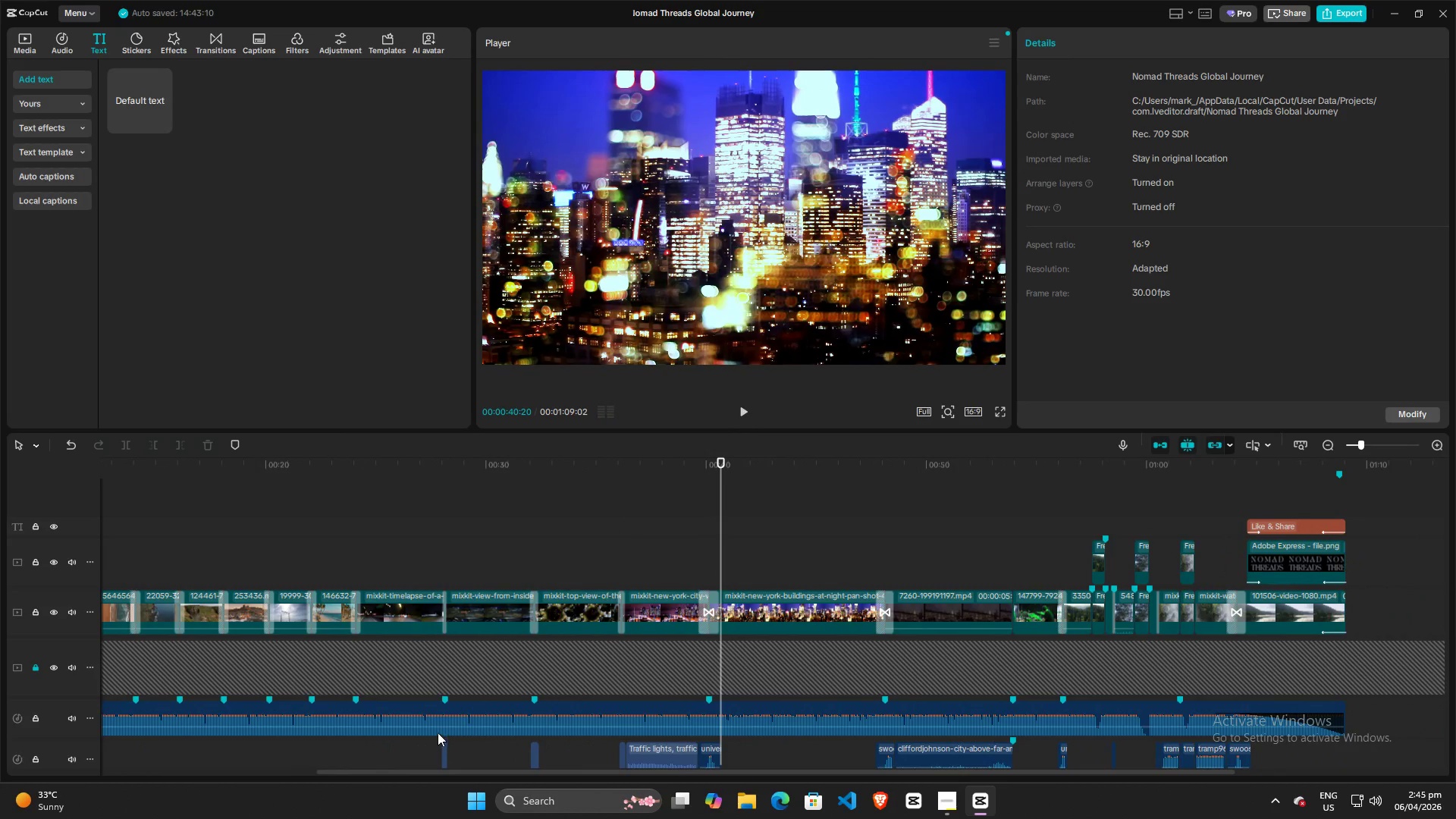 
left_click([426, 564])
 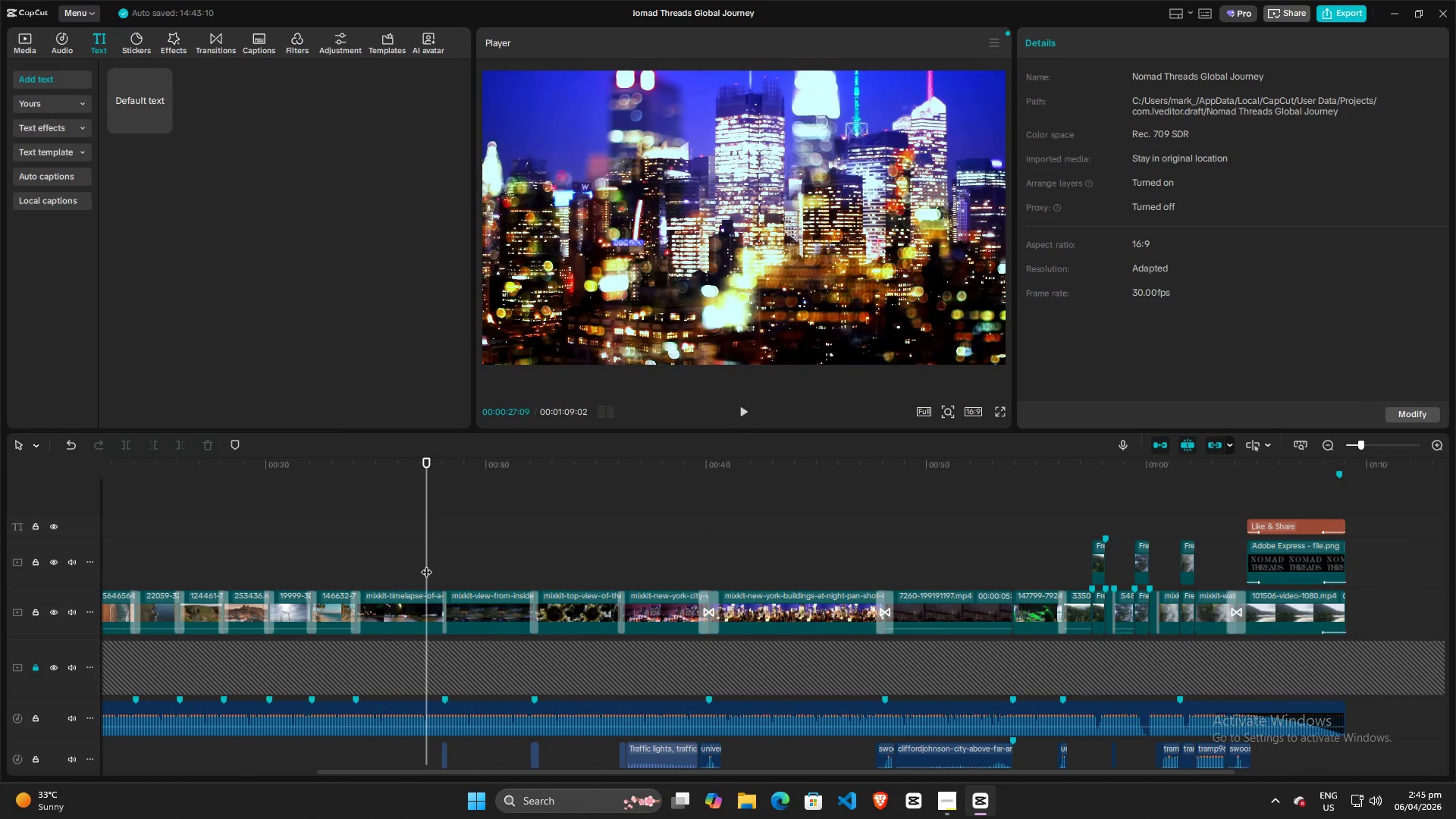 
key(Space)
 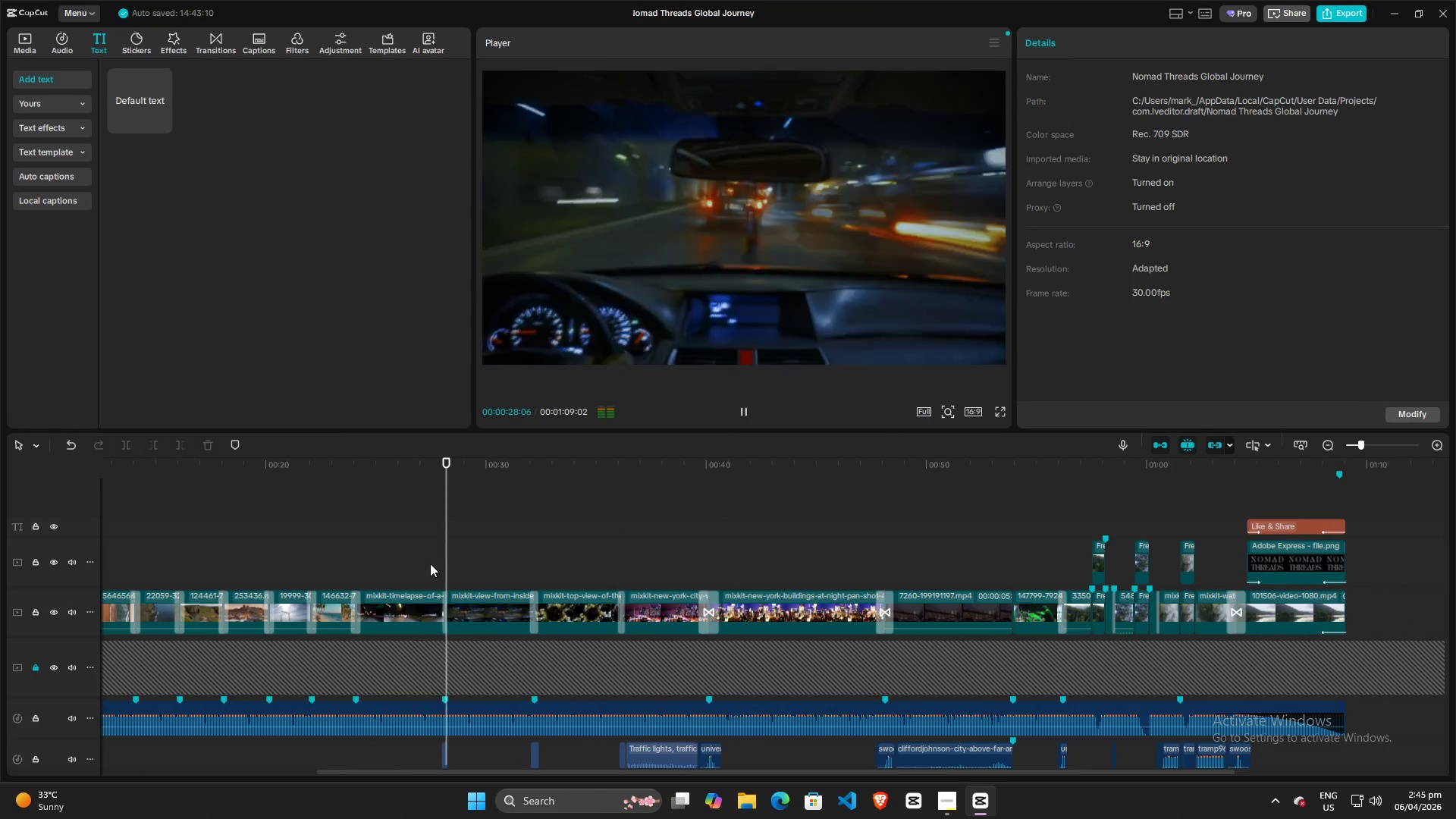 
key(Space)
 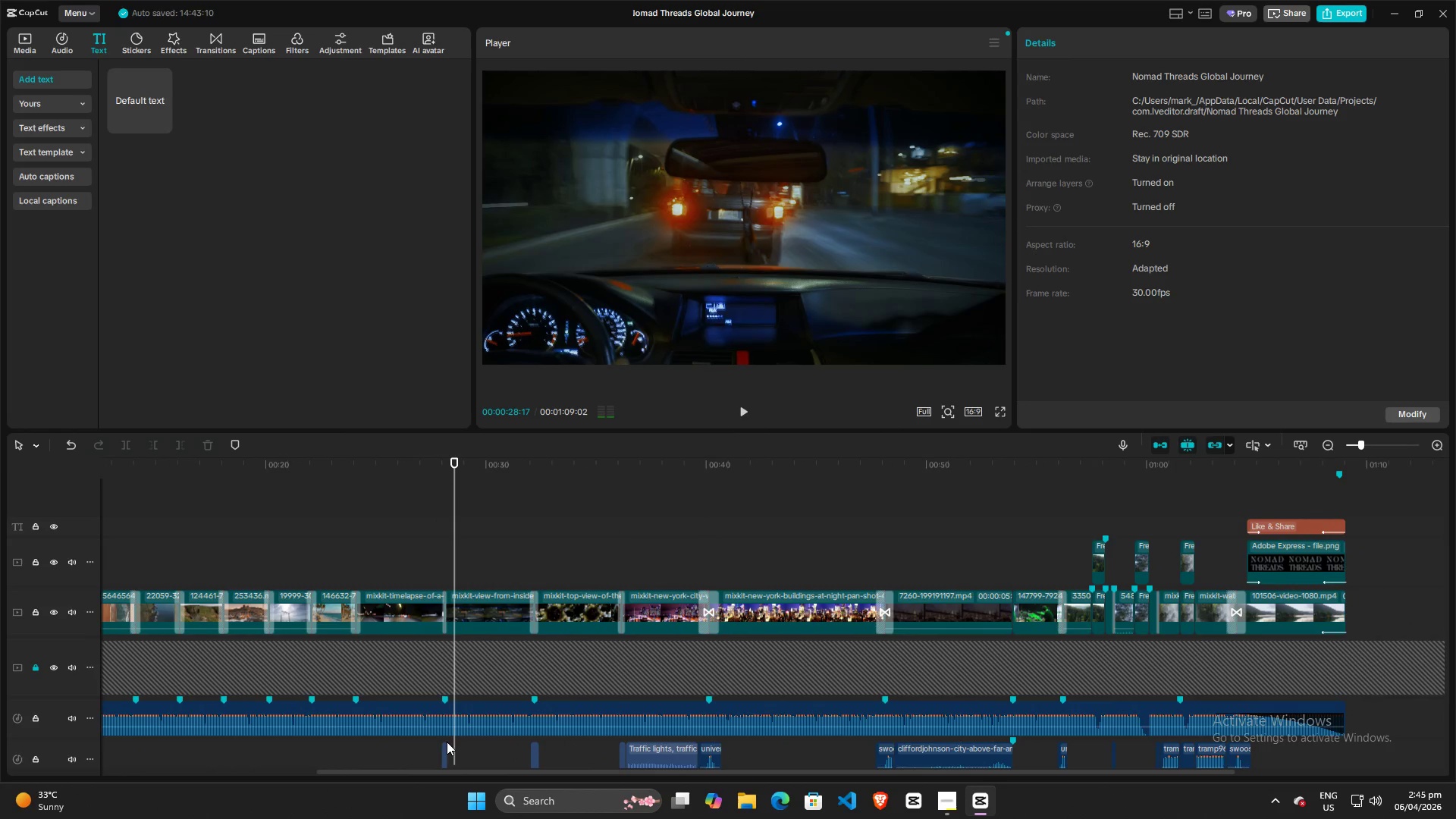 
left_click([447, 745])
 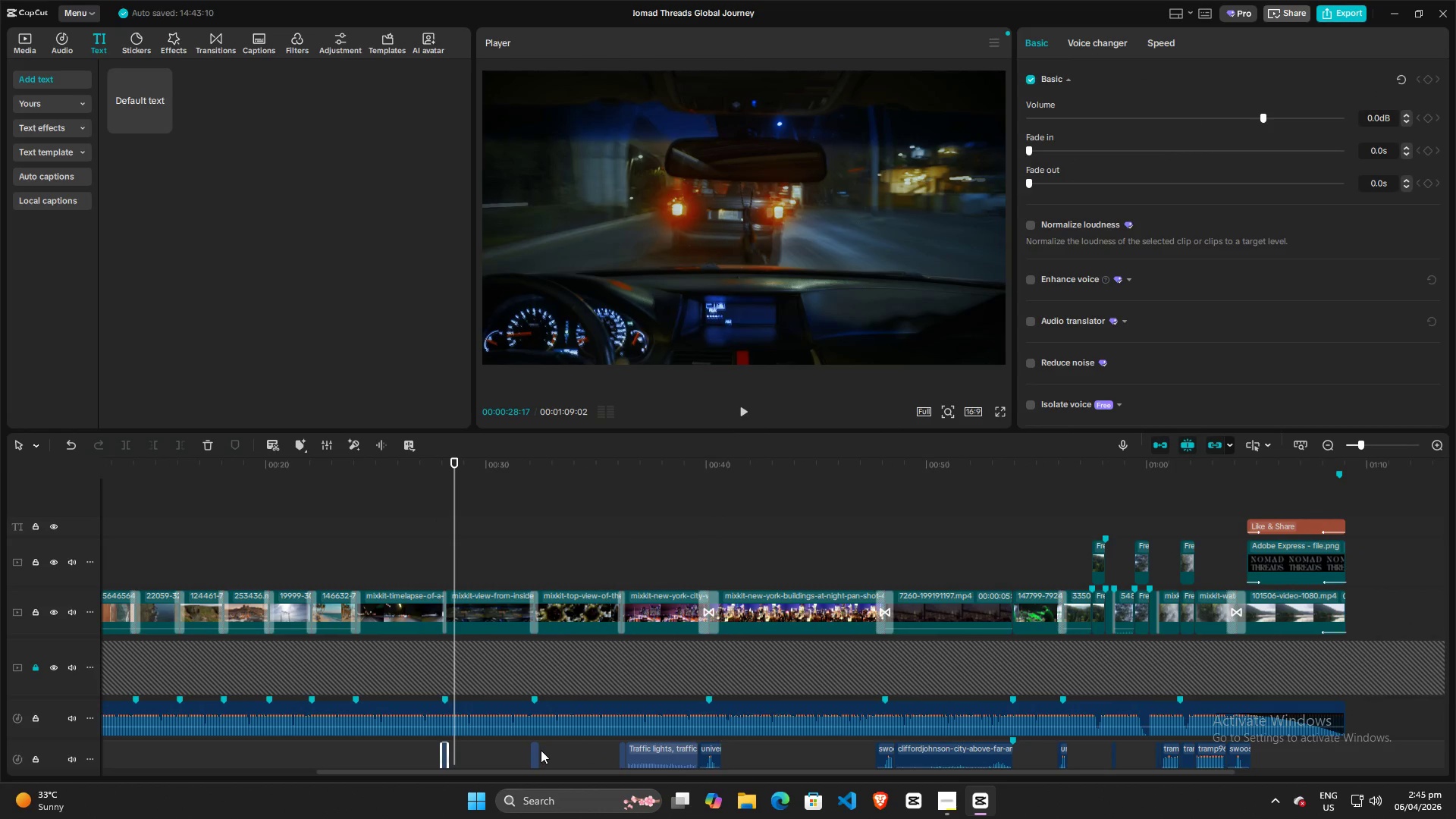 
key(Backspace)
 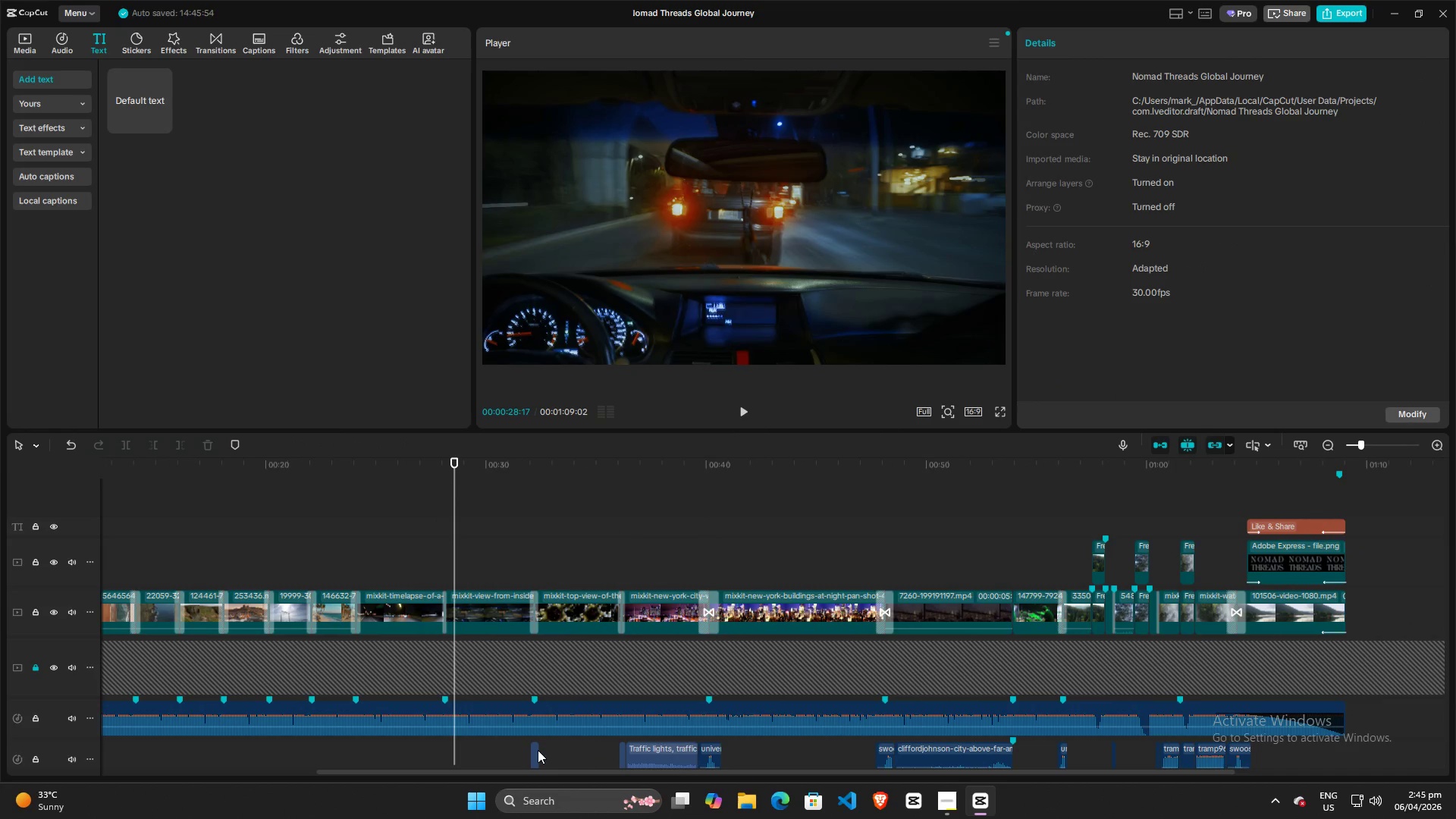 
left_click([538, 750])
 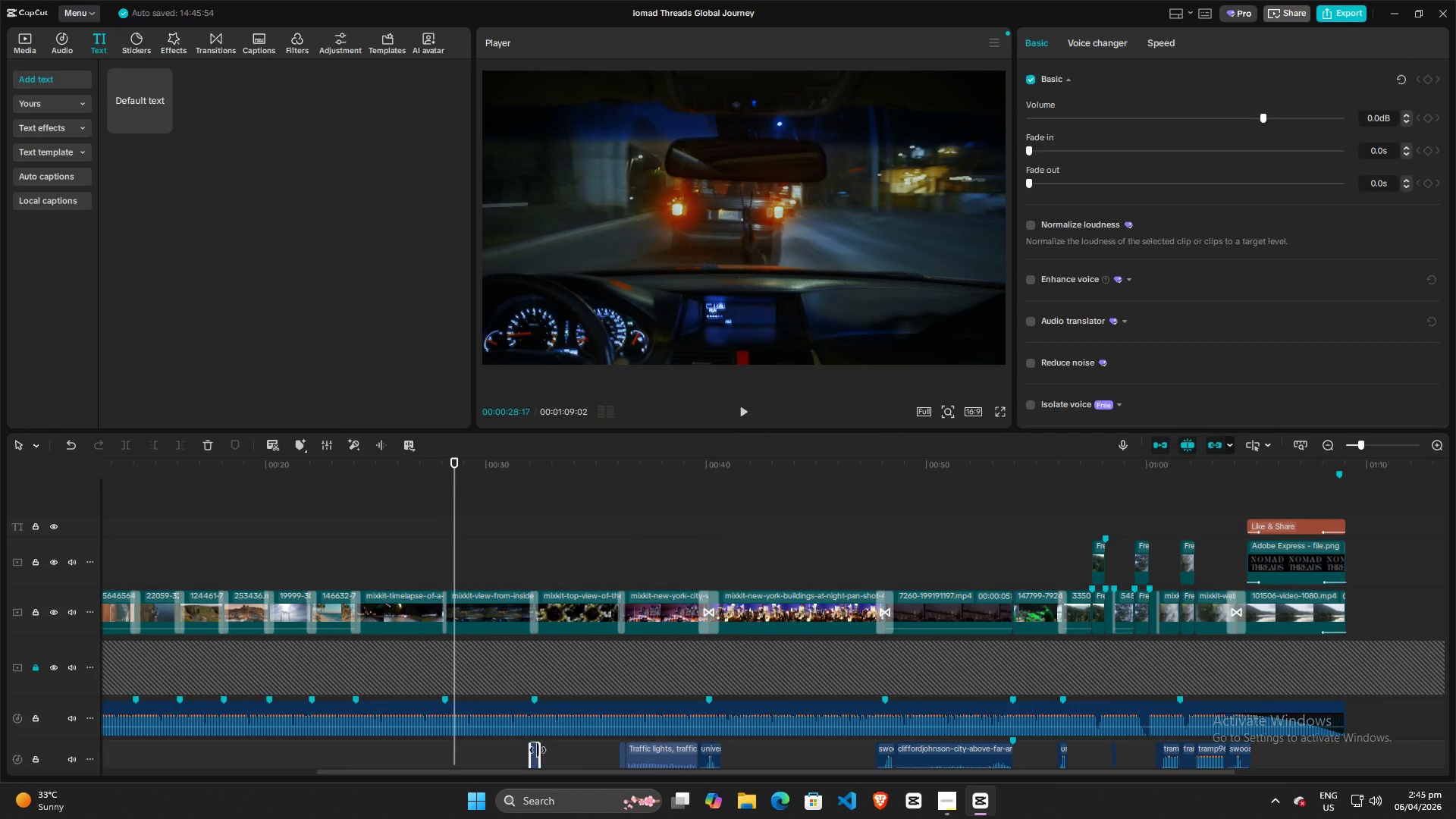 
key(Backspace)
 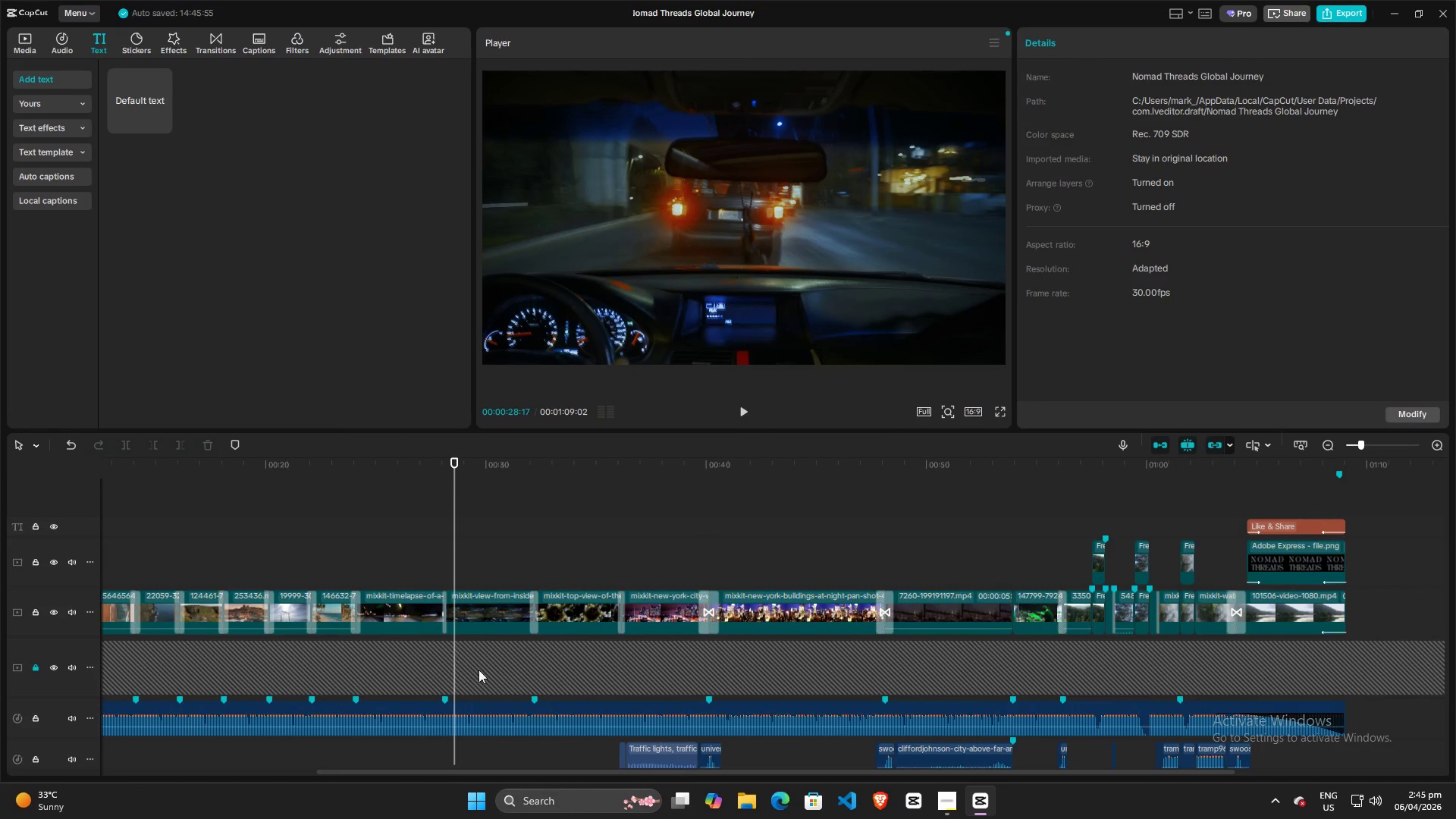 
hold_key(key=ControlLeft, duration=0.44)
 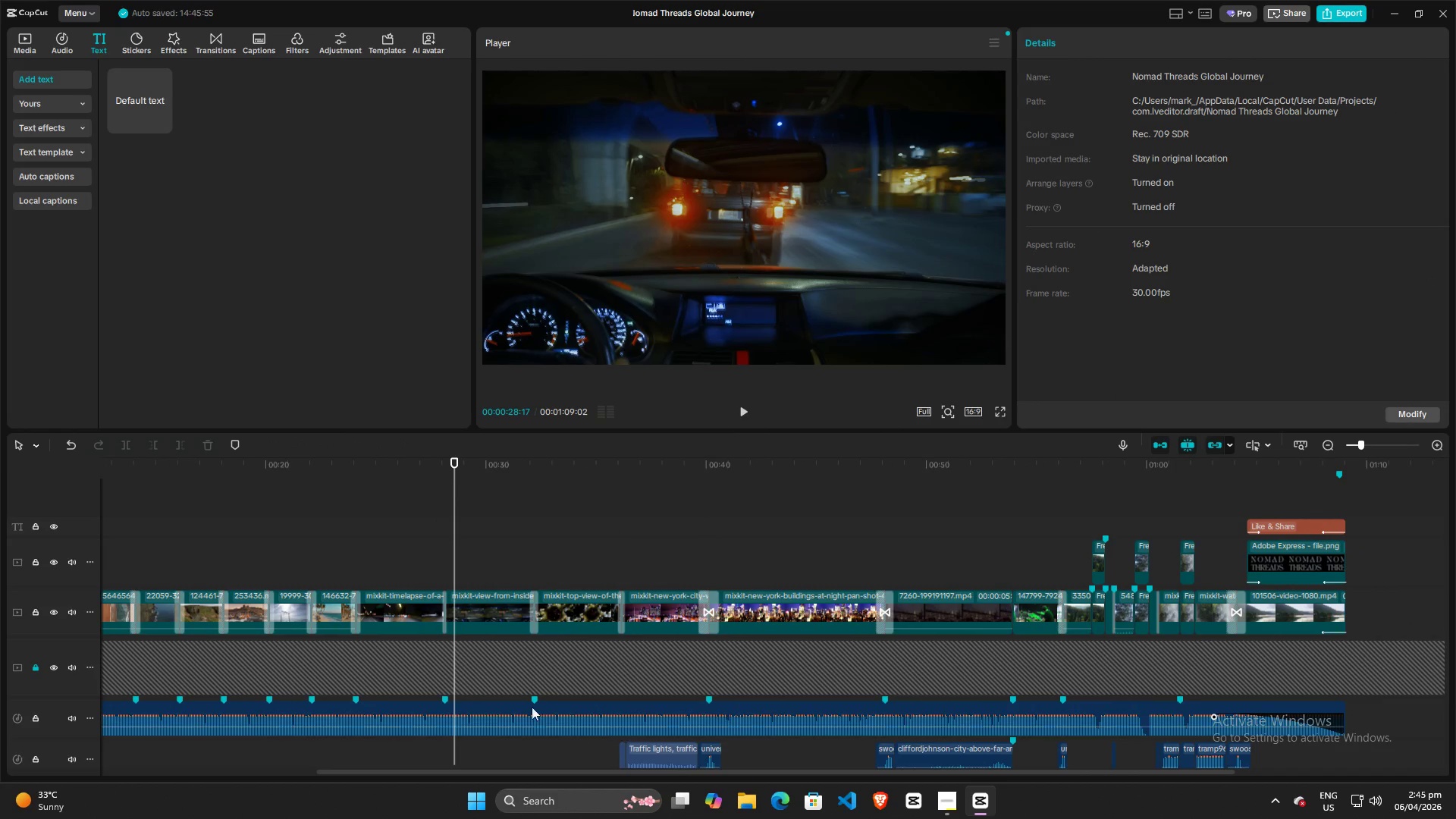 
hold_key(key=ControlLeft, duration=0.94)
scroll: coordinate [470, 707], scroll_direction: up, amount: 10.0
 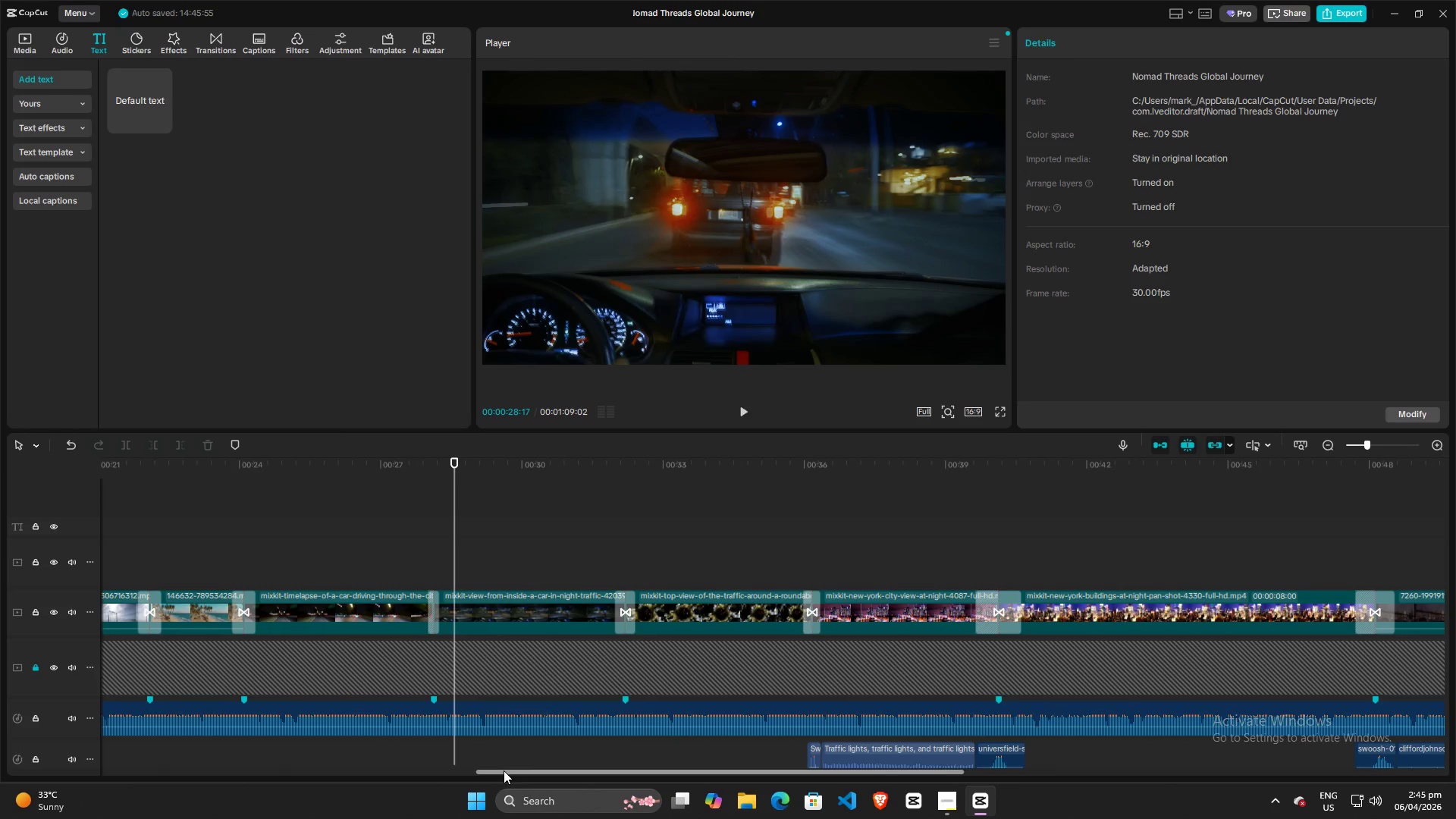 
left_click_drag(start_coordinate=[504, 770], to_coordinate=[475, 770])
 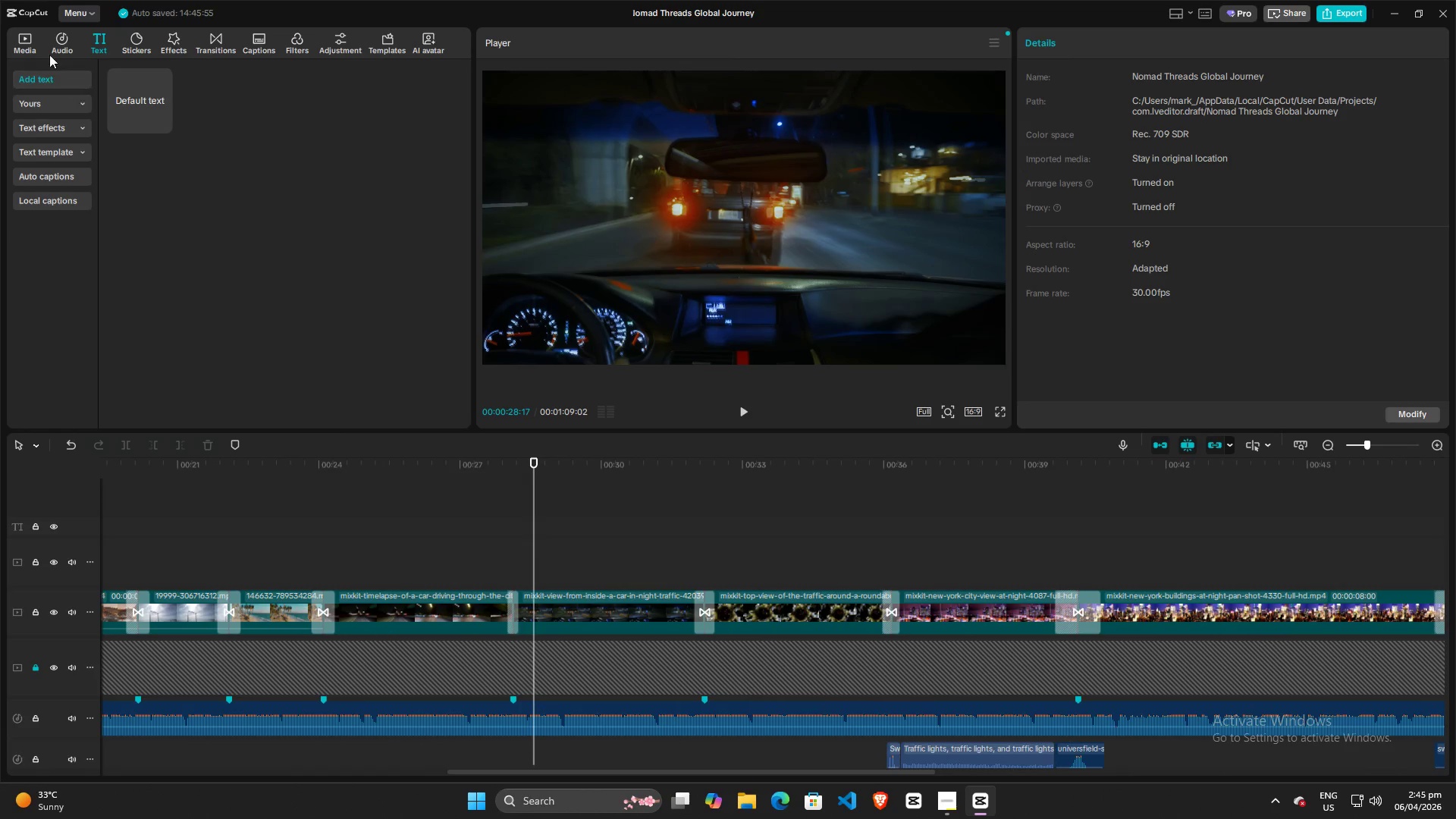 
left_click([30, 40])
 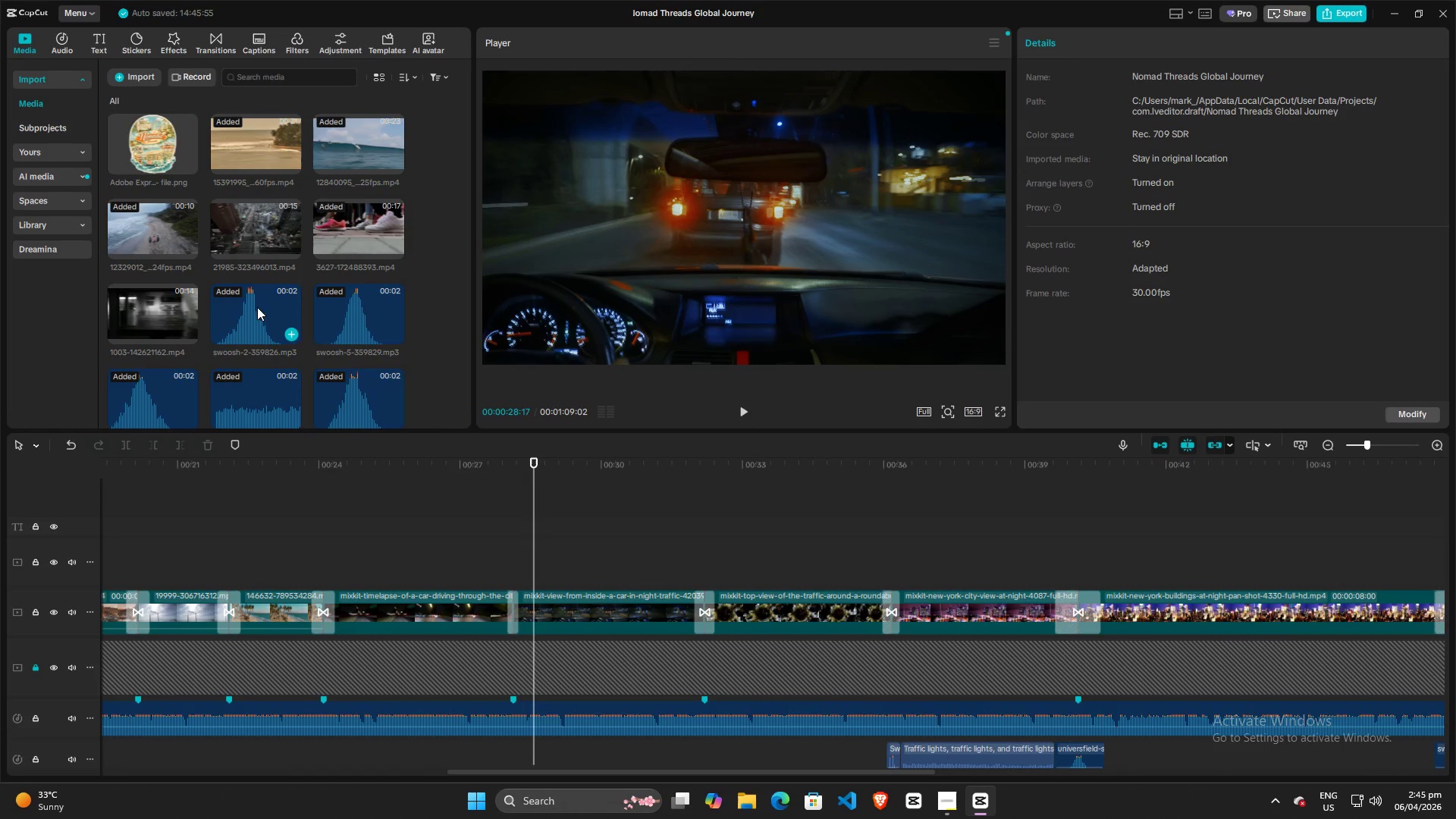 
scroll: coordinate [259, 318], scroll_direction: up, amount: 2.0
 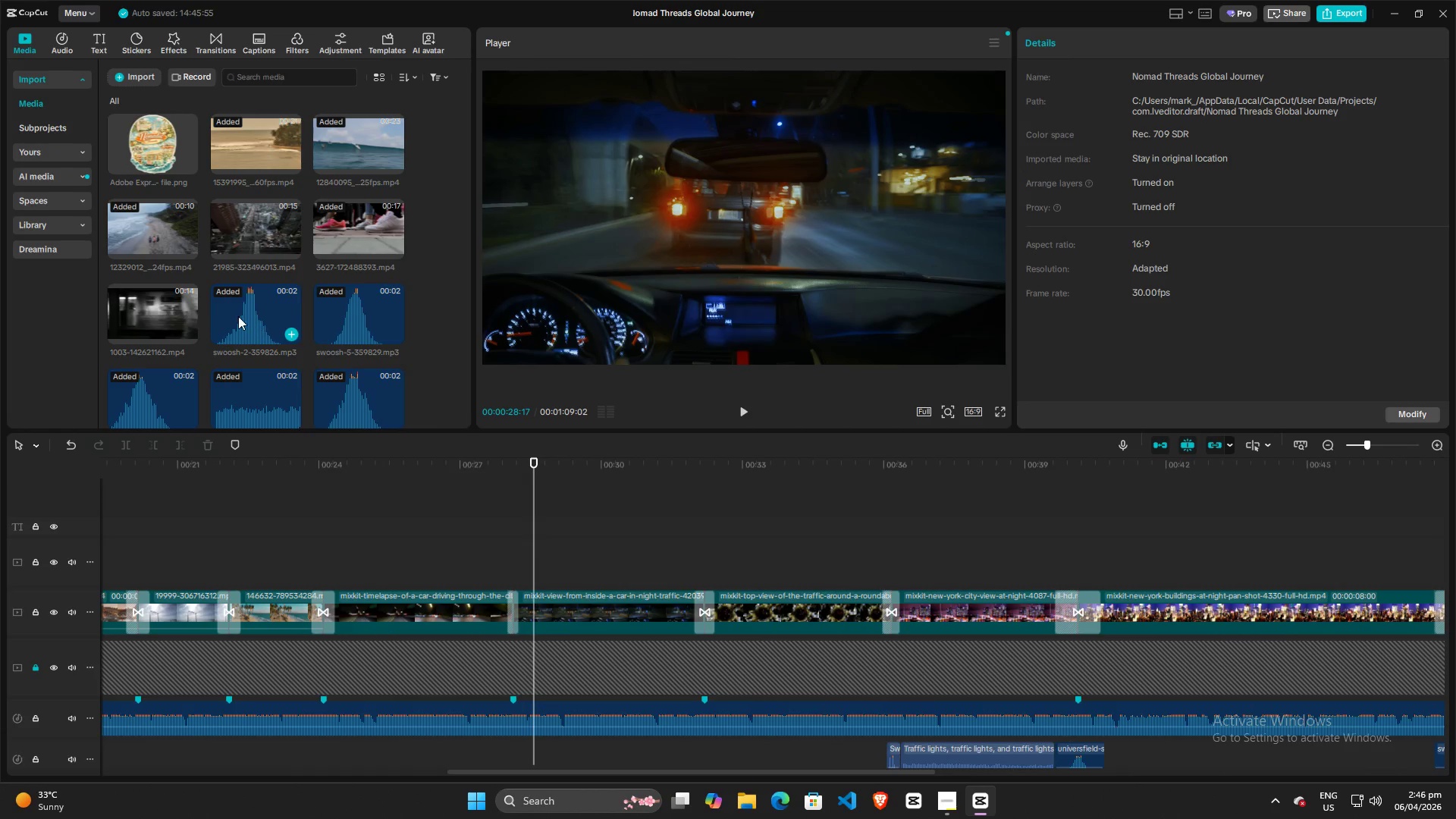 
left_click([234, 316])
 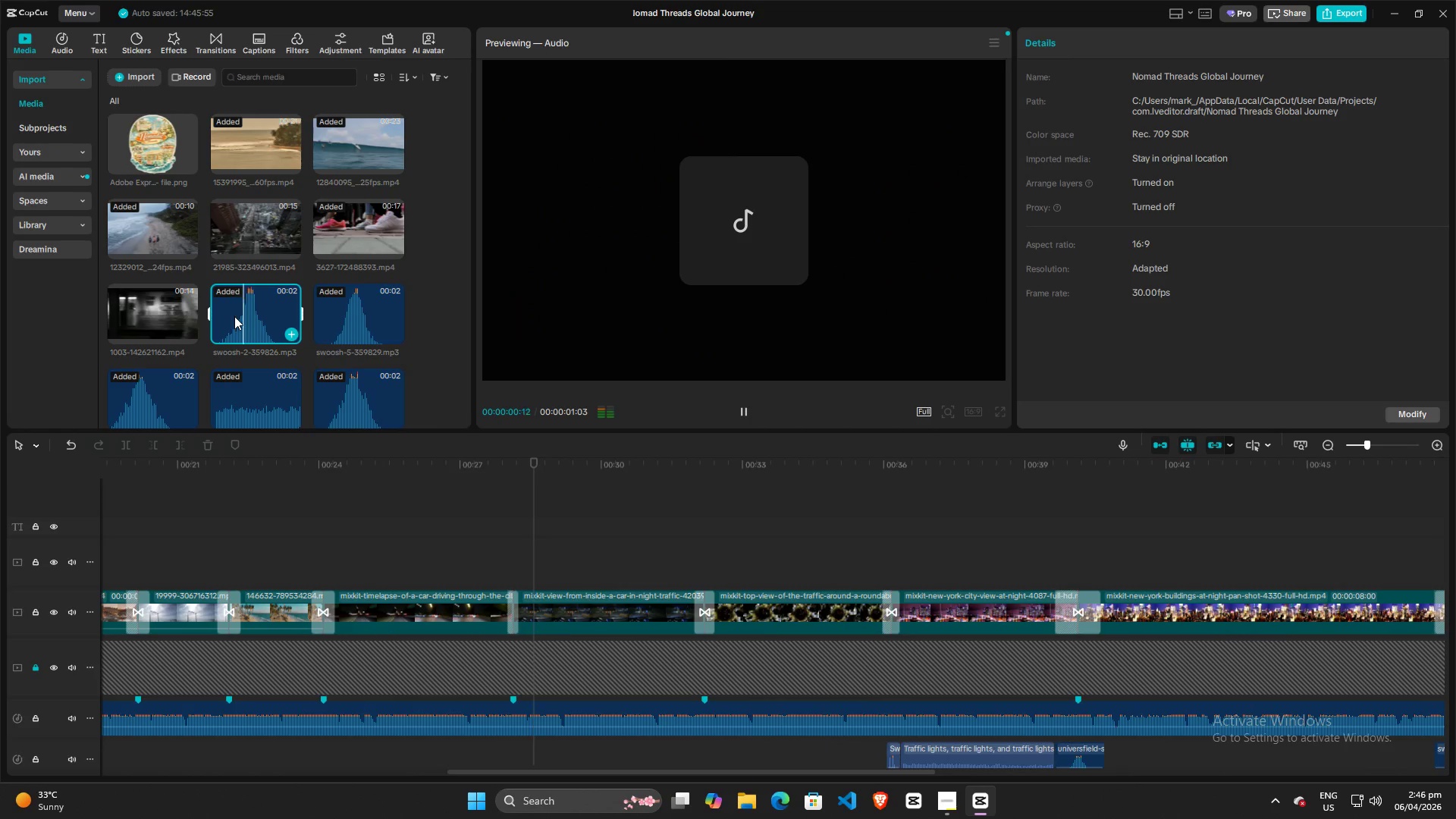 
key(Space)
 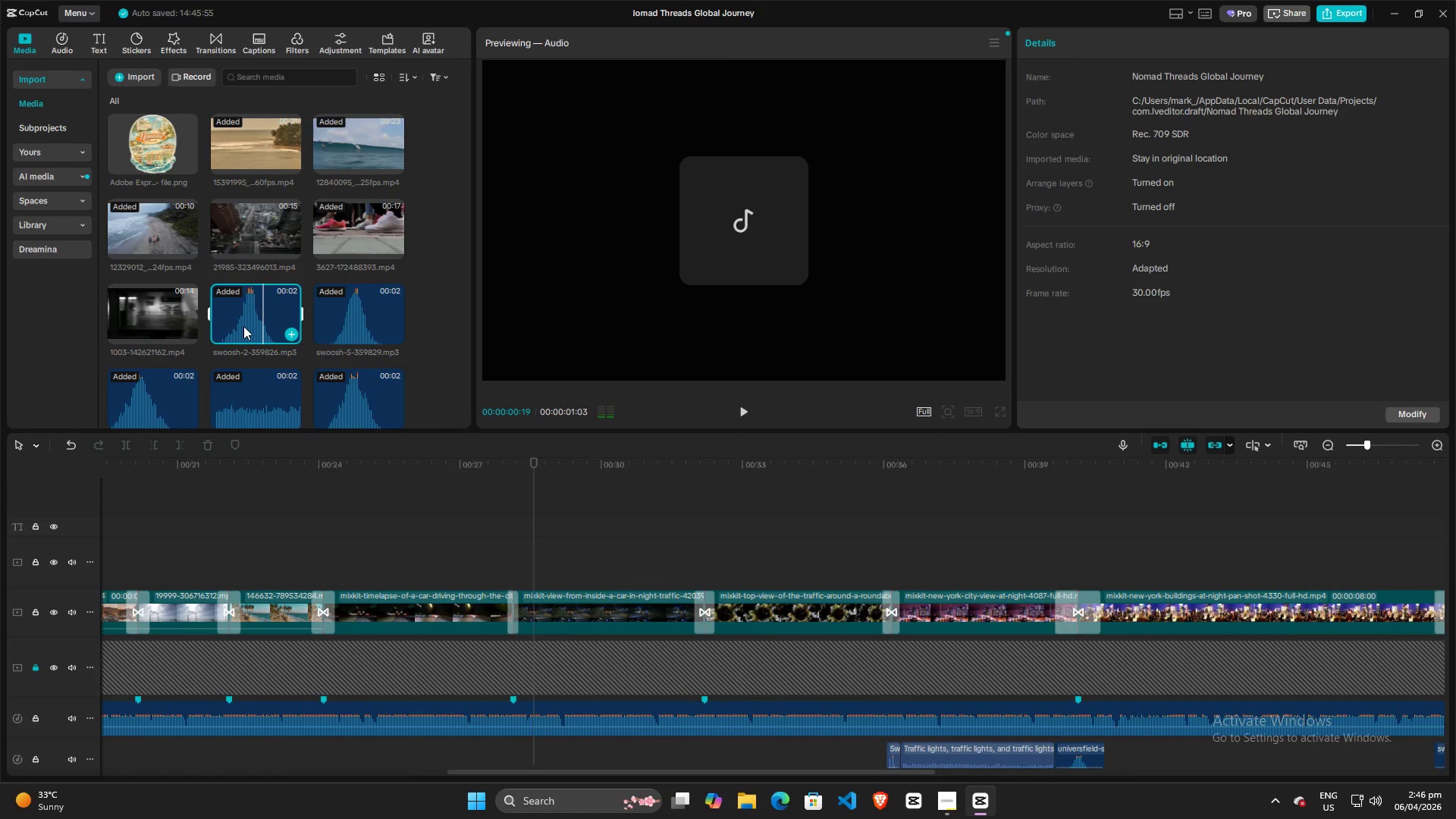 
left_click_drag(start_coordinate=[243, 326], to_coordinate=[506, 746])
 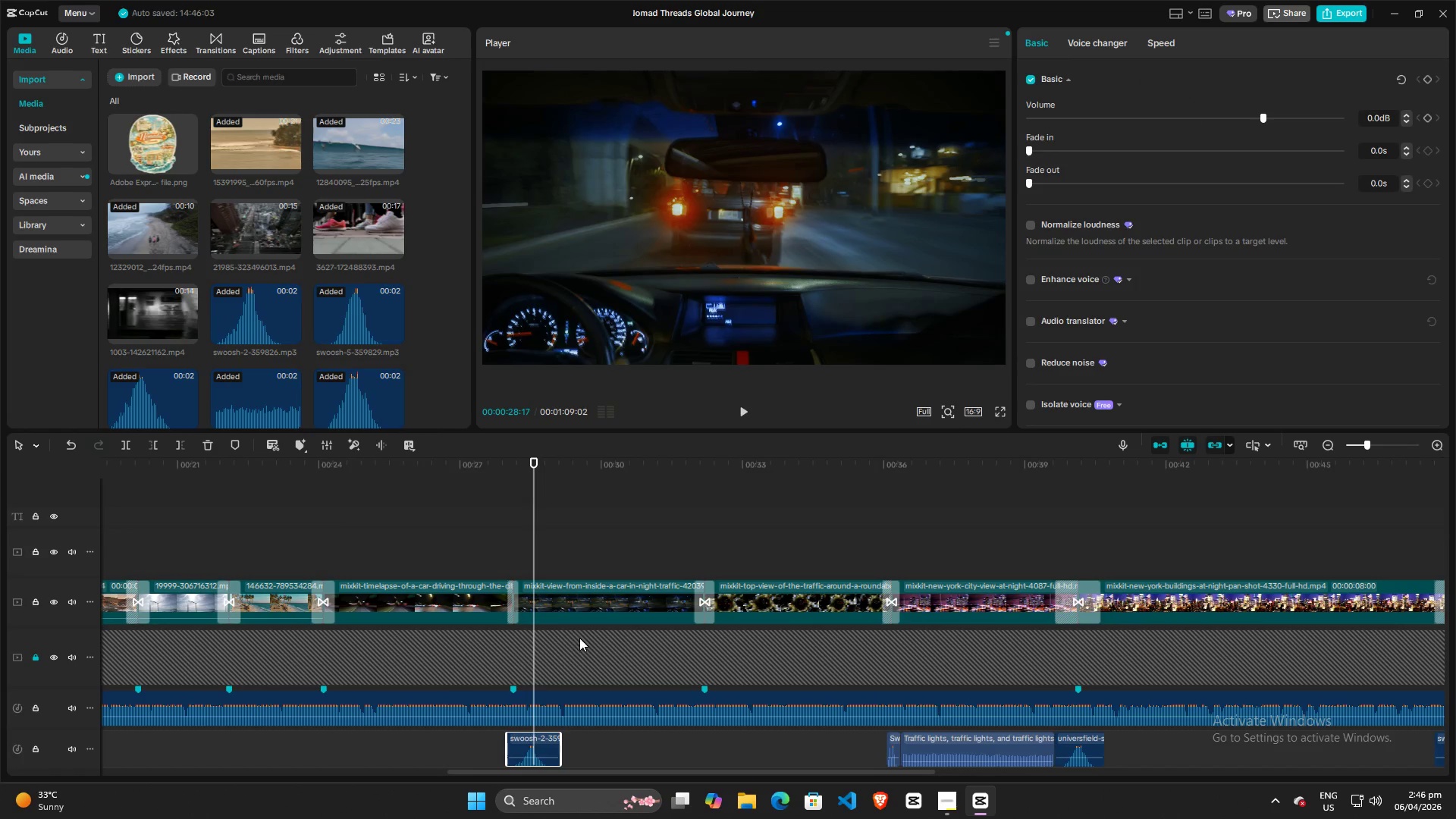 
hold_key(key=ControlLeft, duration=0.86)
scroll: coordinate [579, 639], scroll_direction: up, amount: 9.0
 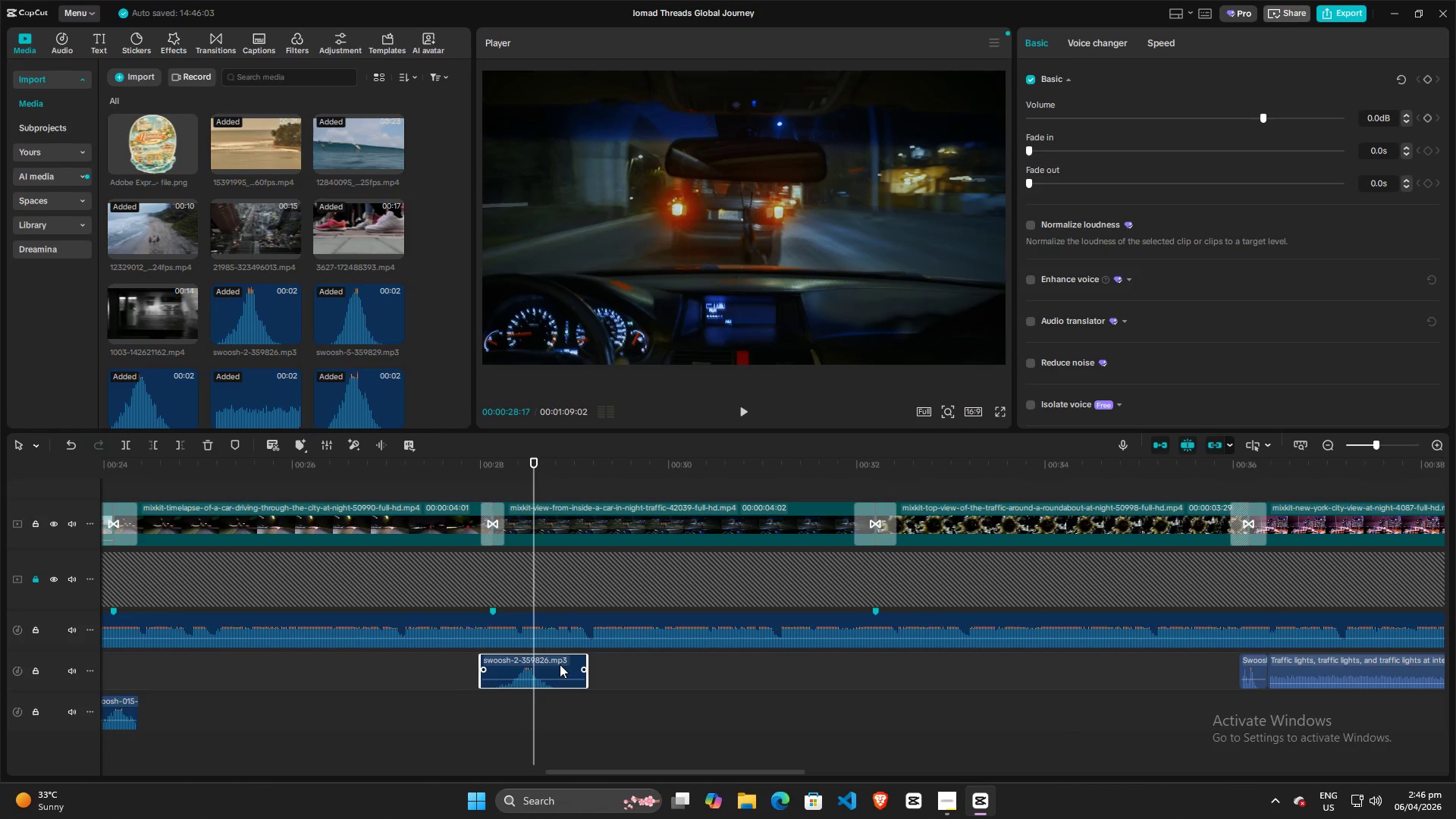 
left_click_drag(start_coordinate=[560, 664], to_coordinate=[521, 667])
 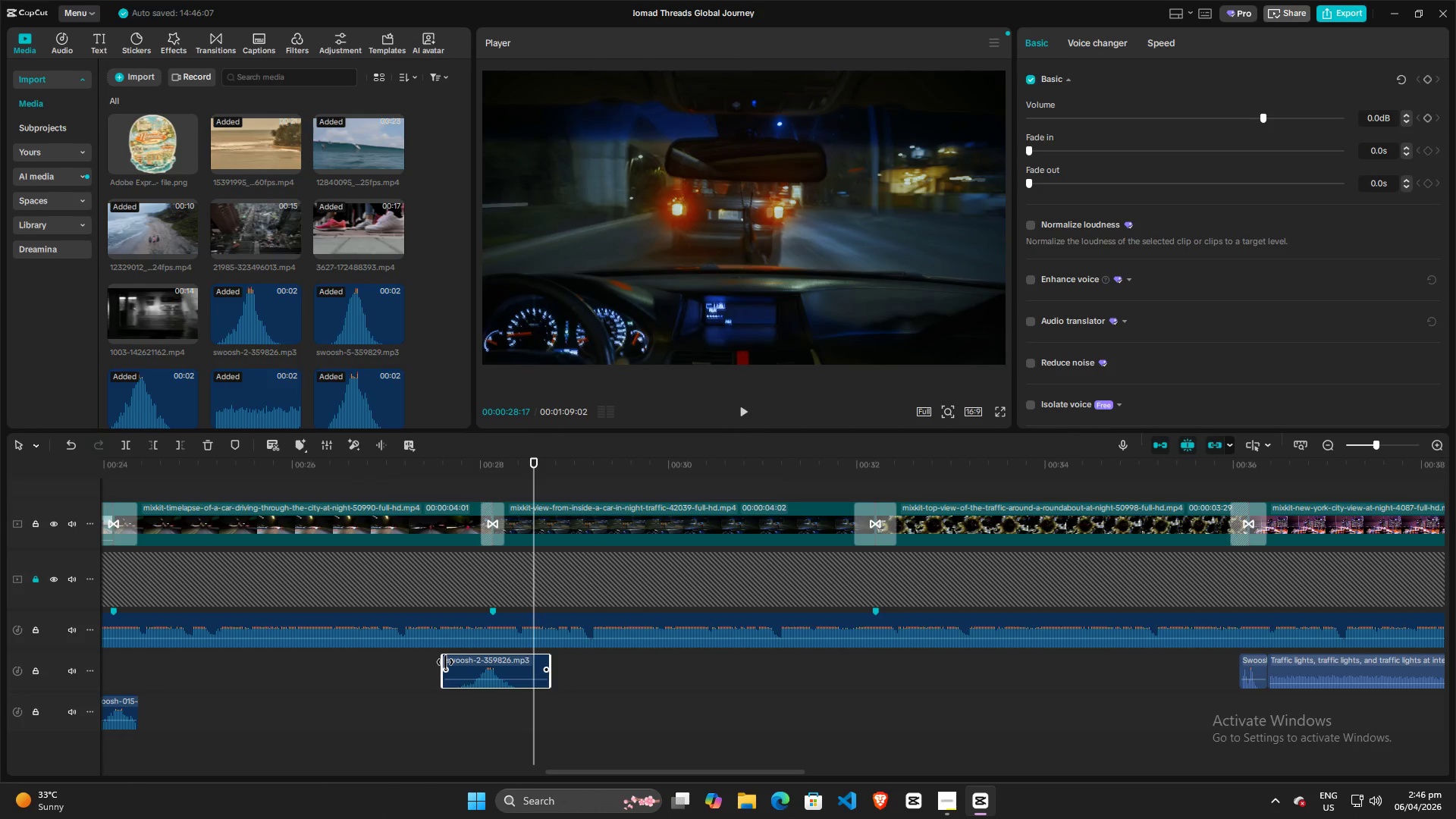 
left_click_drag(start_coordinate=[445, 662], to_coordinate=[486, 661])
 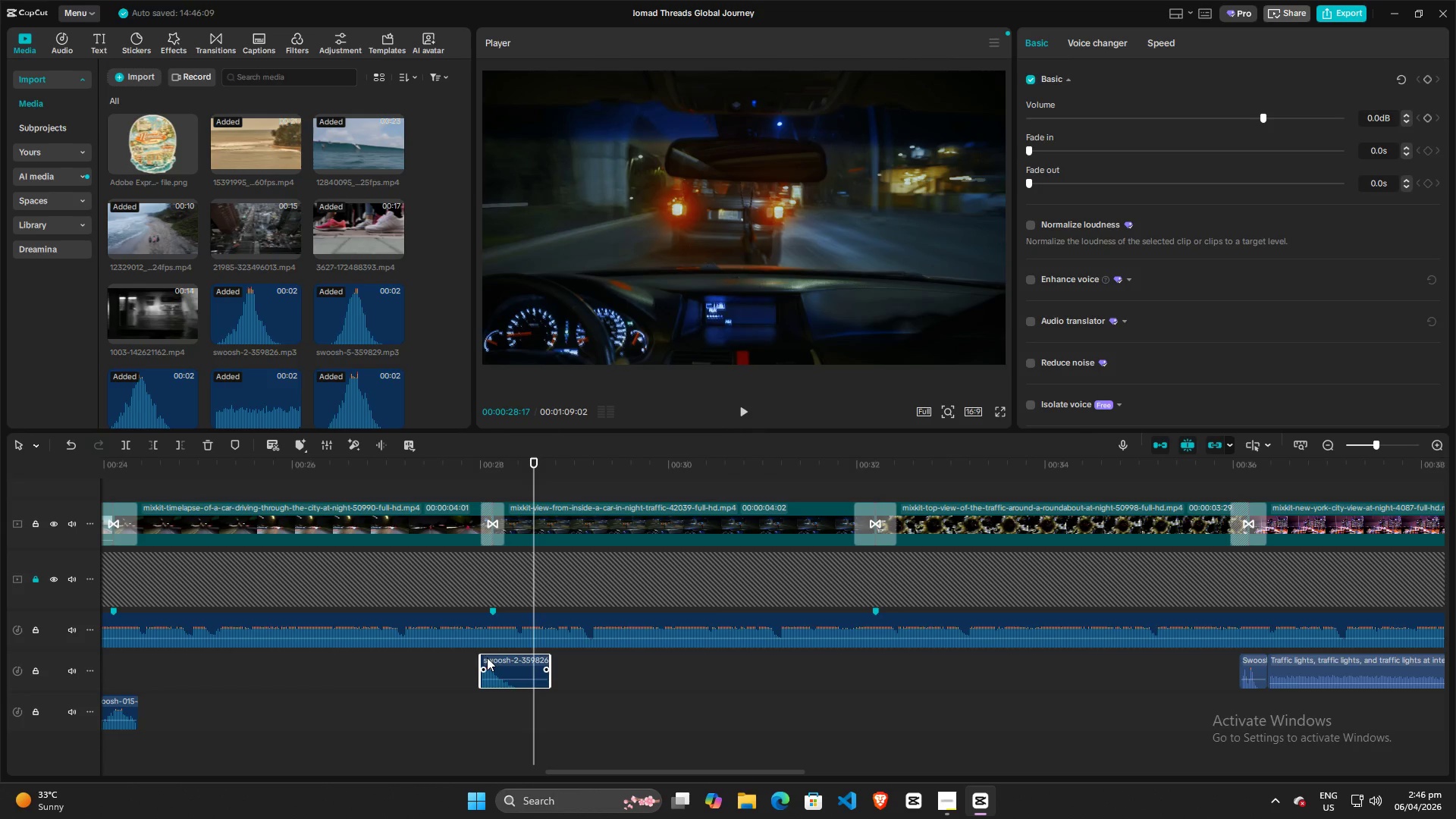 
left_click_drag(start_coordinate=[482, 657], to_coordinate=[473, 661])
 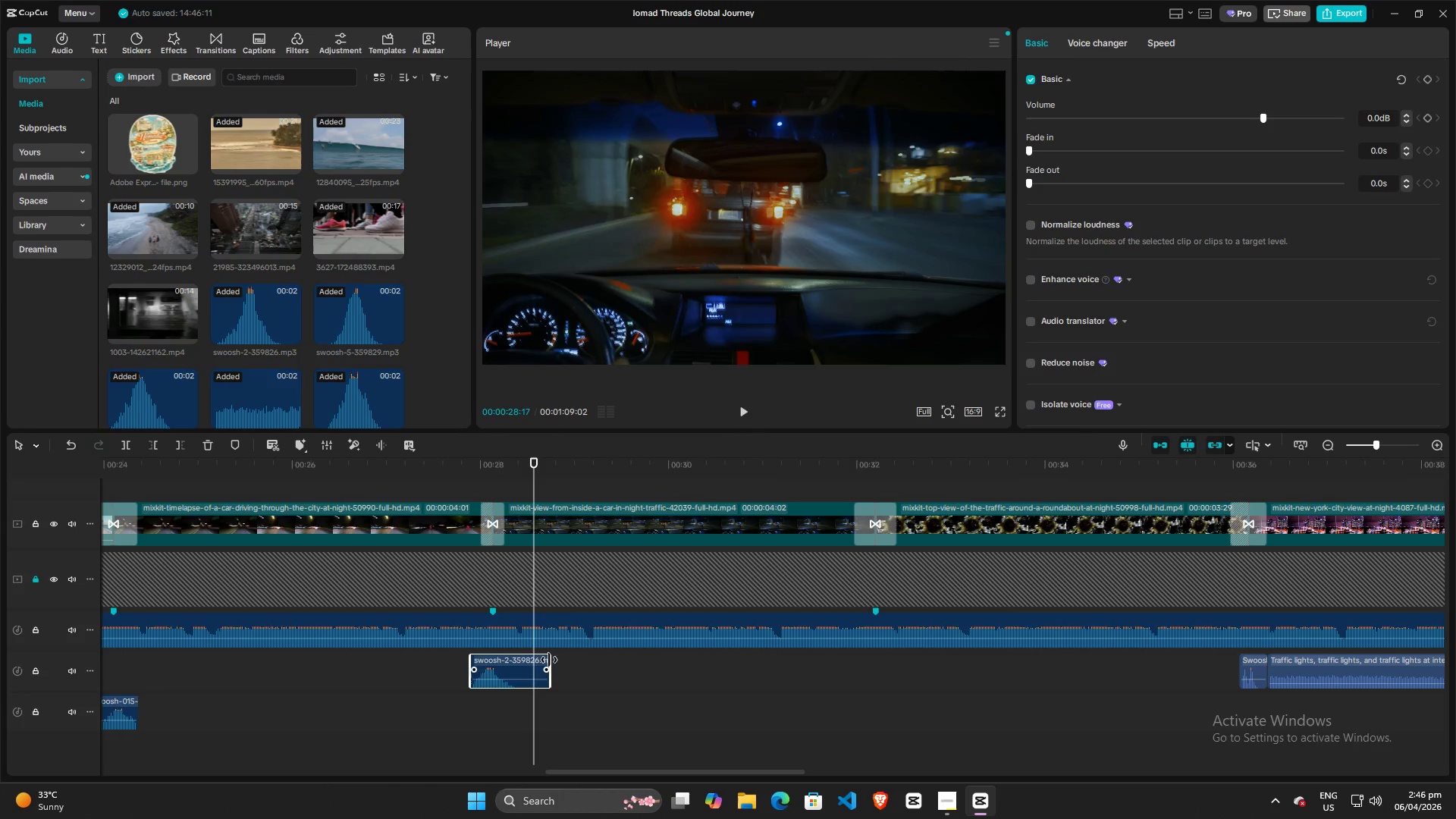 
left_click_drag(start_coordinate=[551, 659], to_coordinate=[504, 661])
 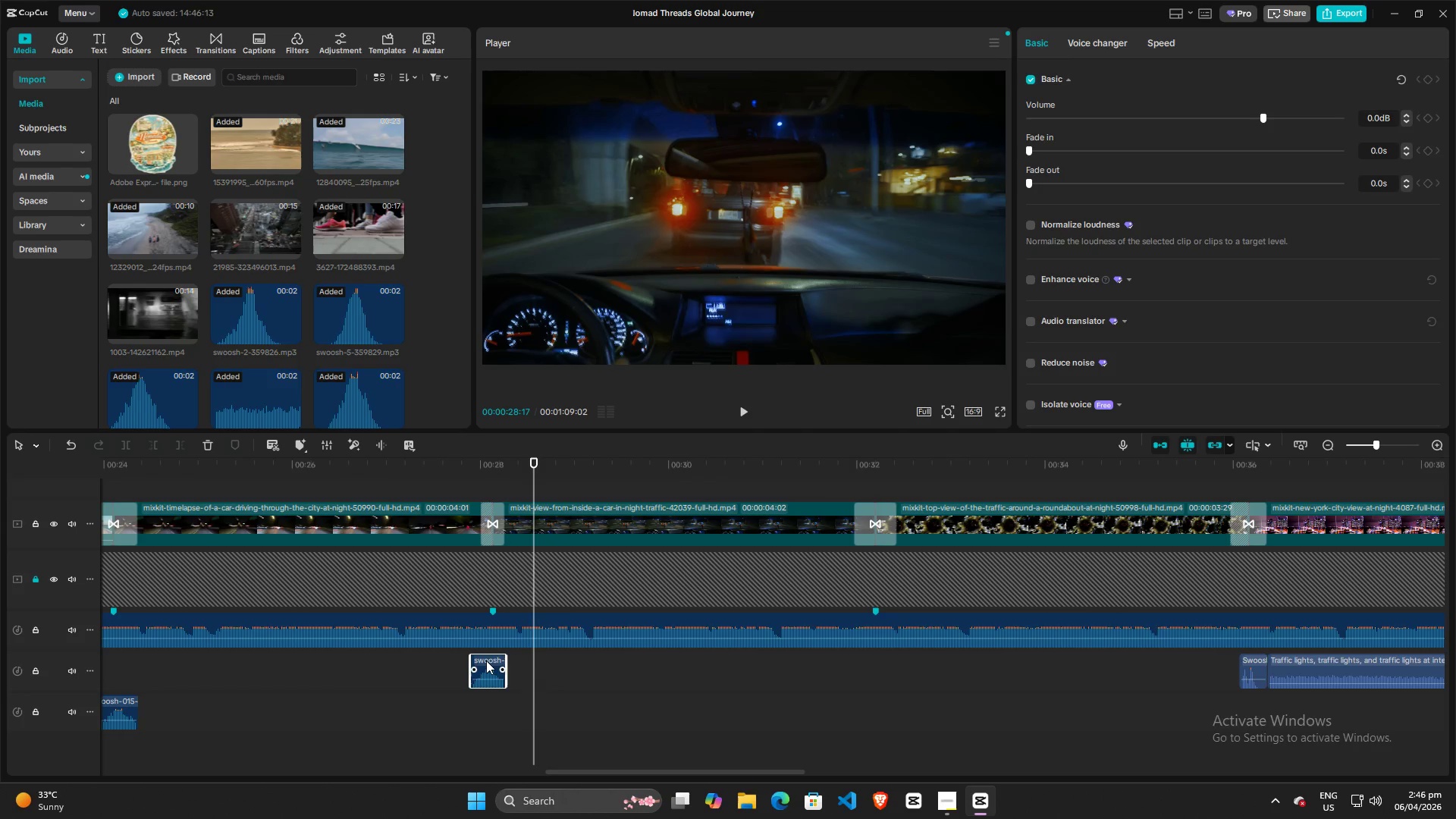 
left_click_drag(start_coordinate=[486, 661], to_coordinate=[491, 661])
 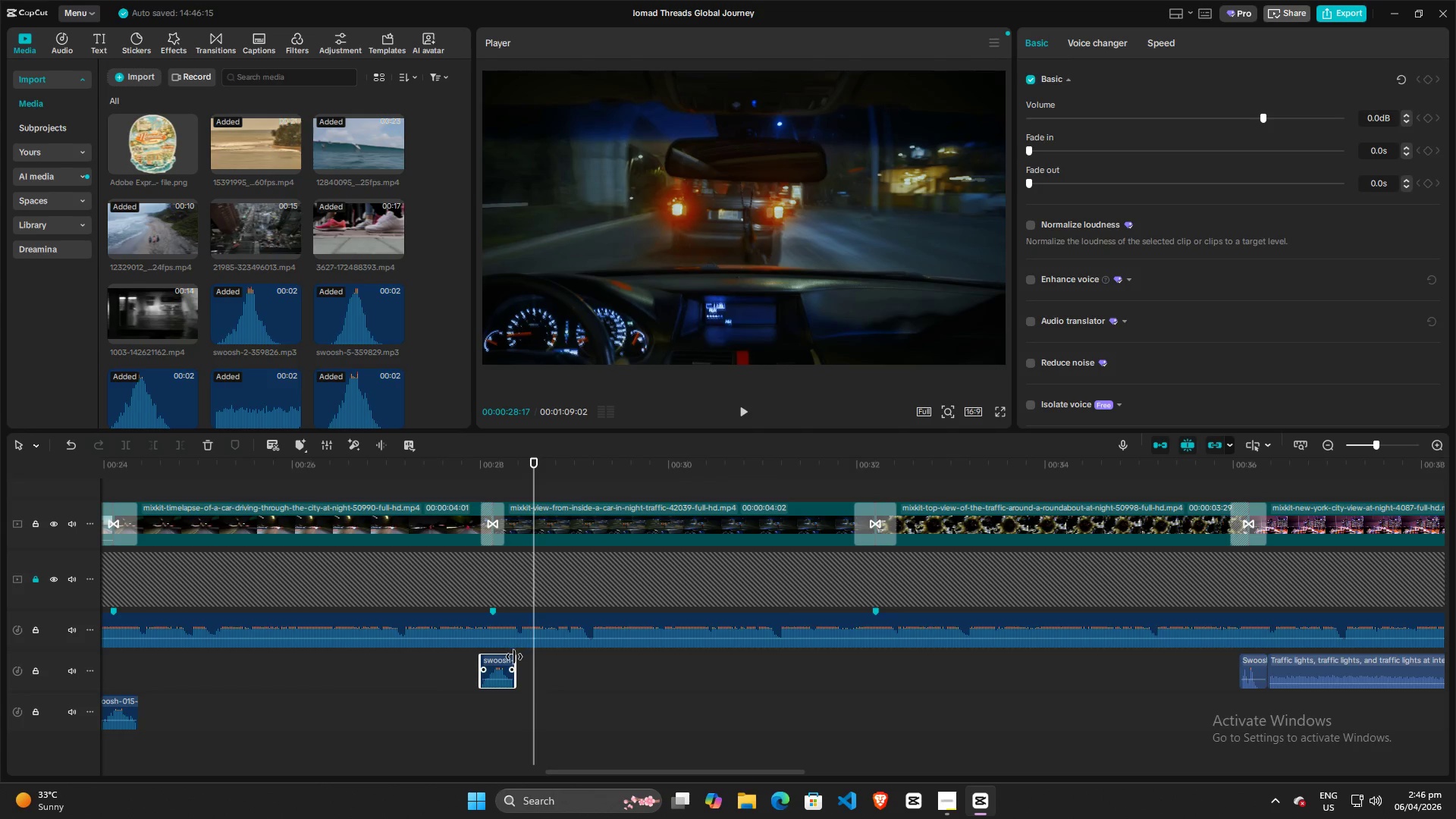 
left_click_drag(start_coordinate=[514, 657], to_coordinate=[503, 658])
 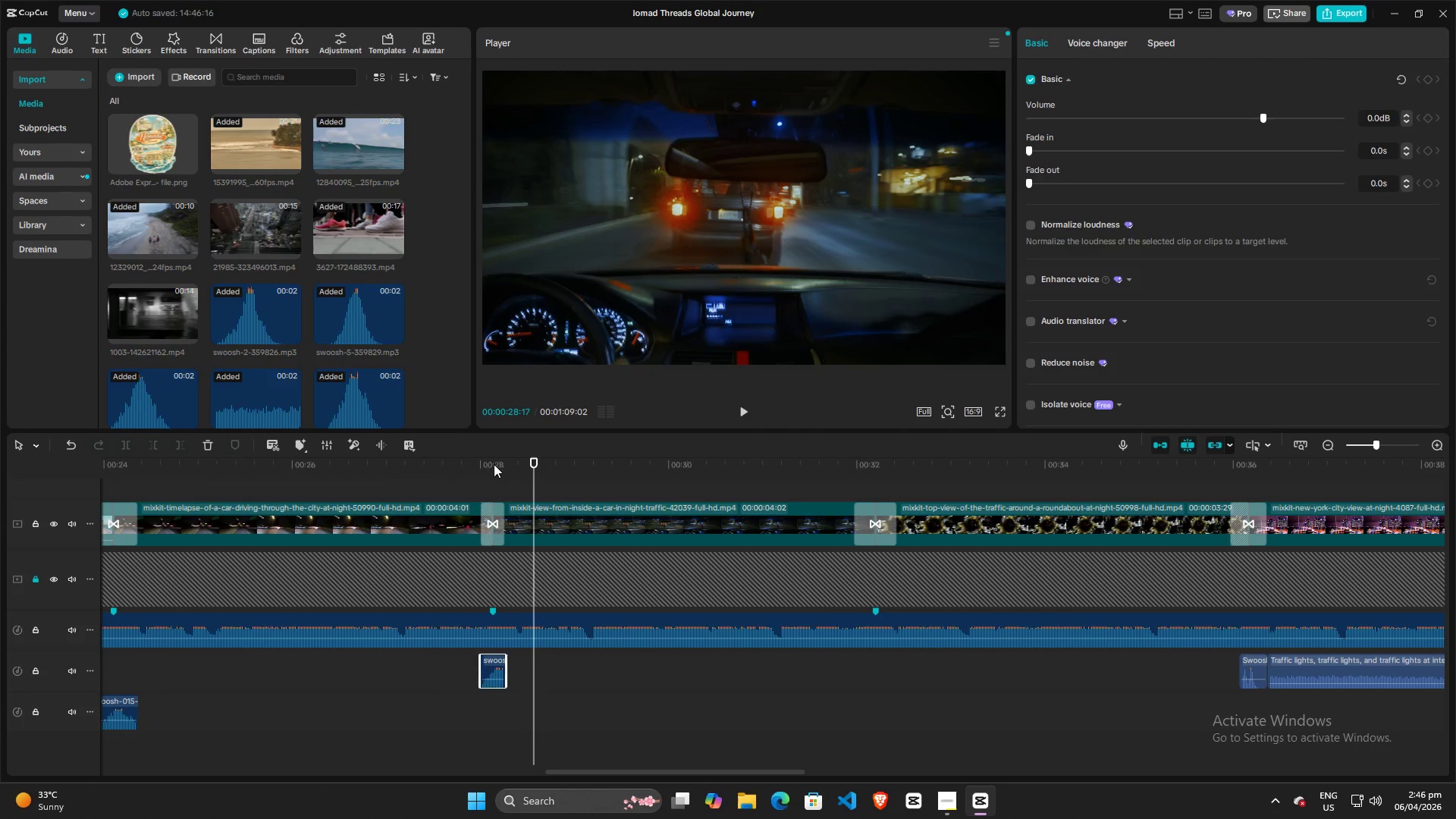 
left_click([457, 480])
 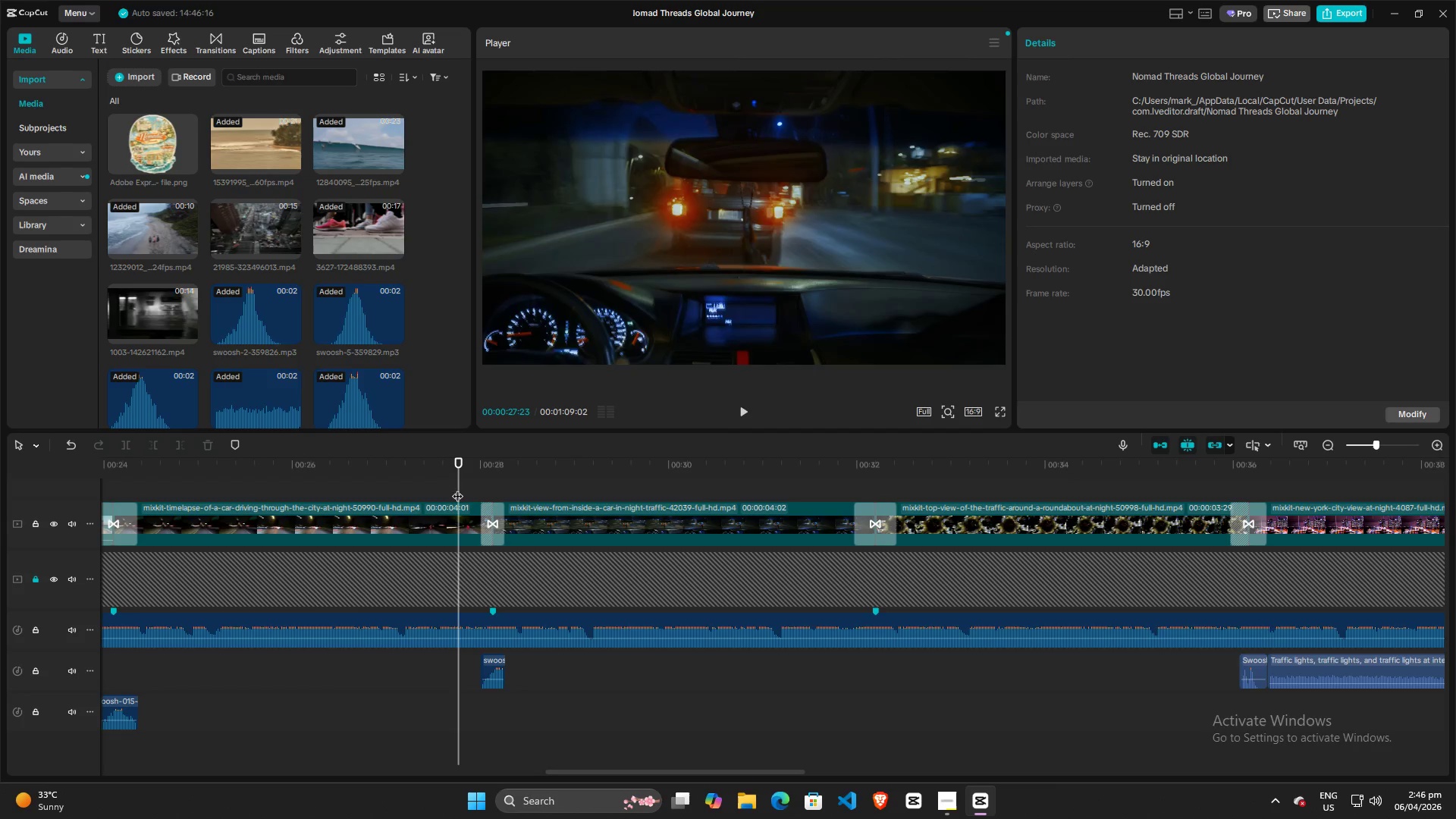 
key(Space)
 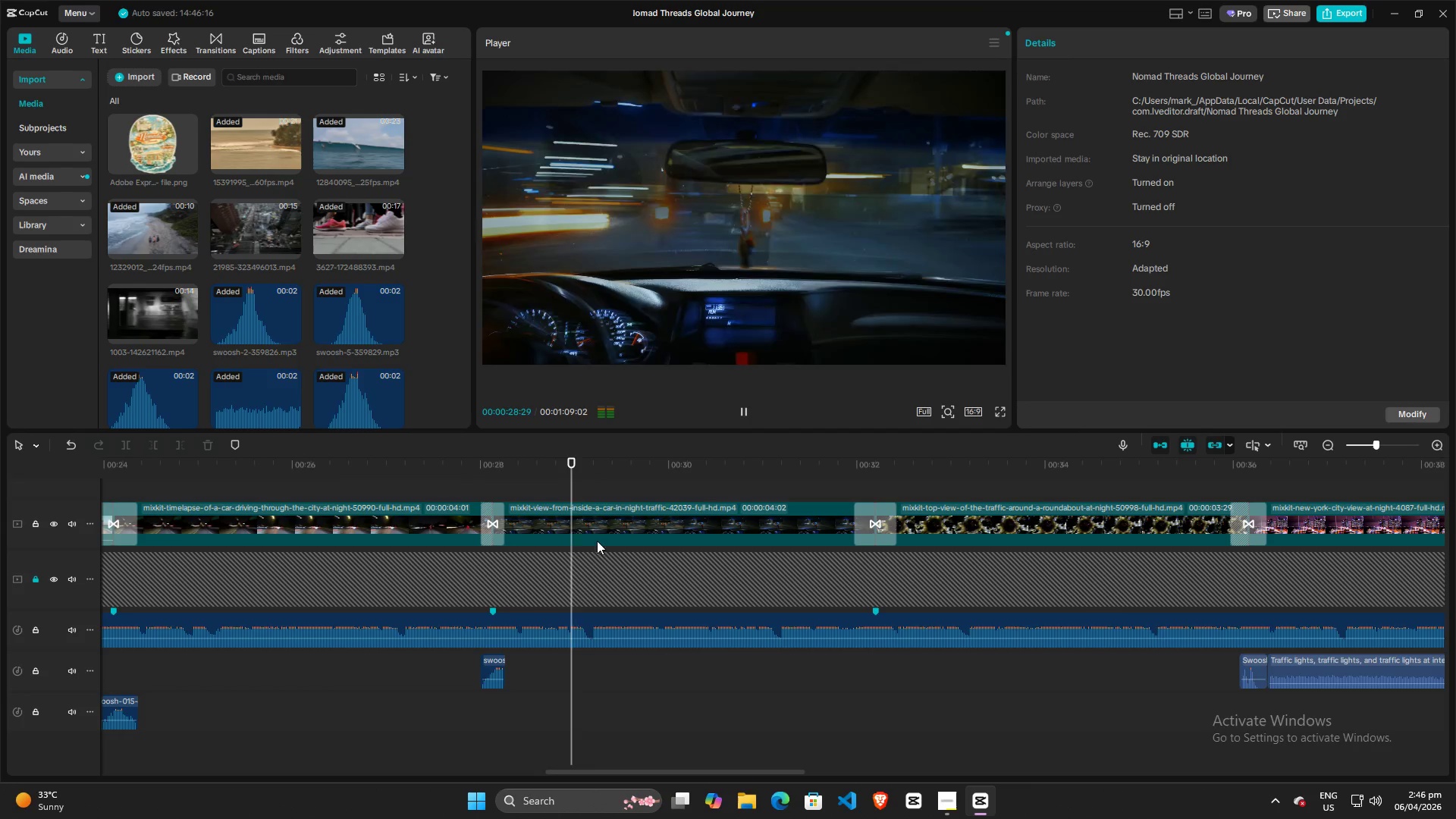 
key(Space)
 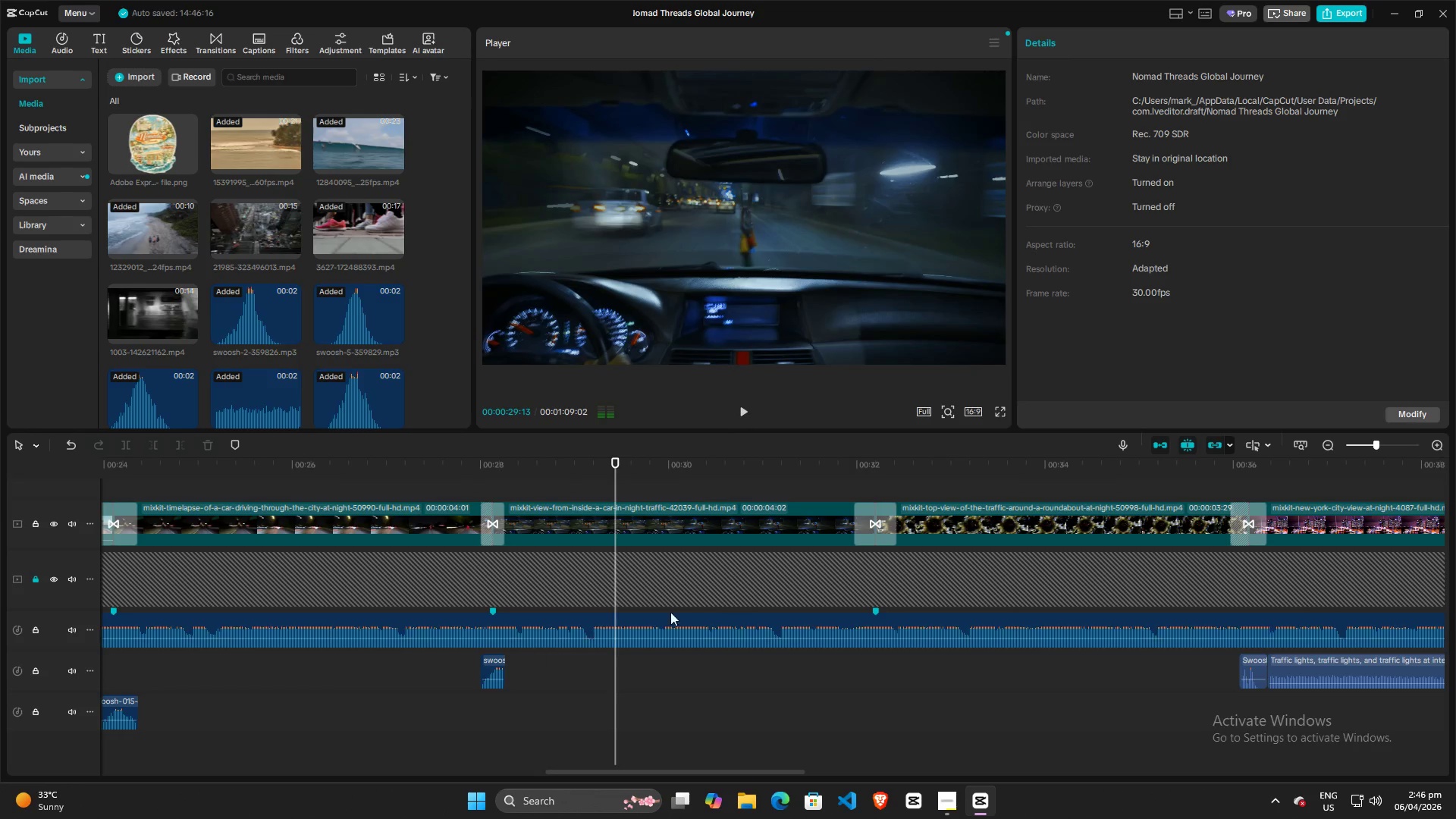 
key(Space)
 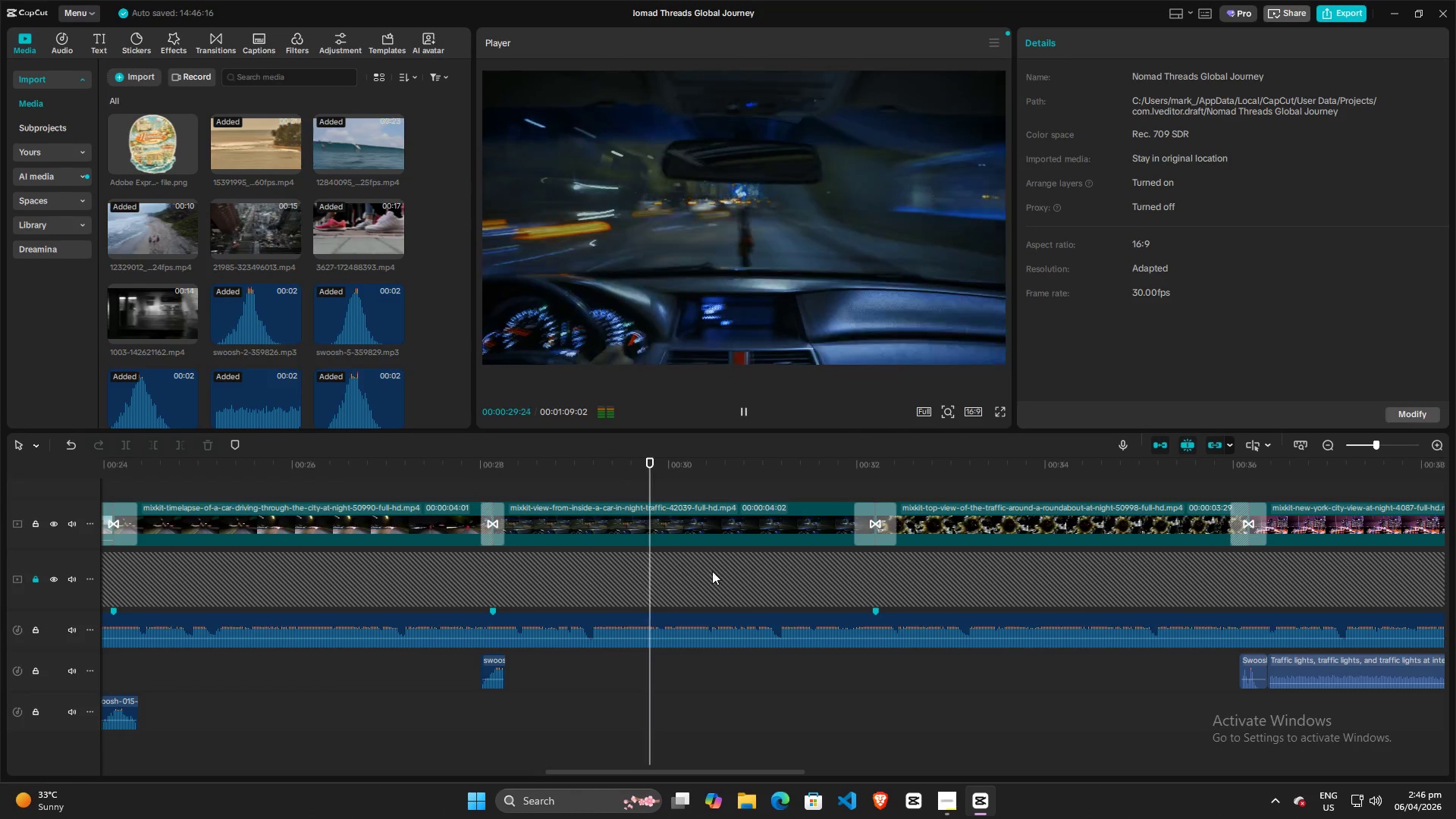 
key(Space)
 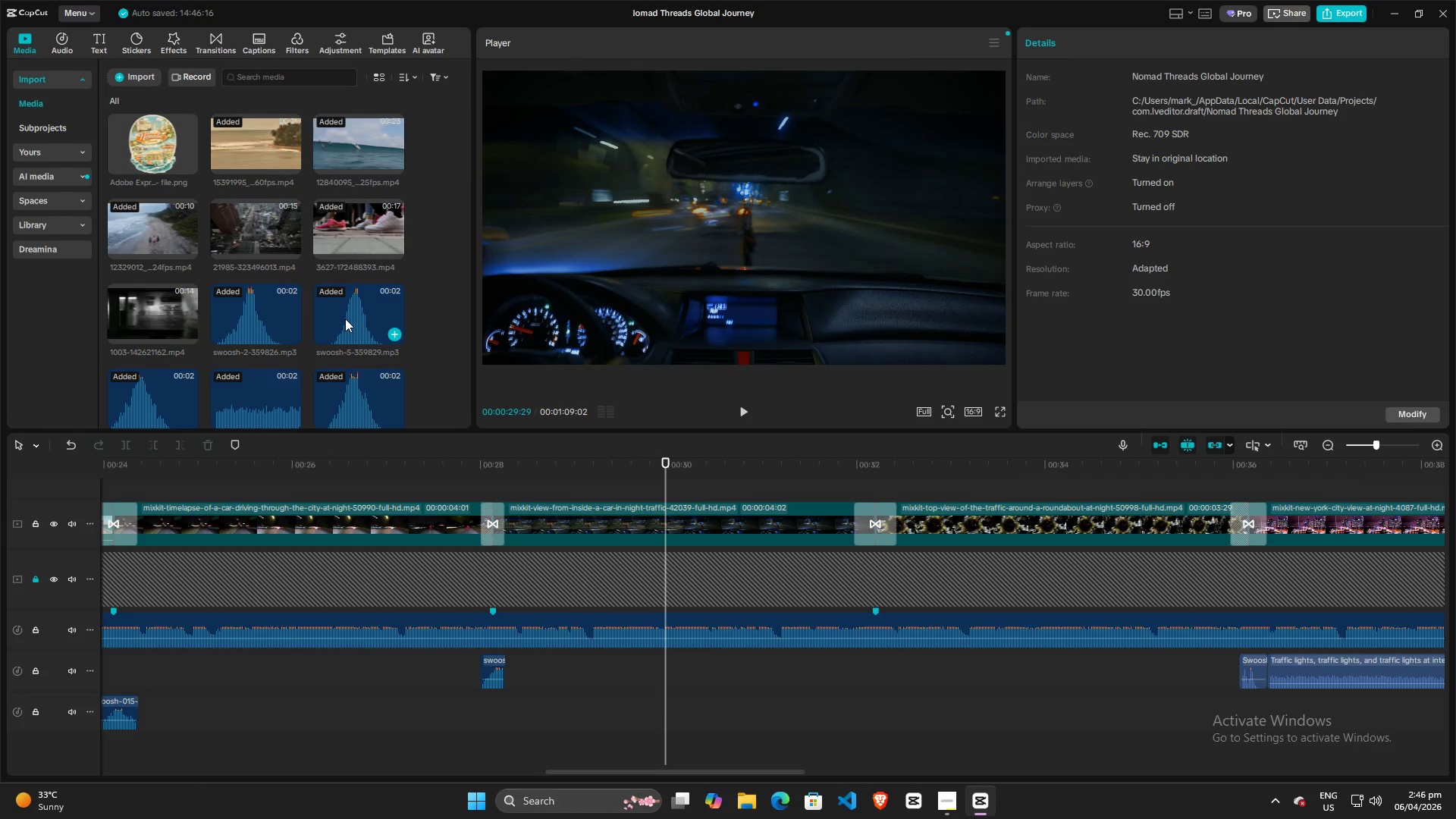 
left_click_drag(start_coordinate=[345, 318], to_coordinate=[841, 672])
 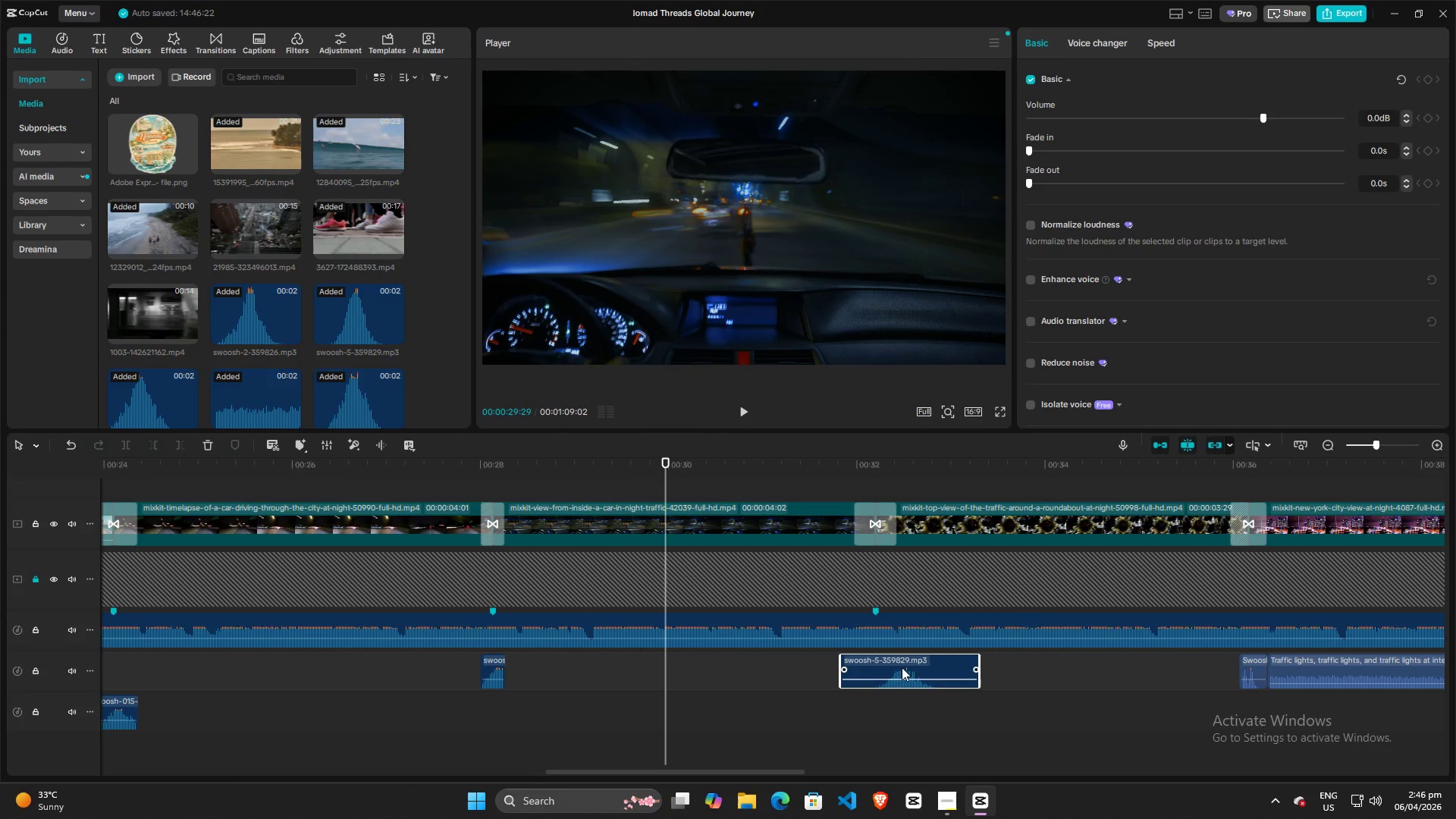 
left_click_drag(start_coordinate=[905, 667], to_coordinate=[880, 667])
 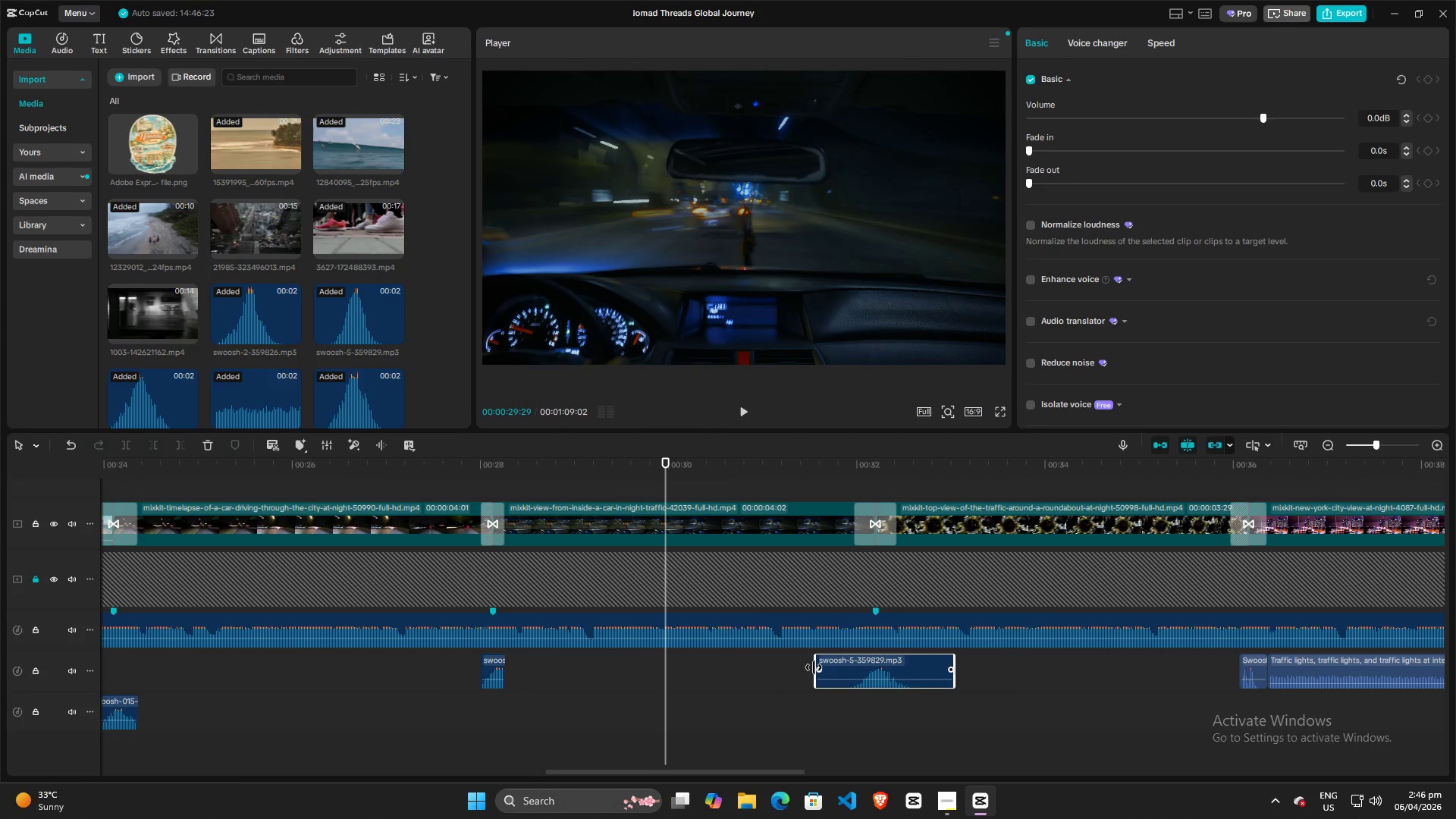 
left_click_drag(start_coordinate=[814, 667], to_coordinate=[855, 667])
 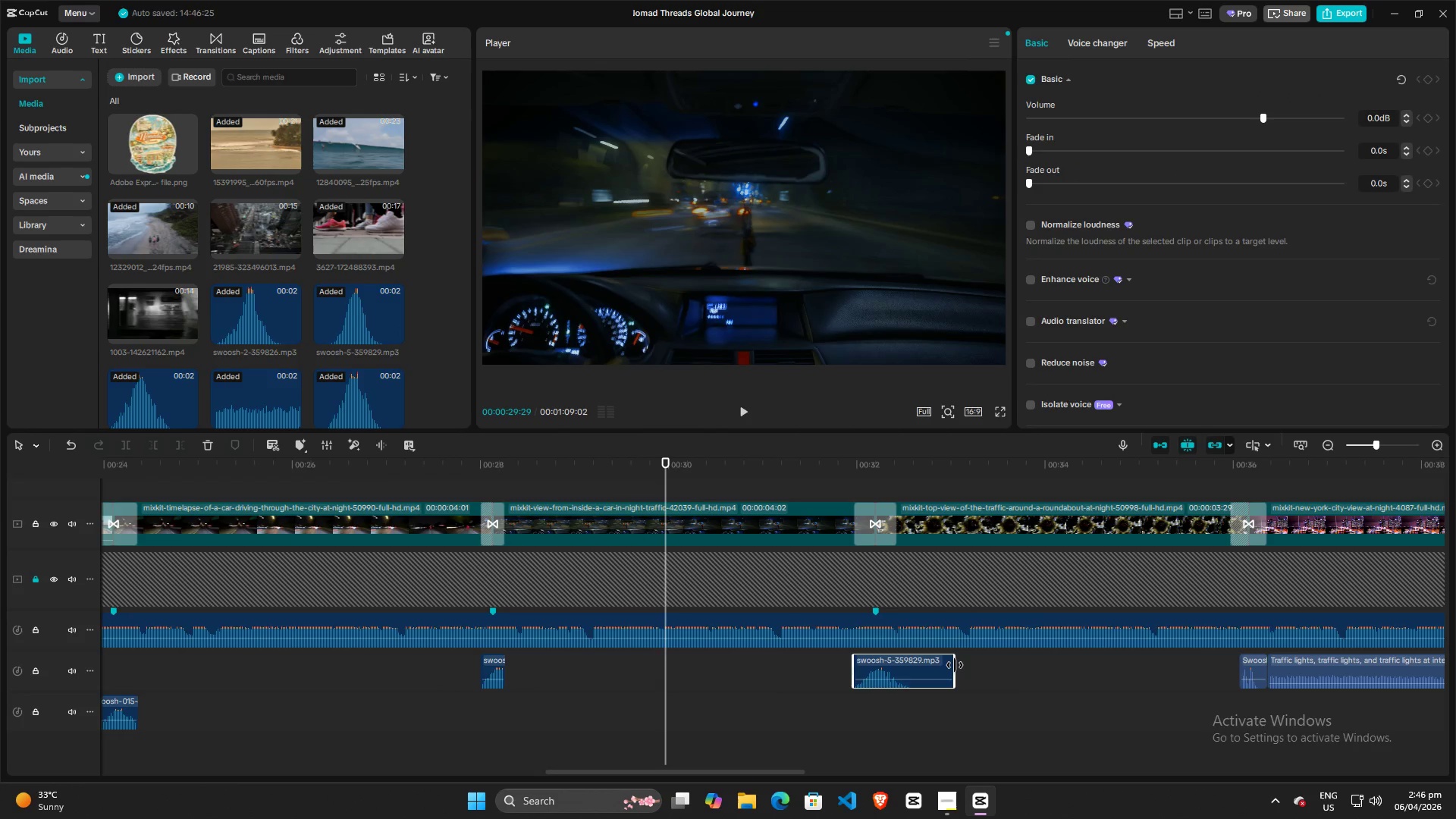 
left_click_drag(start_coordinate=[955, 665], to_coordinate=[899, 665])
 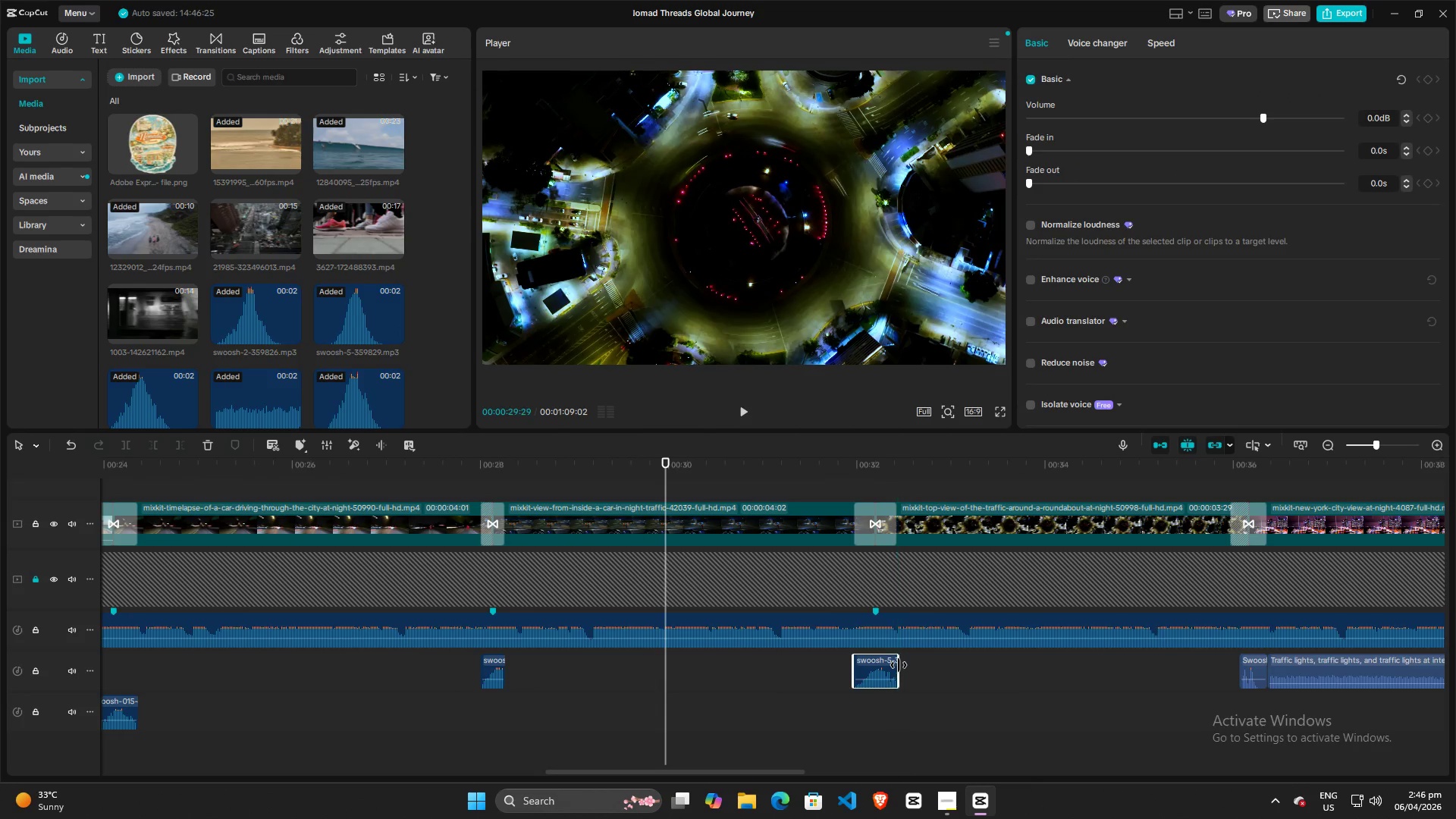 
key(Space)
 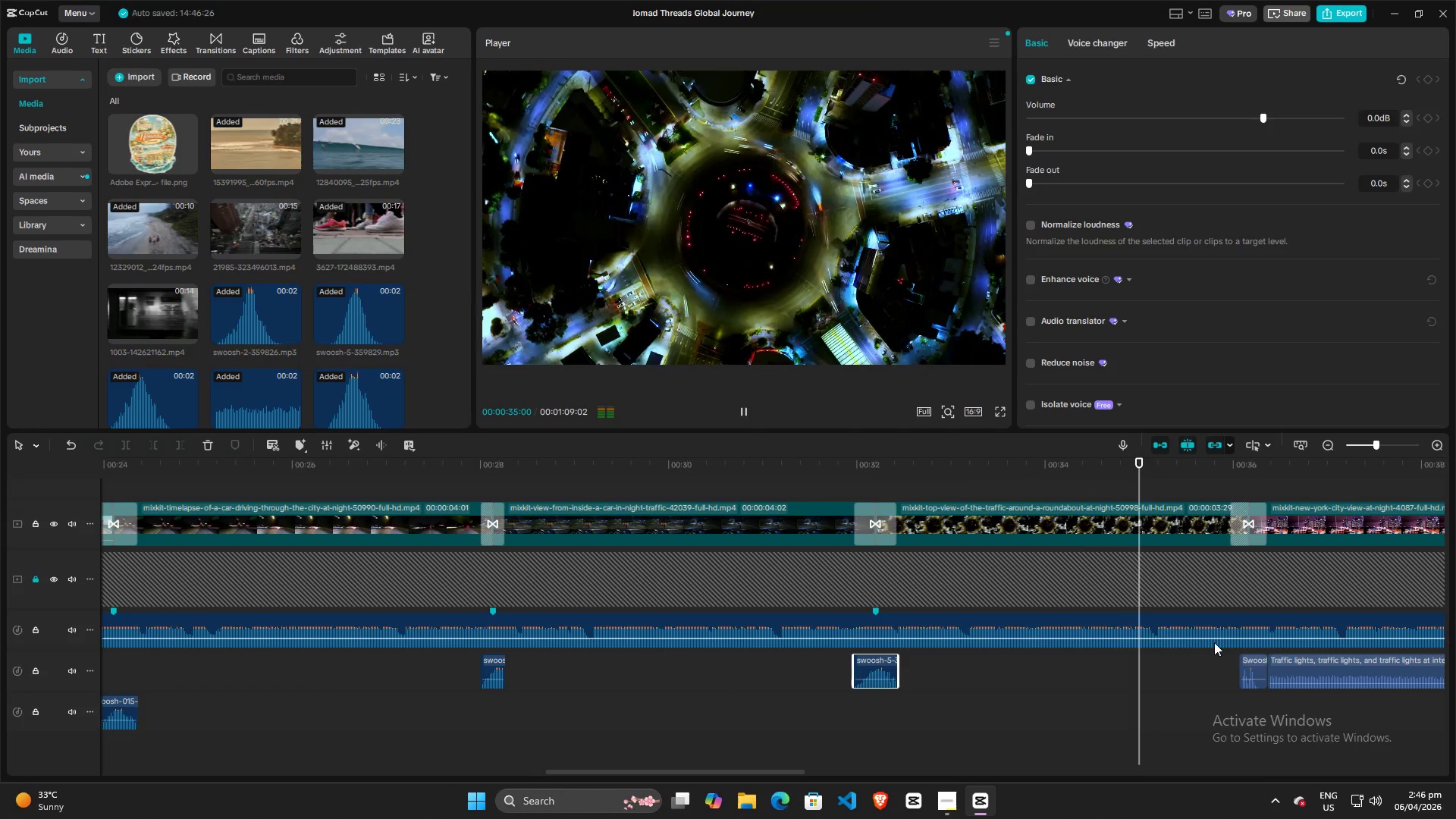 
wait(6.74)
 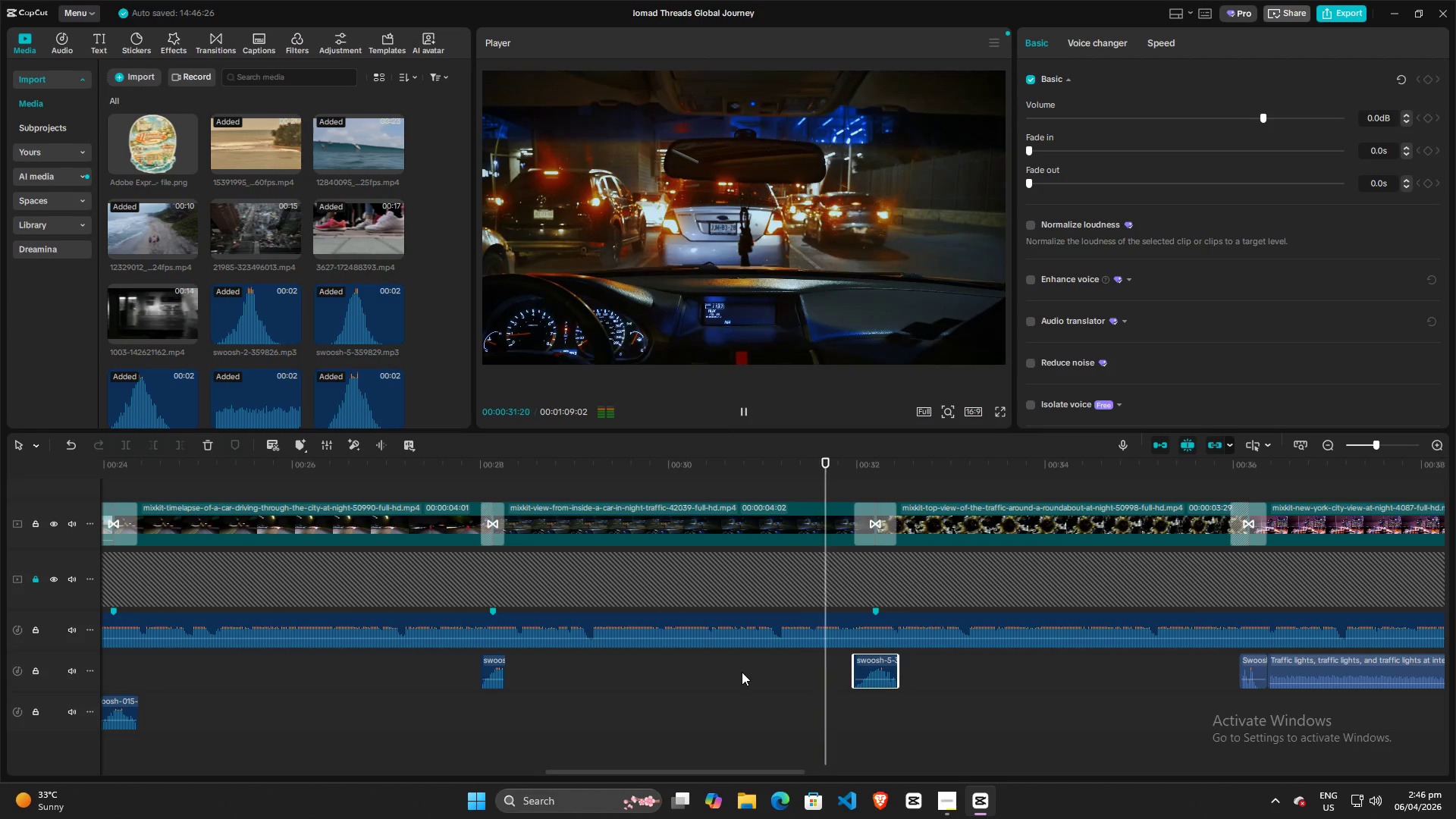 
key(Space)
 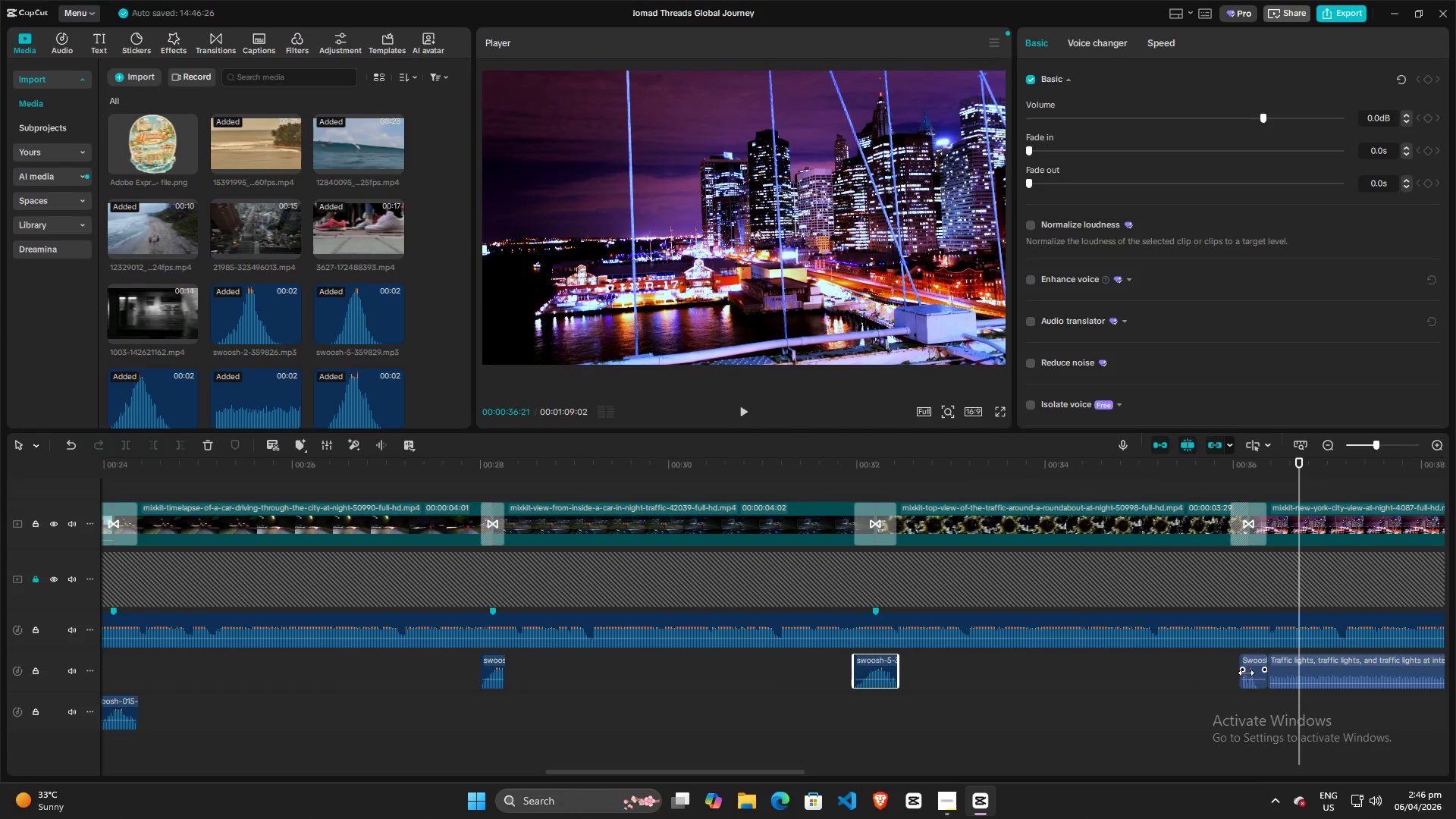 
left_click([1252, 670])
 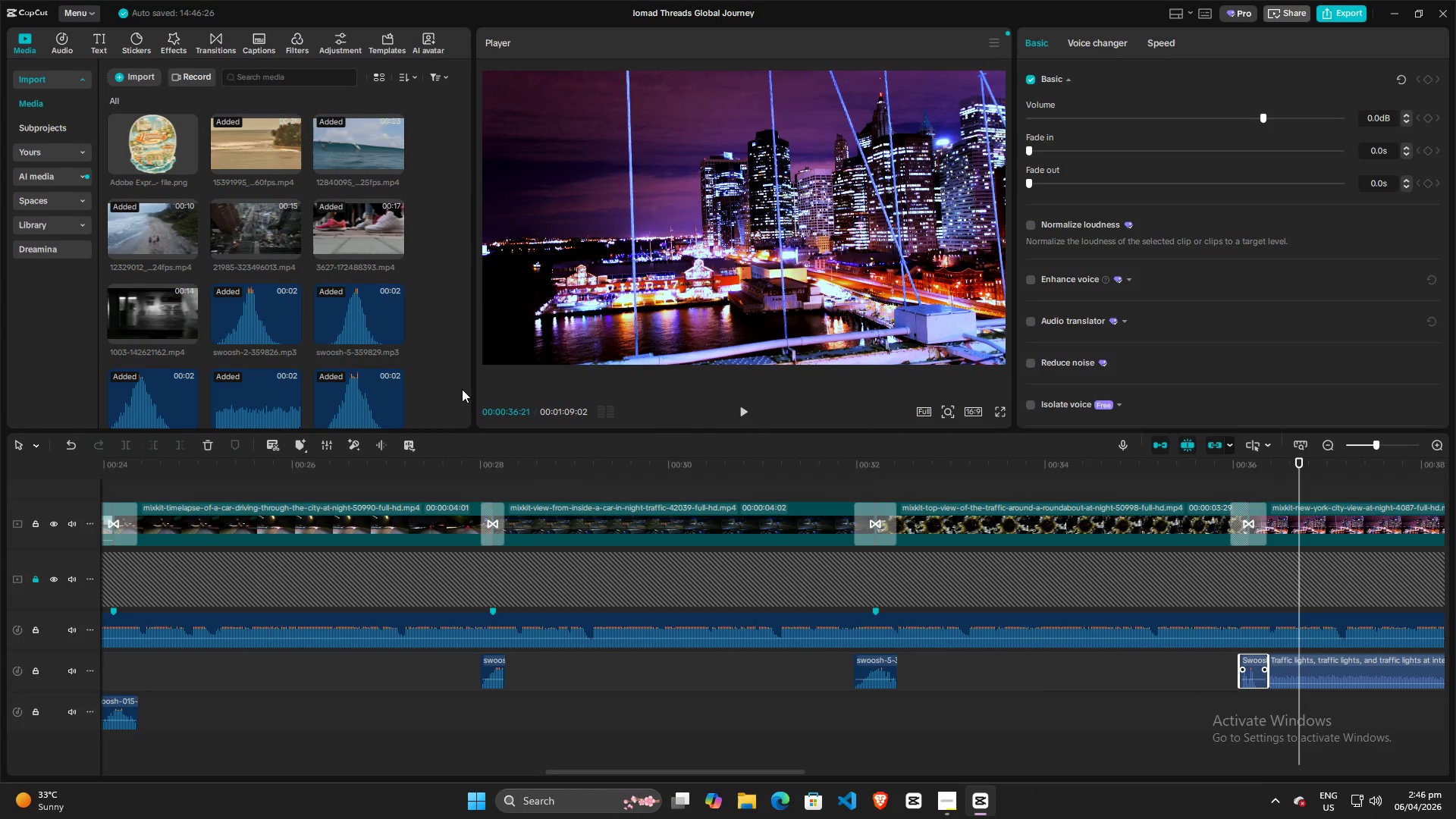 
key(Backspace)
 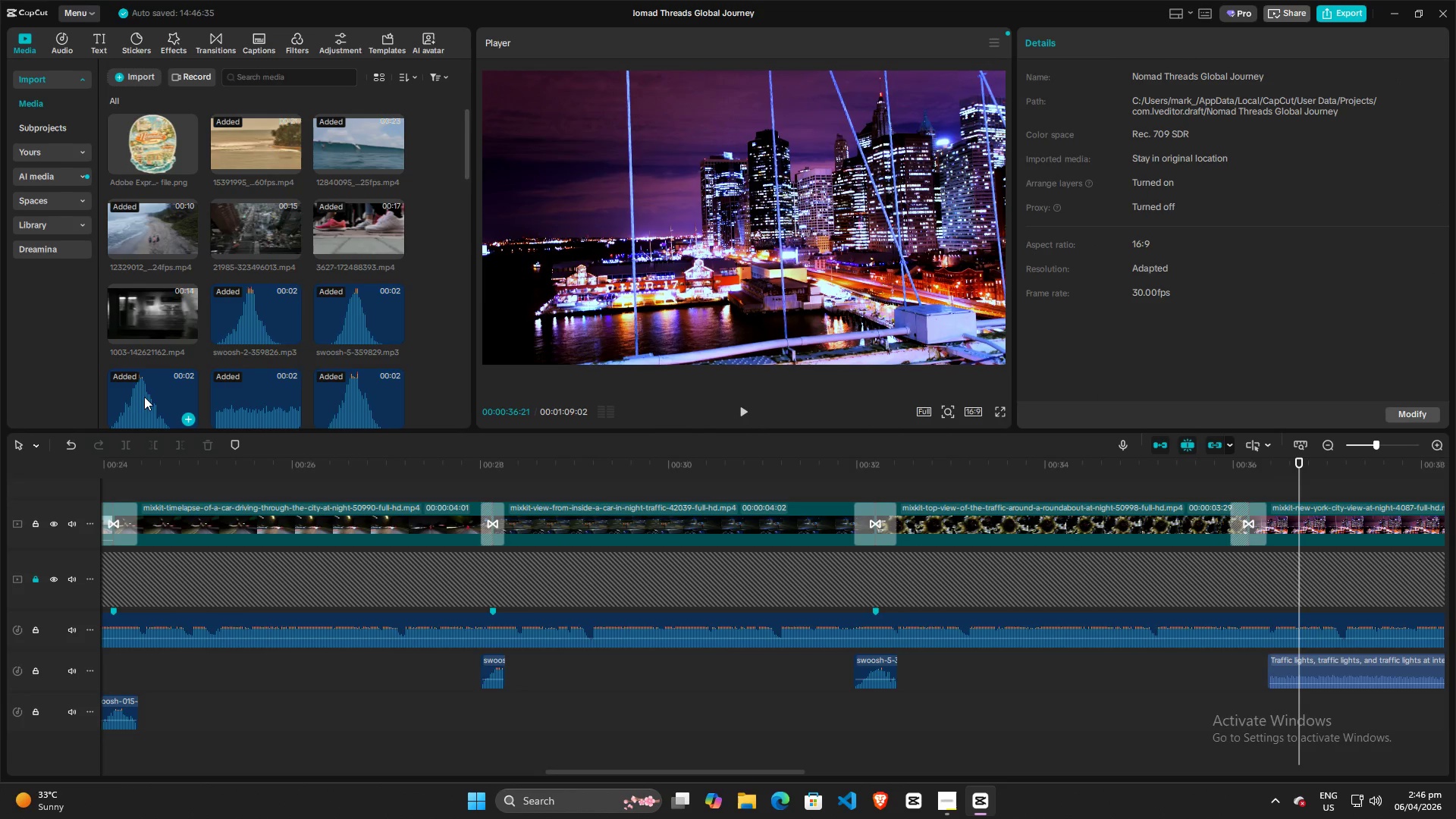 
left_click([141, 397])
 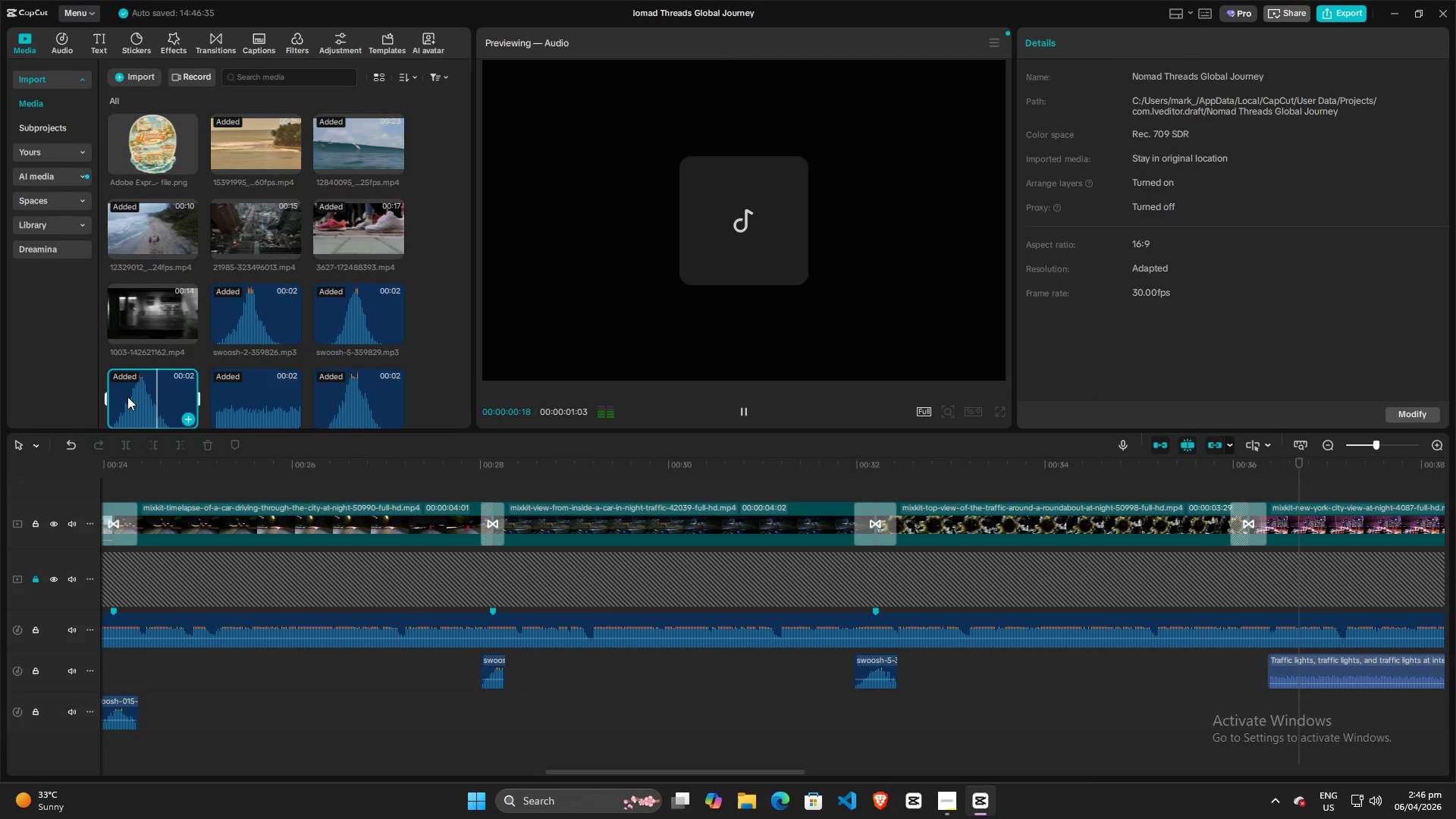 
left_click_drag(start_coordinate=[127, 397], to_coordinate=[1137, 673])
 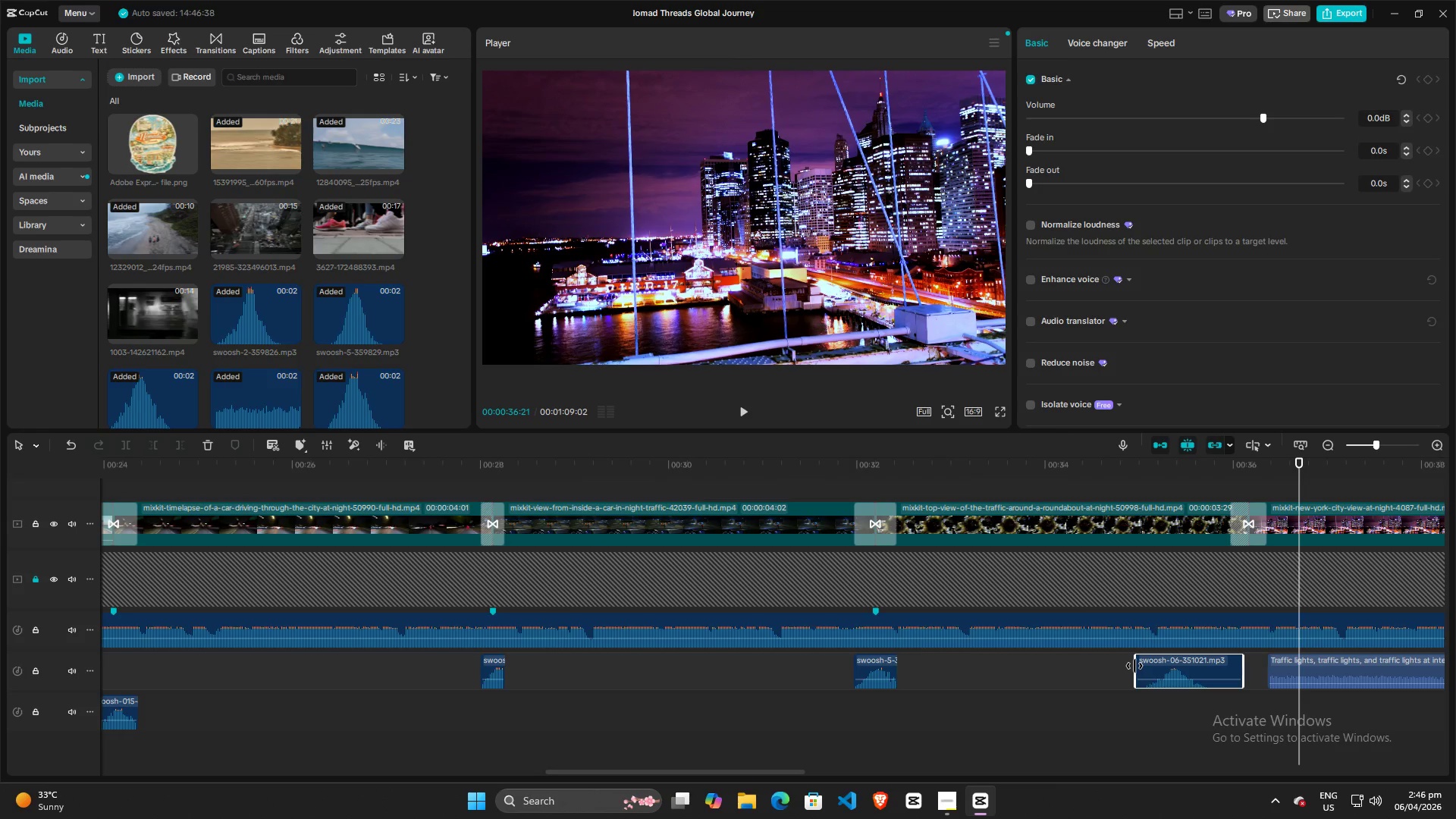 
left_click_drag(start_coordinate=[1134, 666], to_coordinate=[1156, 669])
 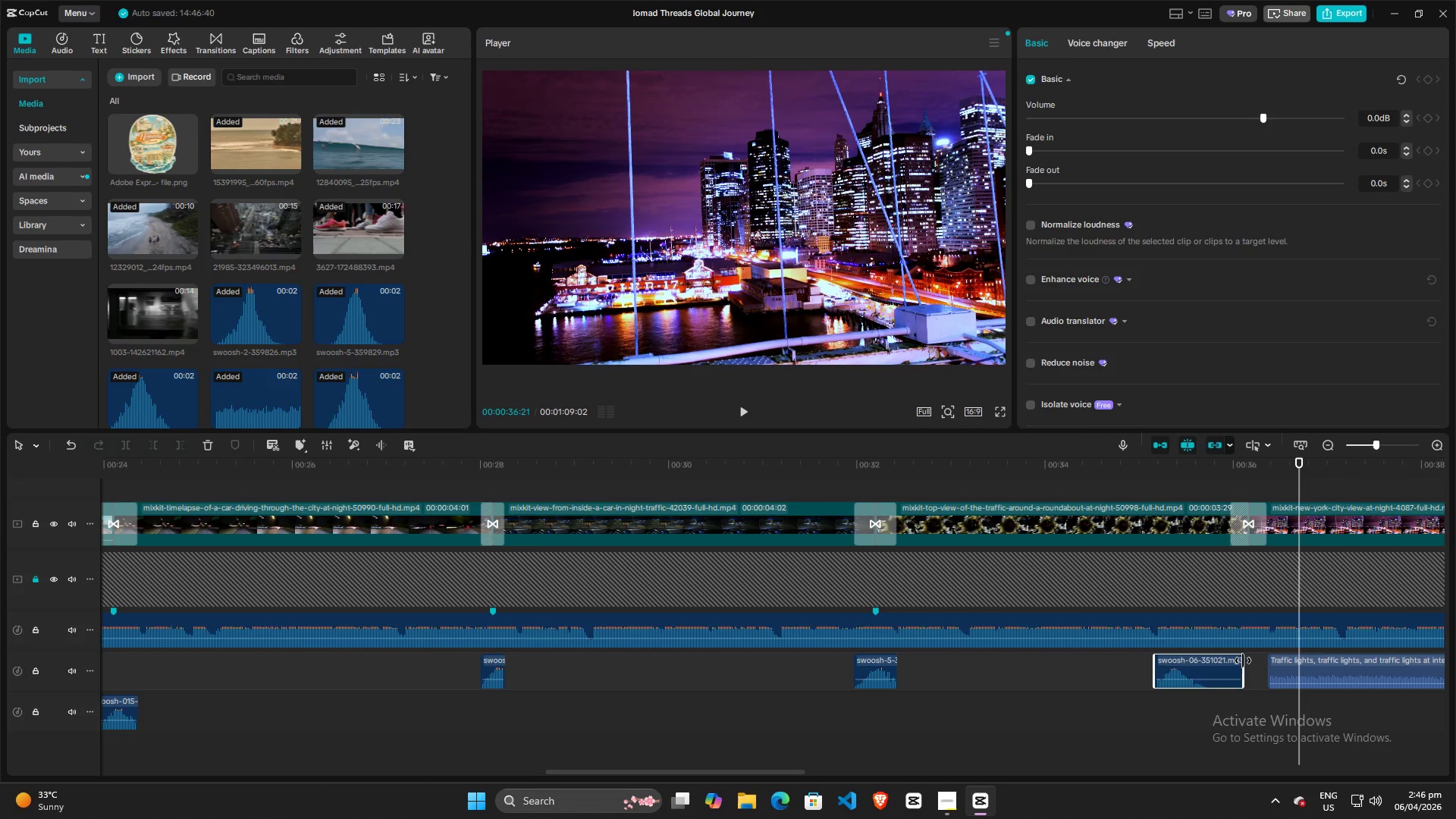 
left_click_drag(start_coordinate=[1243, 661], to_coordinate=[1187, 664])
 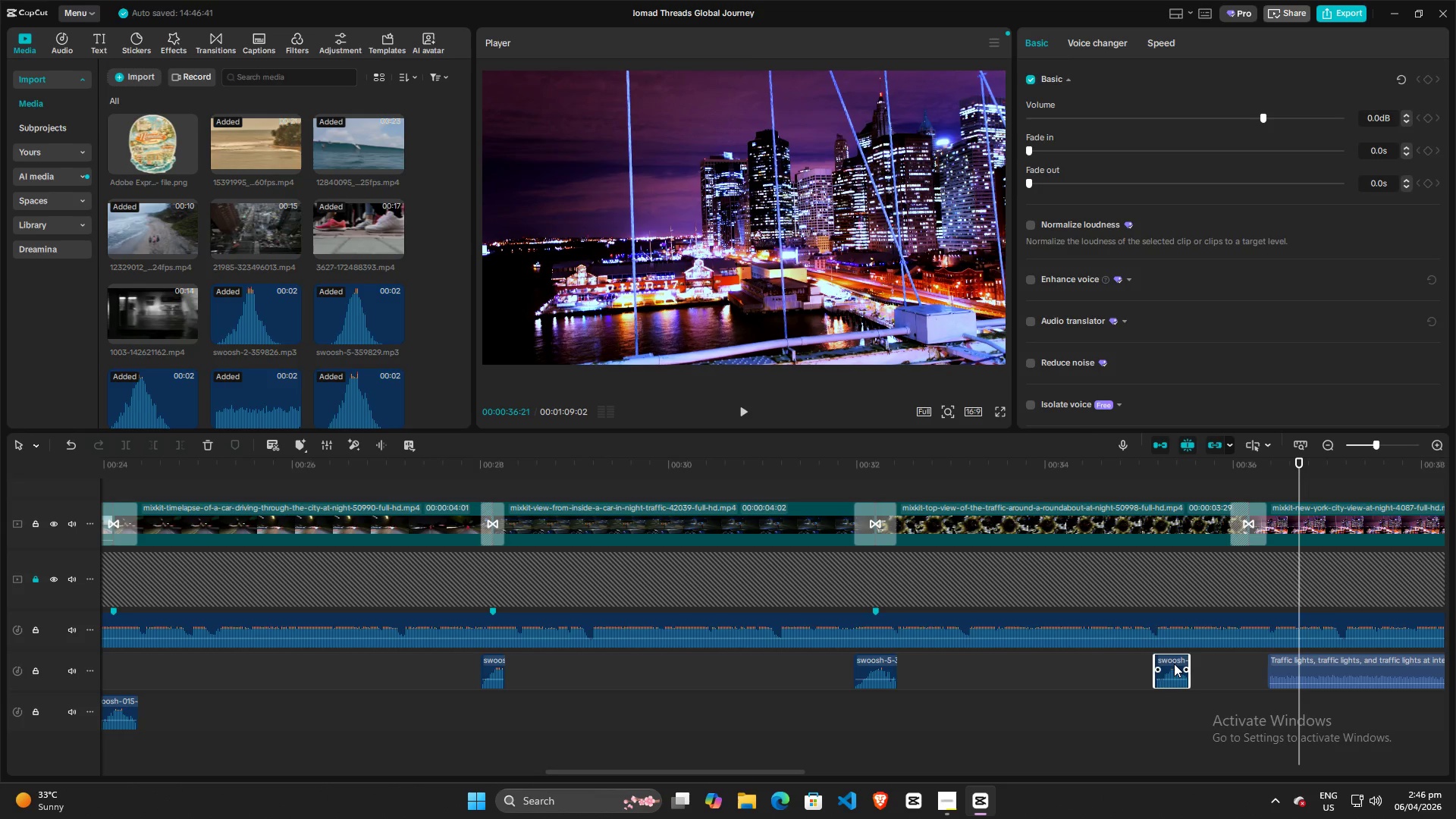 
left_click_drag(start_coordinate=[1174, 664], to_coordinate=[1251, 667])
 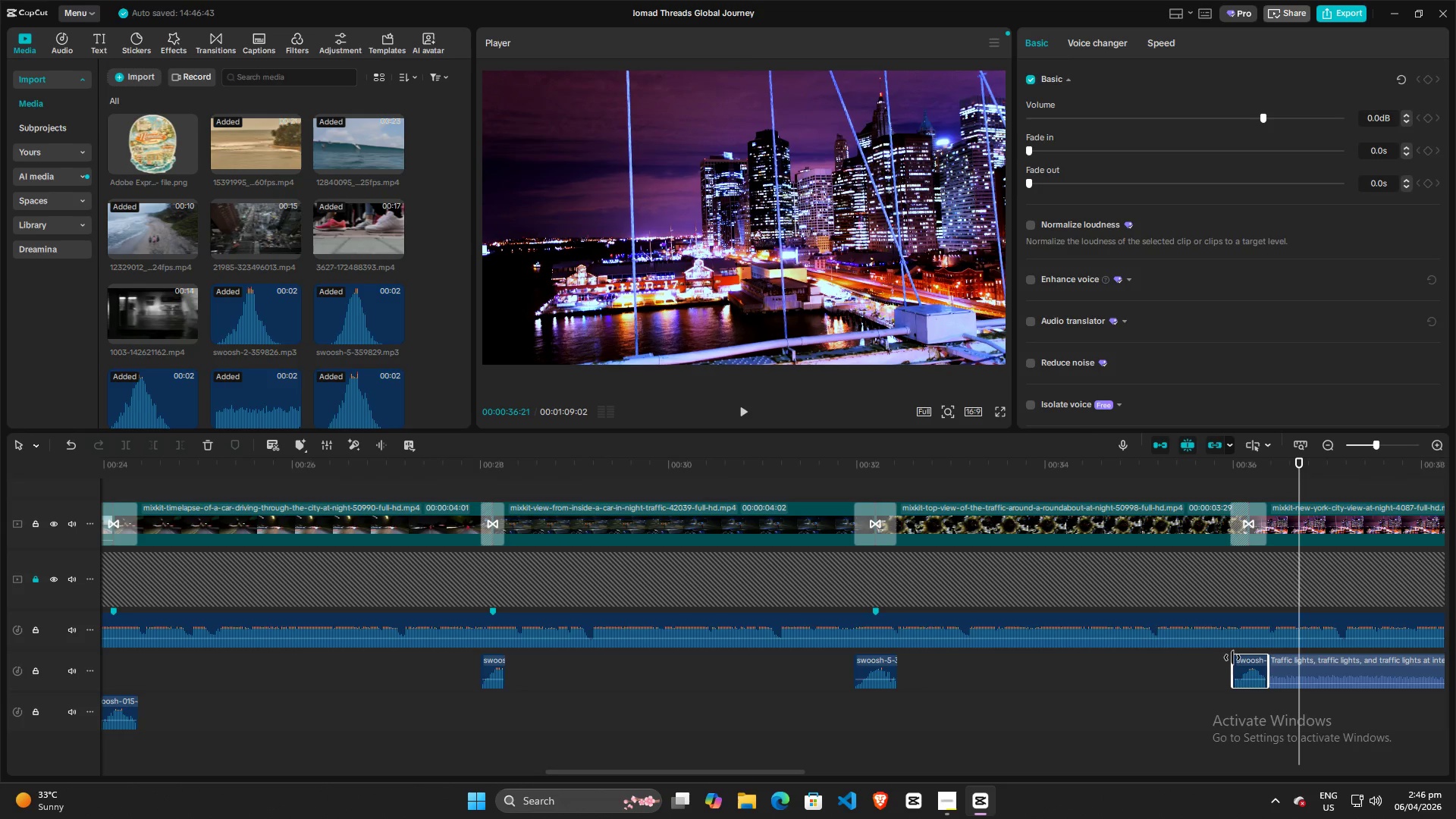 
left_click_drag(start_coordinate=[1231, 658], to_coordinate=[1227, 664])
 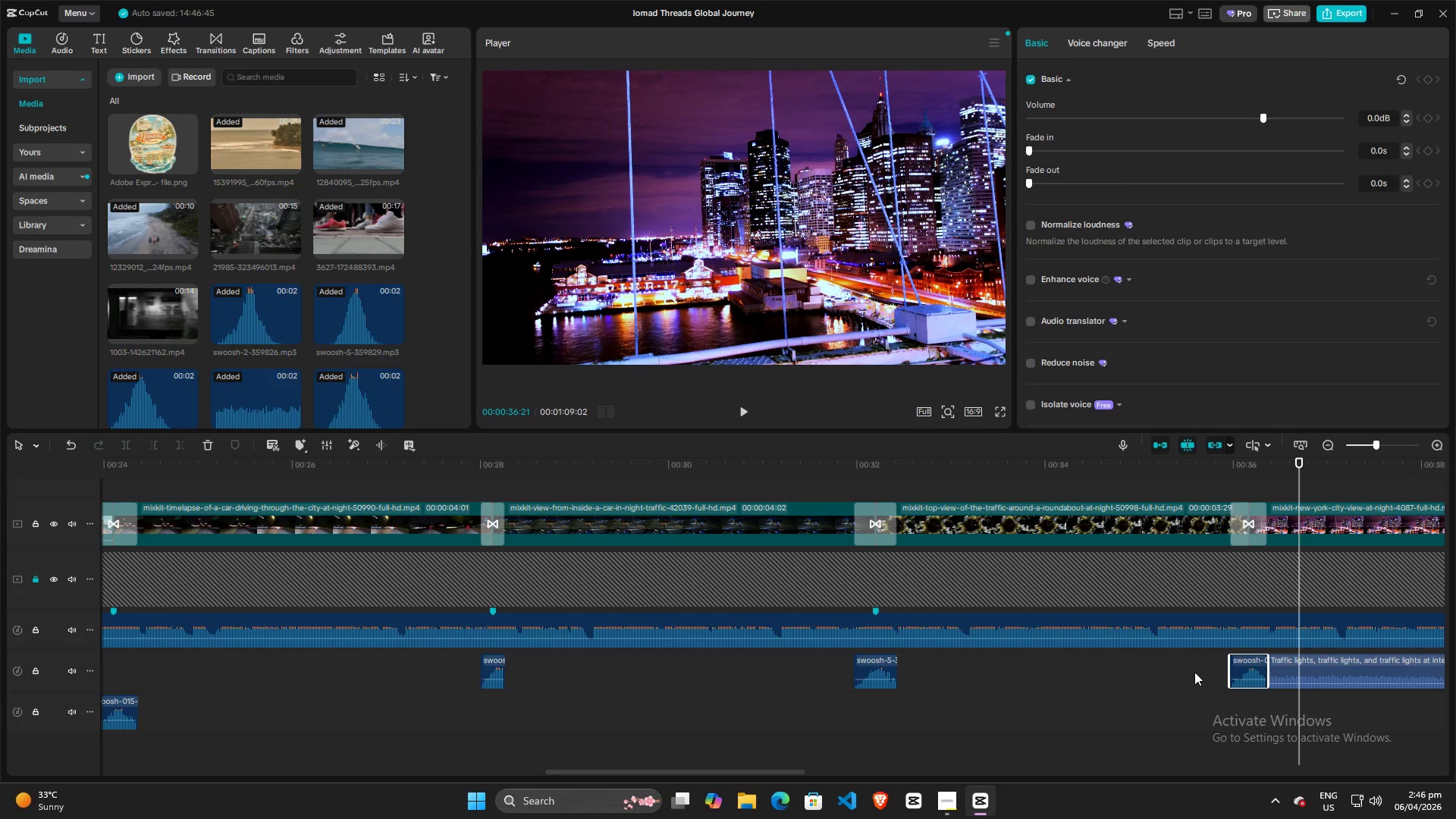 
left_click([1192, 674])
 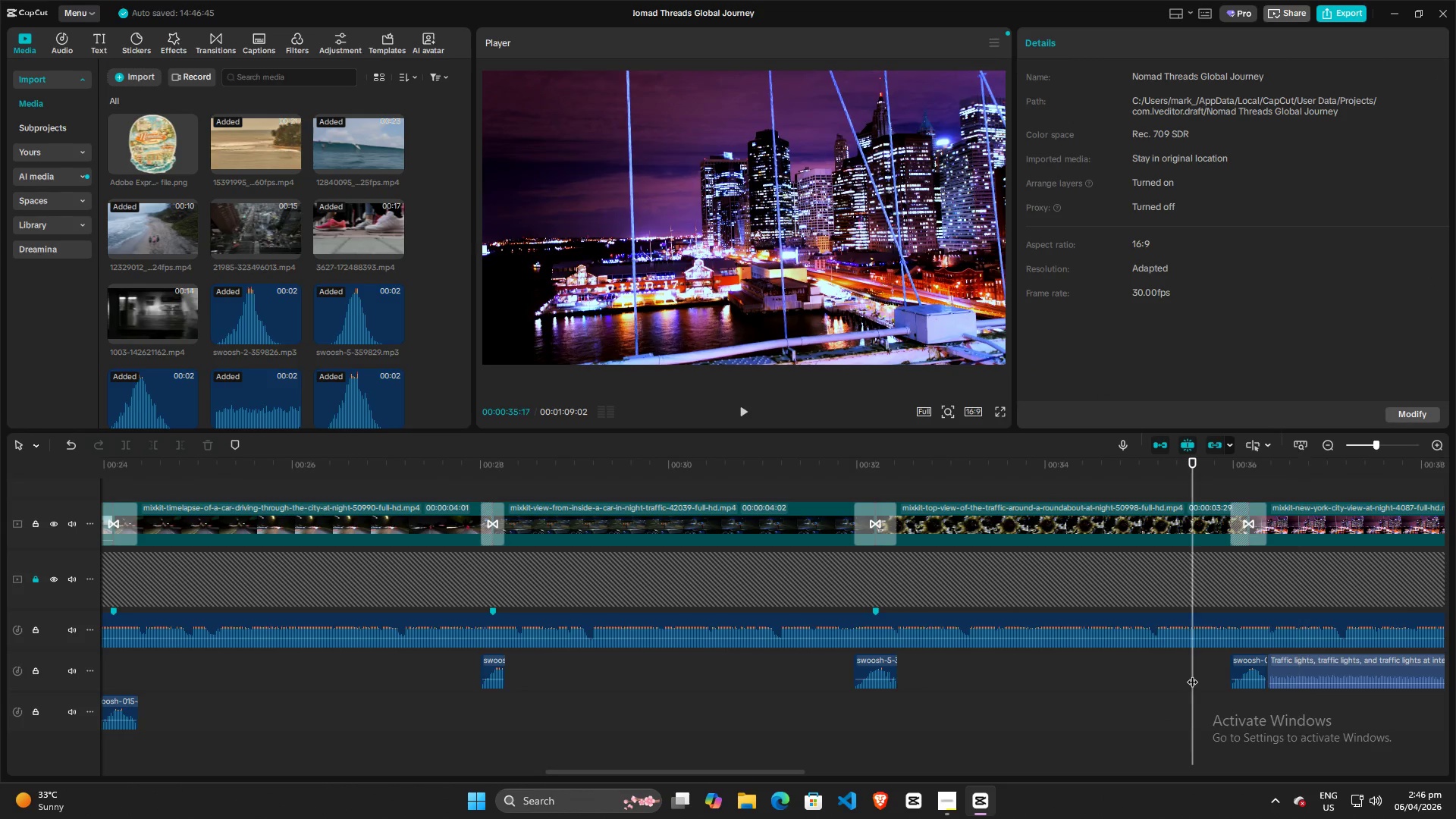 
key(Space)
 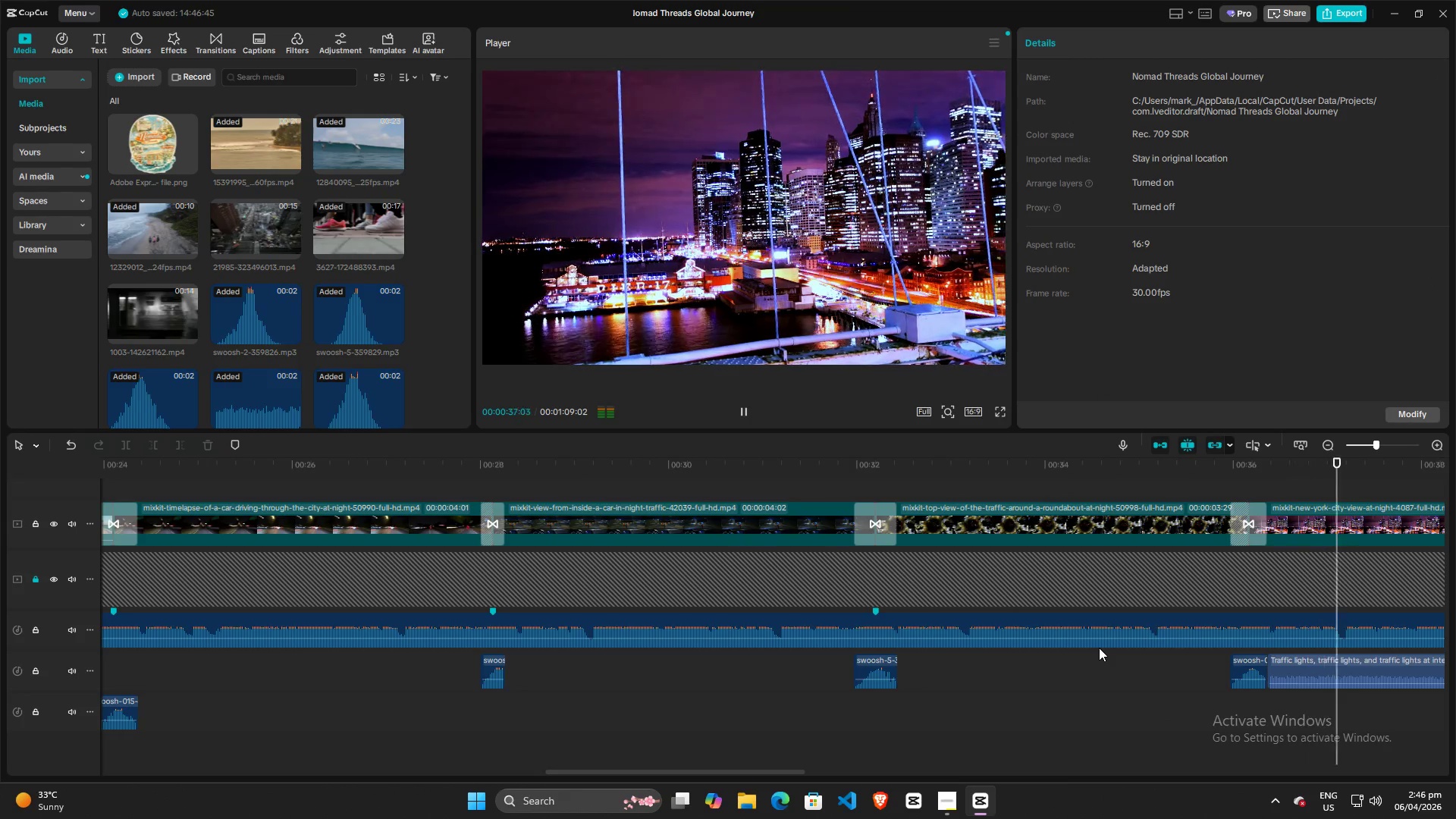 
hold_key(key=ControlLeft, duration=1.5)
 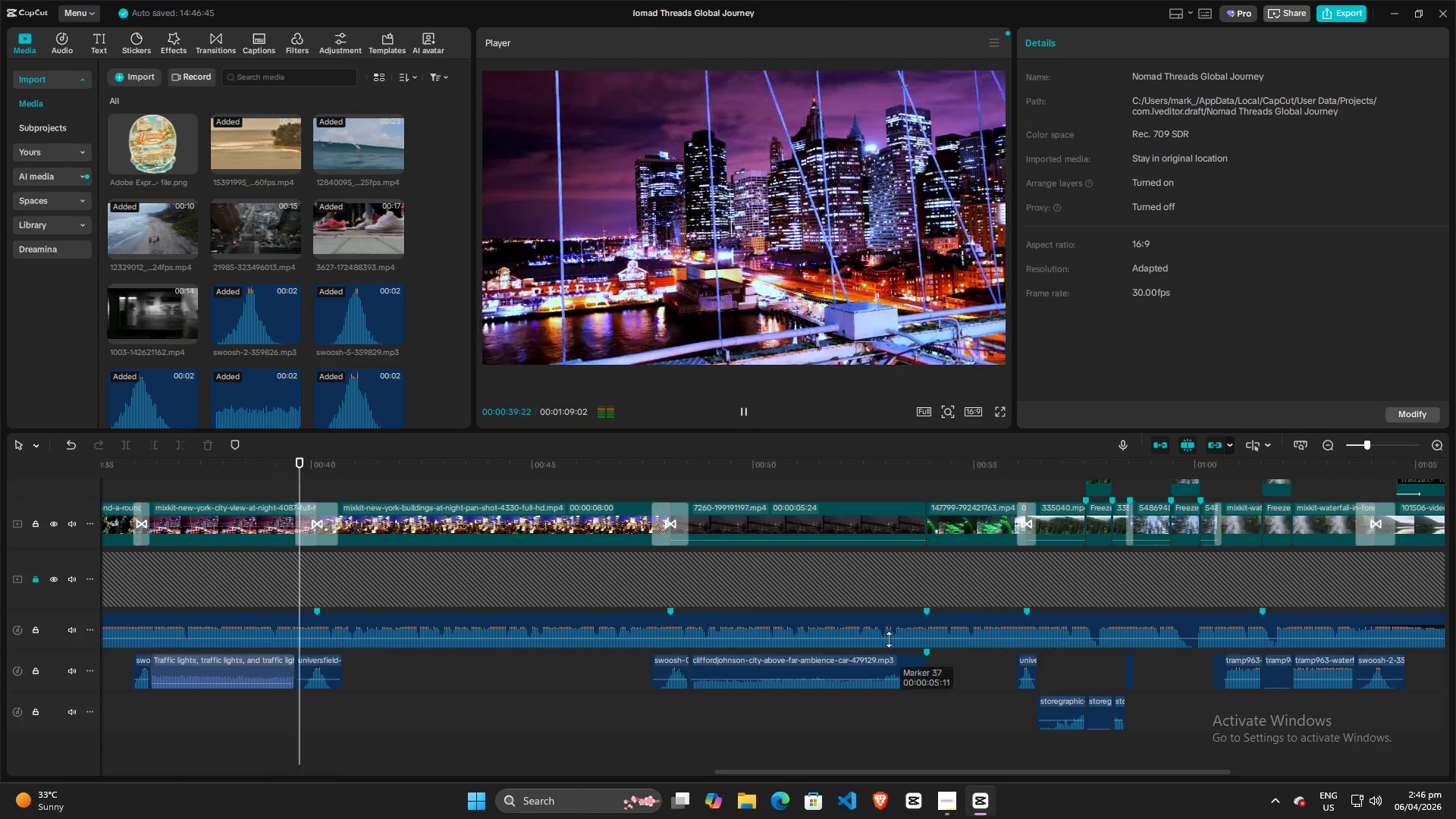 
hold_key(key=ControlLeft, duration=0.41)
 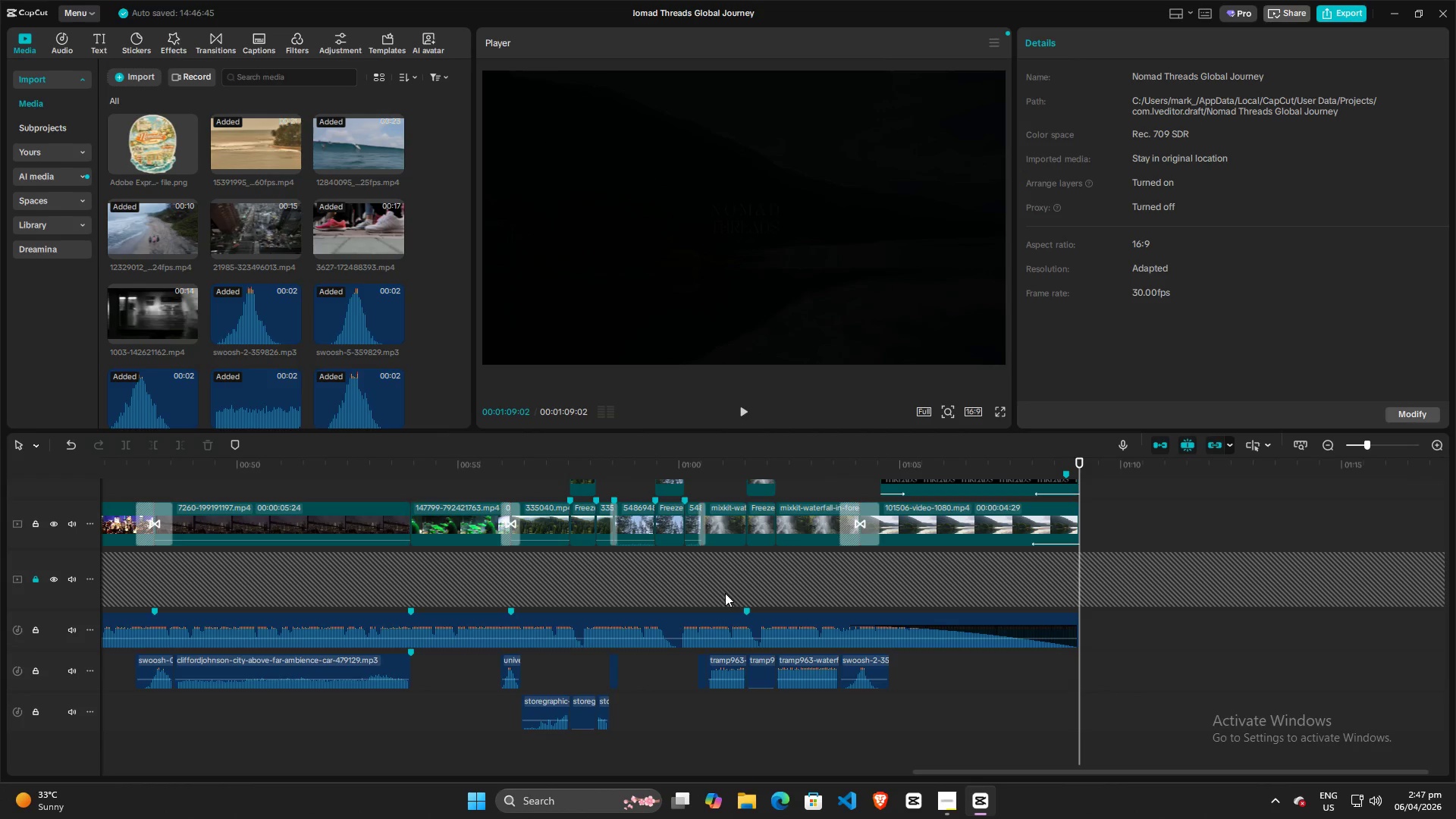 
scroll: coordinate [1097, 644], scroll_direction: down, amount: 15.0
 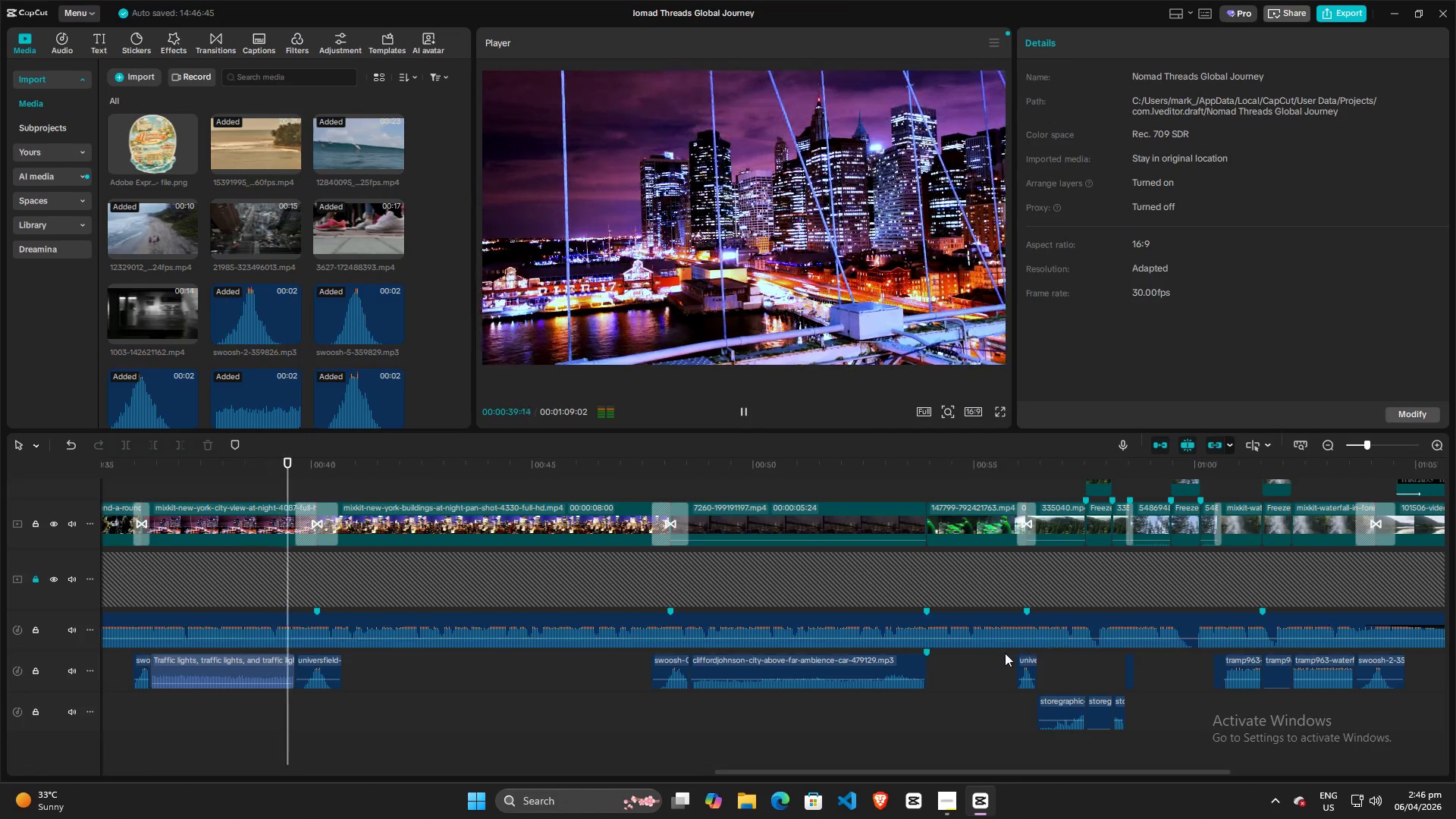 
wait(45.55)
 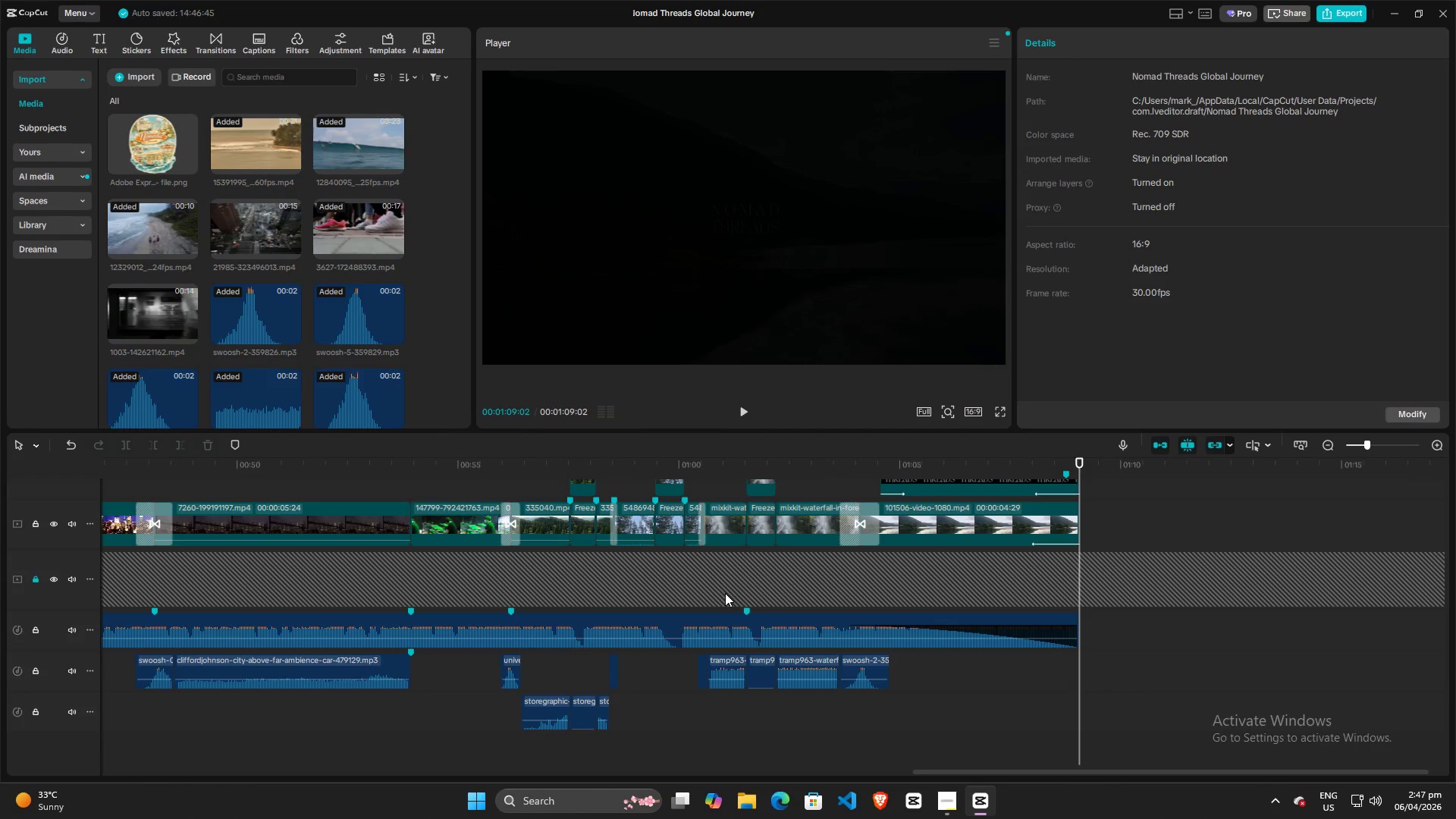 
left_click([466, 490])
 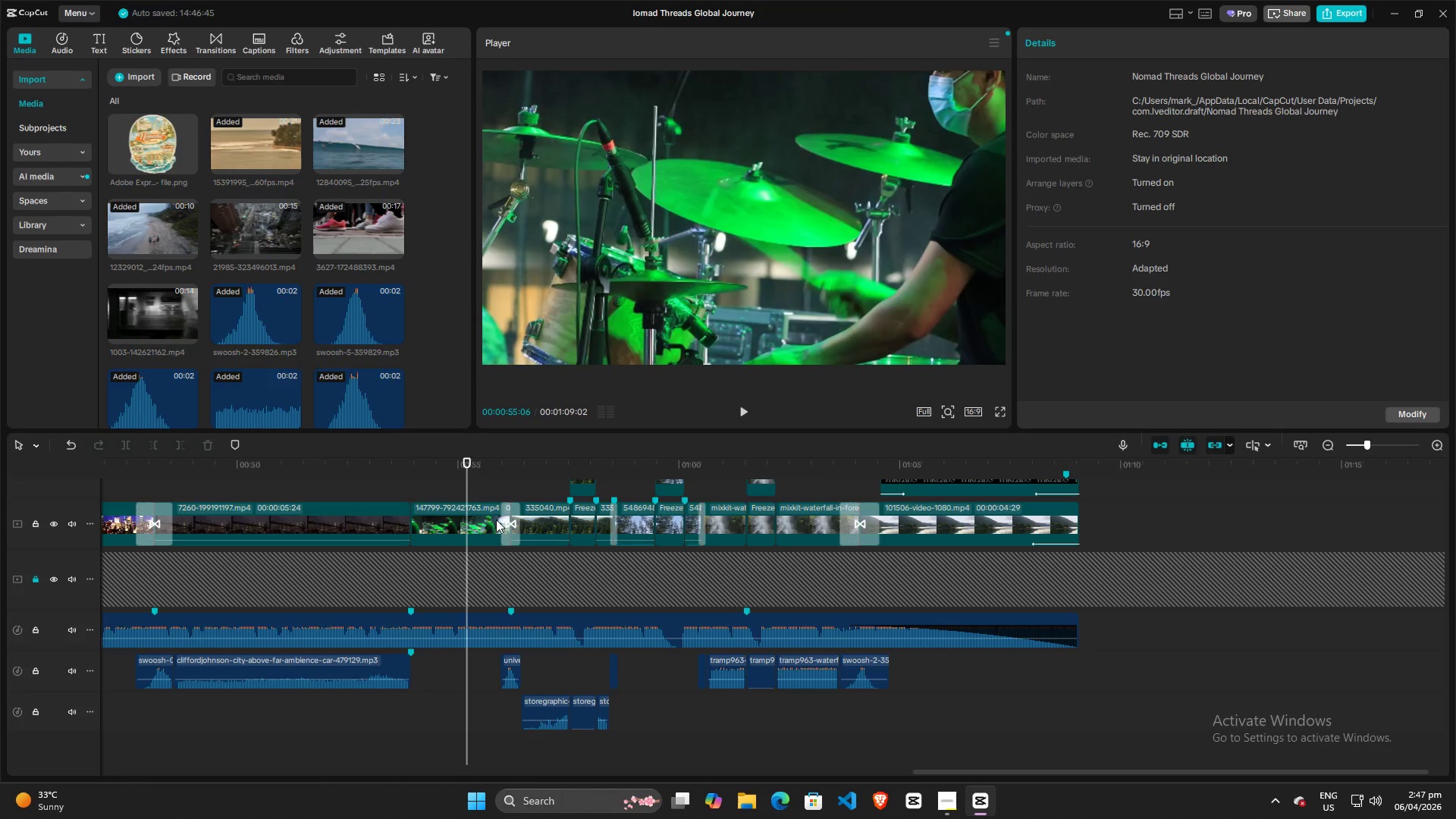 
key(Space)
 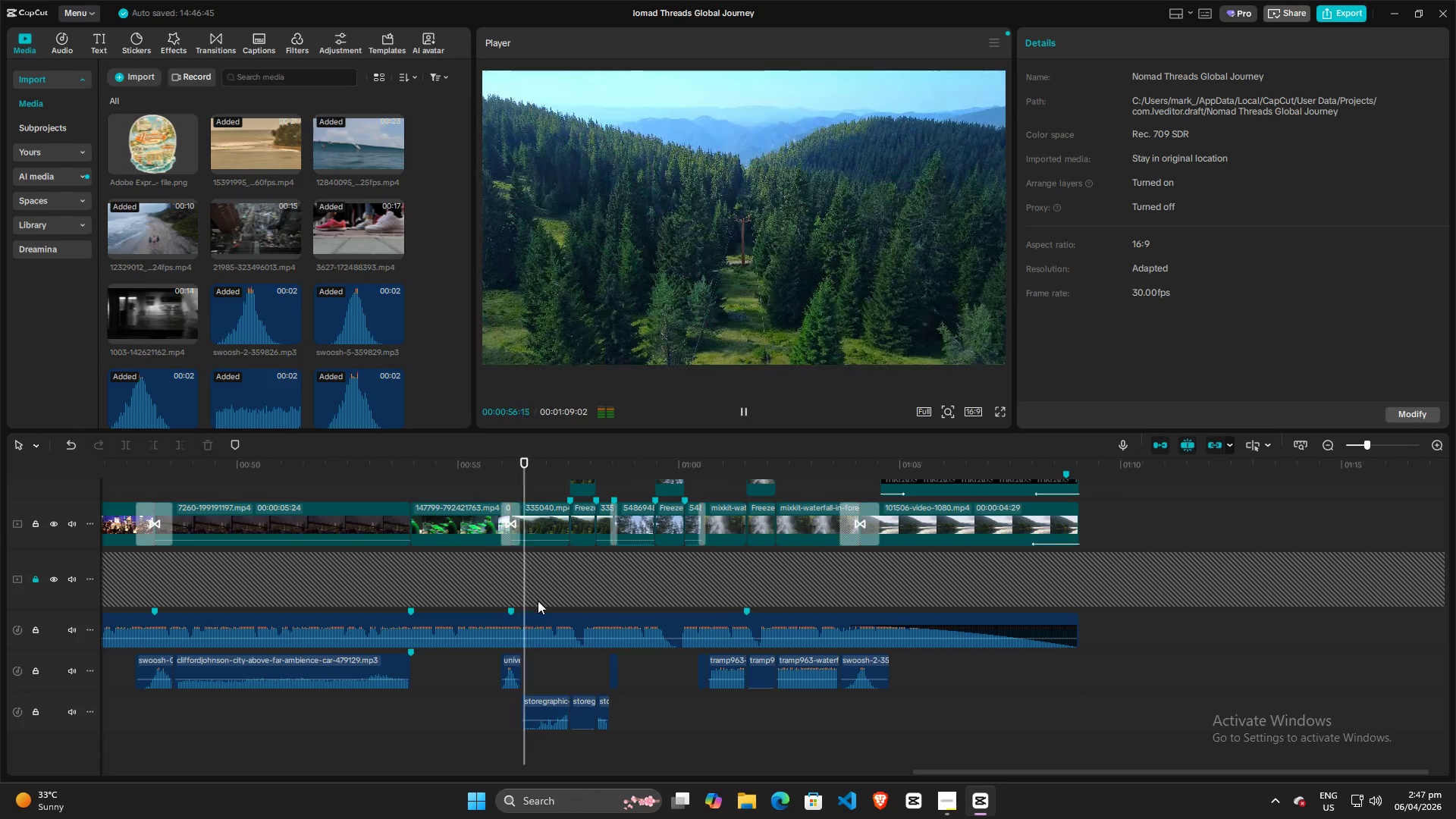 
key(Space)
 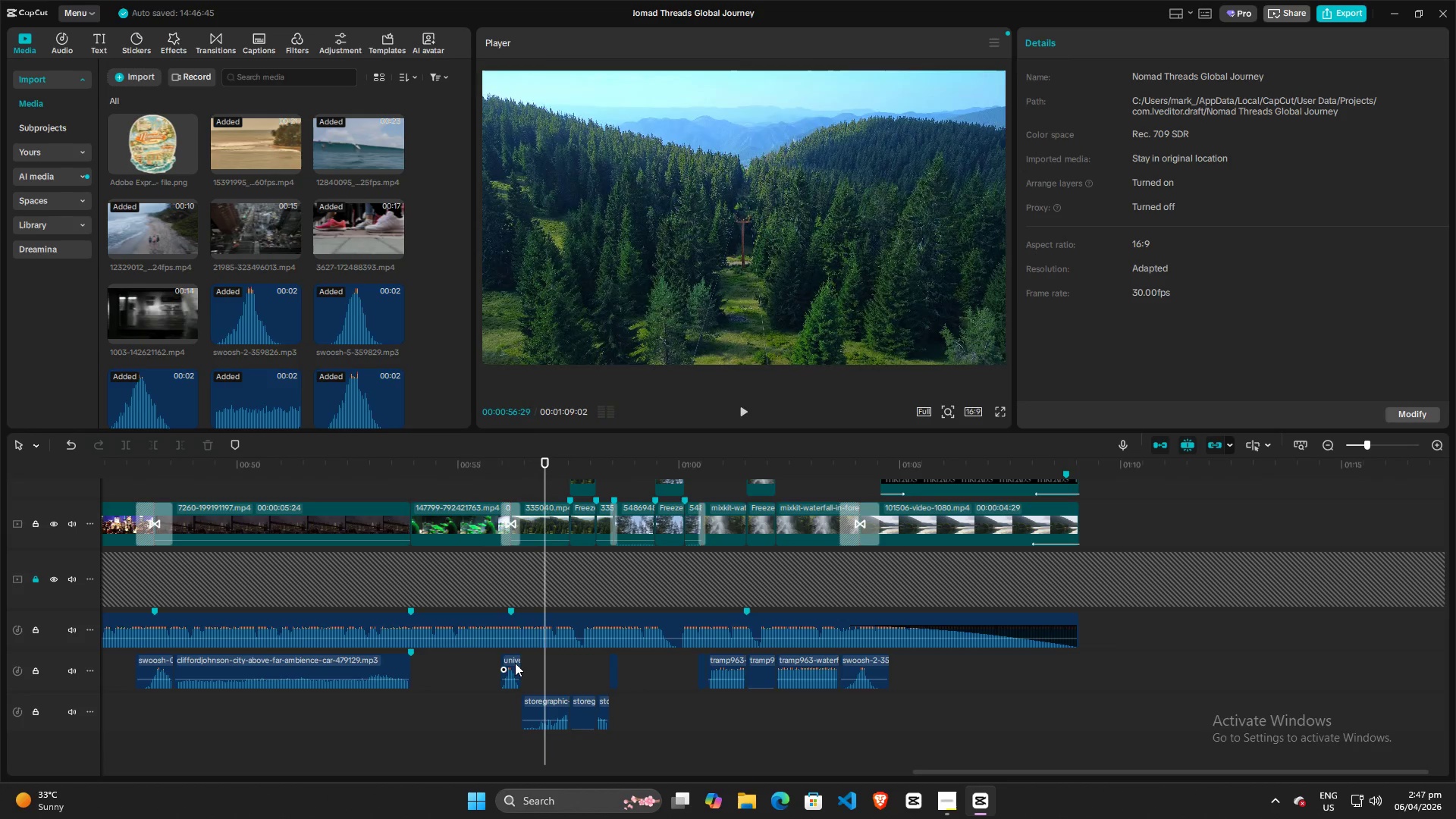 
left_click([515, 663])
 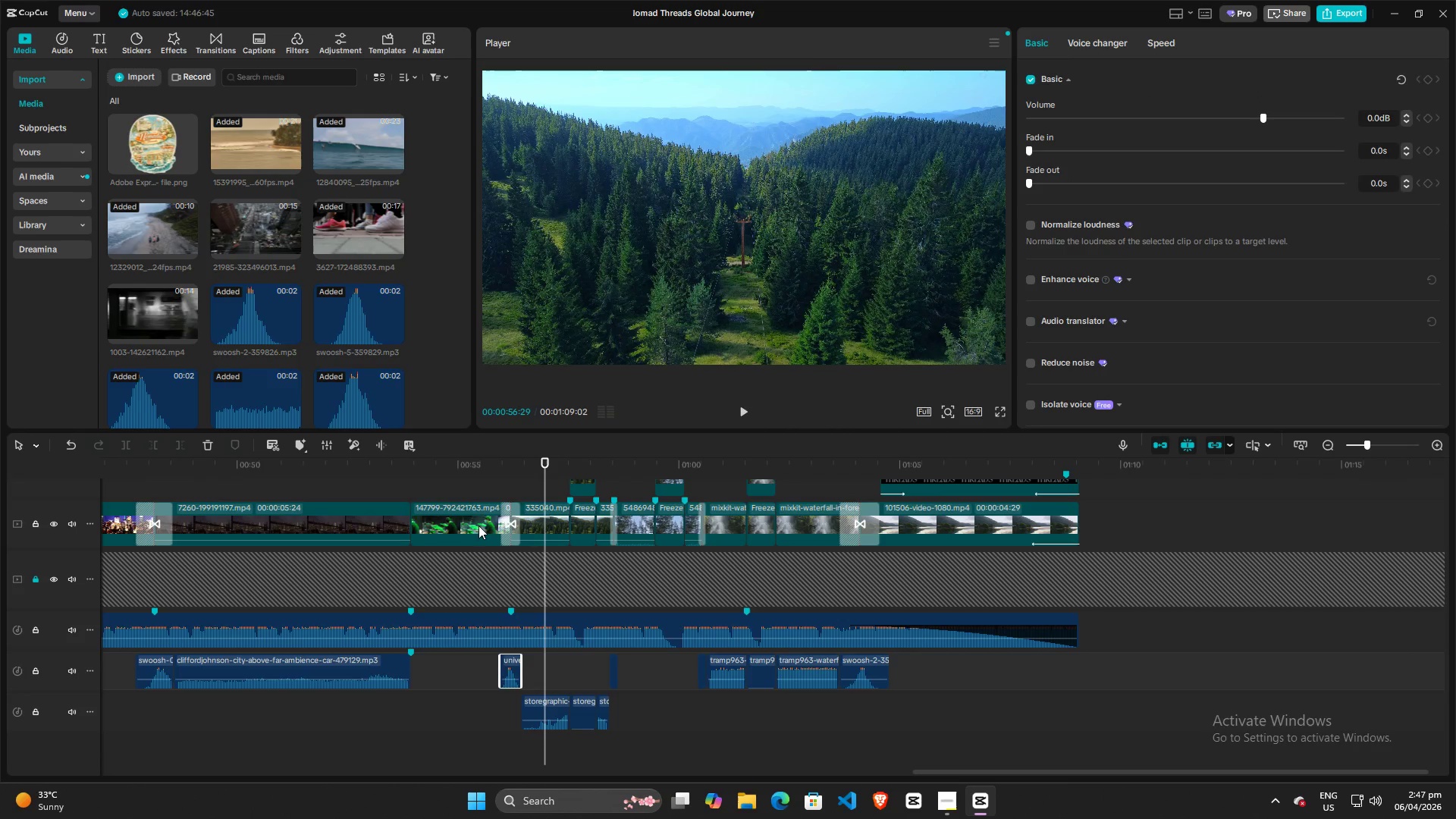 
left_click([491, 490])
 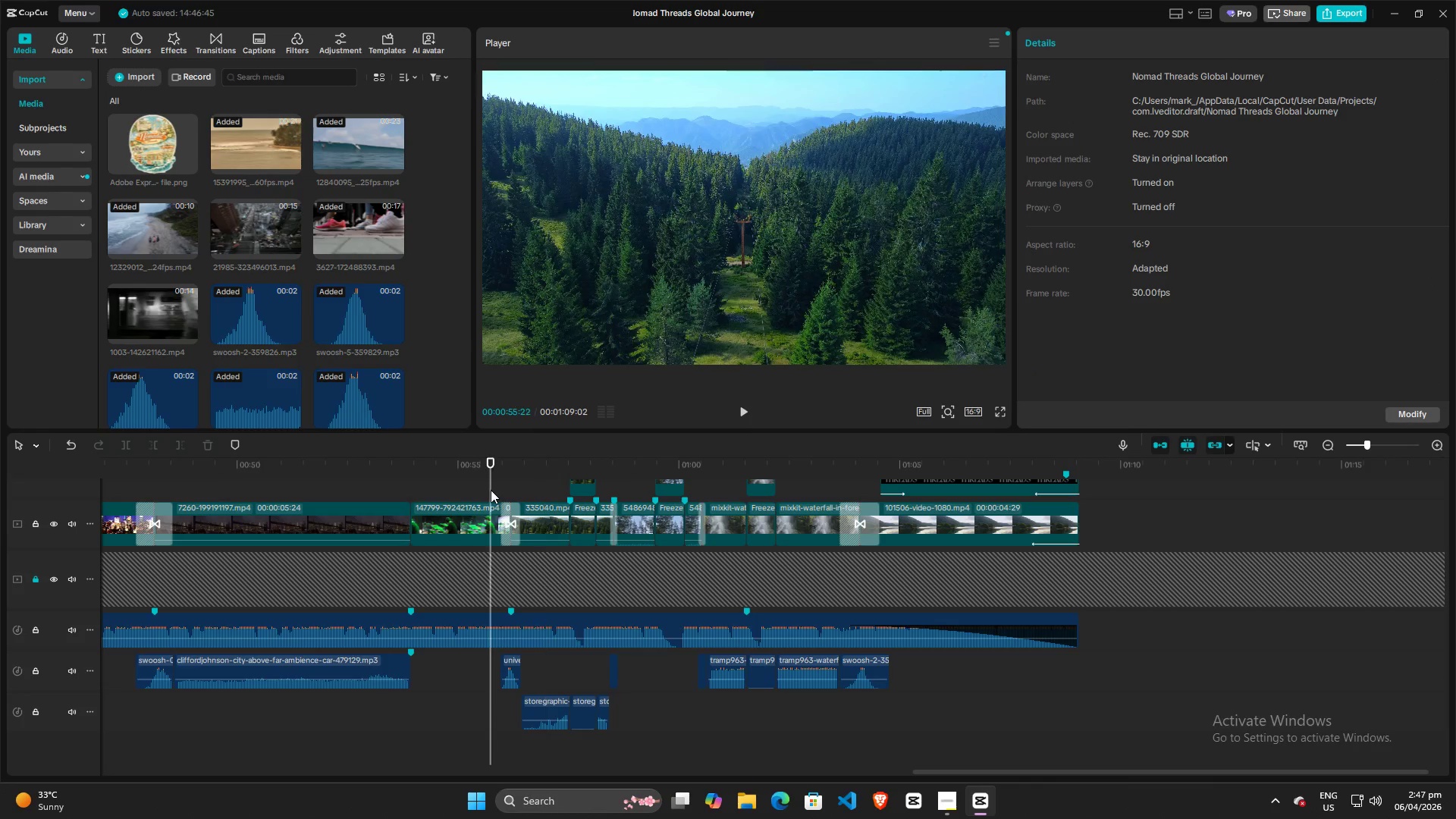 
key(Space)
 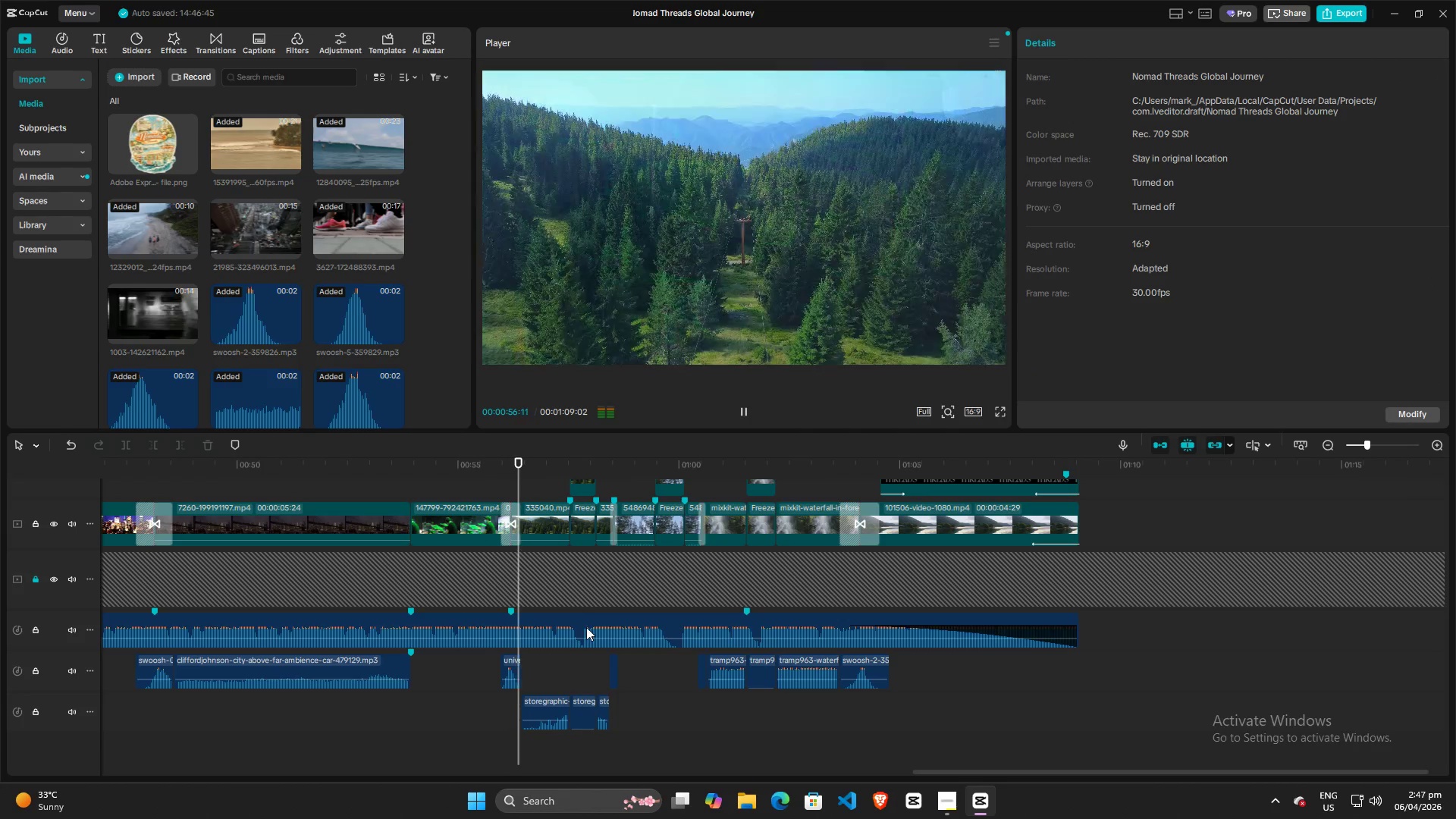 
hold_key(key=ControlLeft, duration=1.52)
 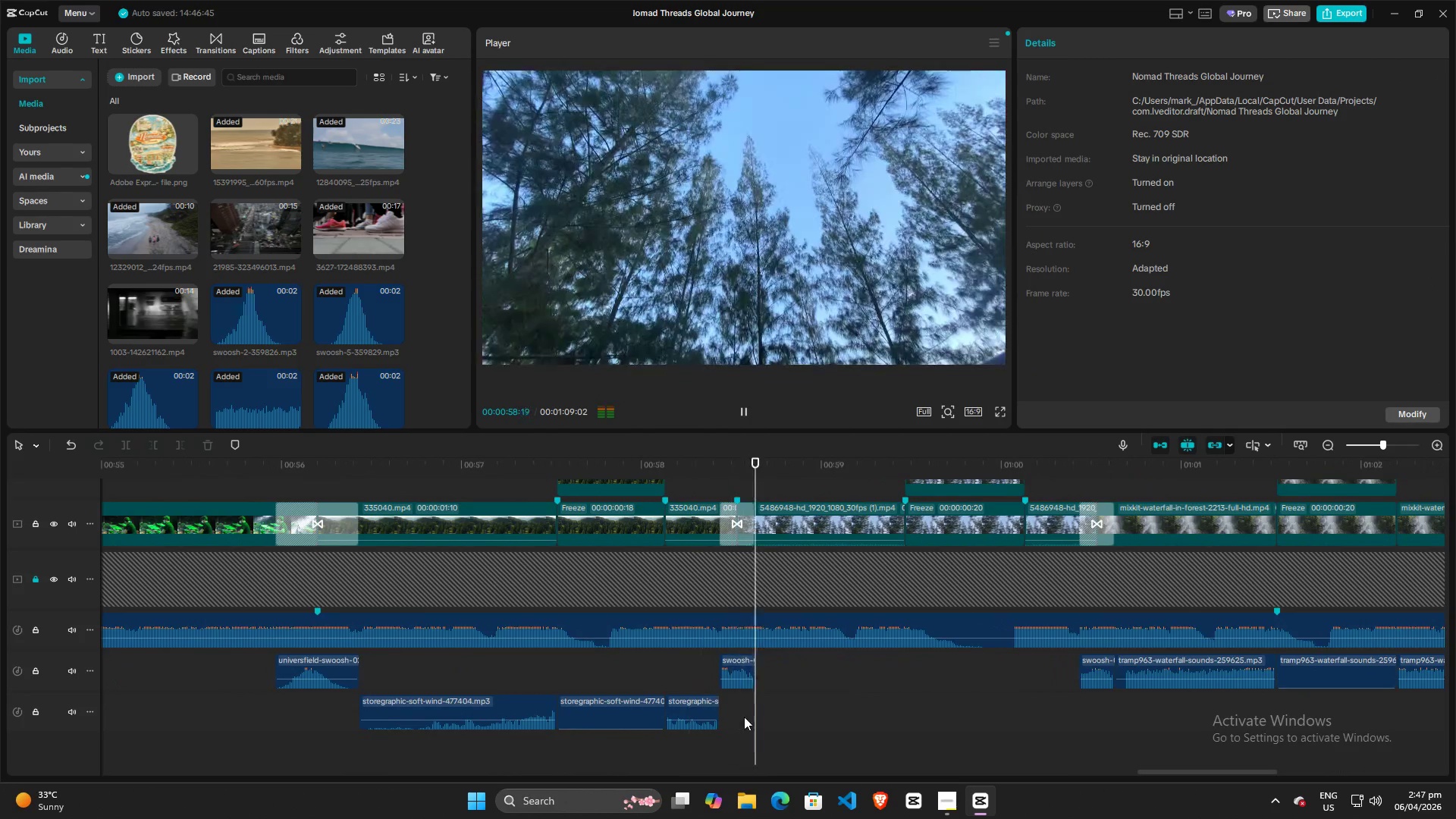 
key(Control+ControlLeft)
 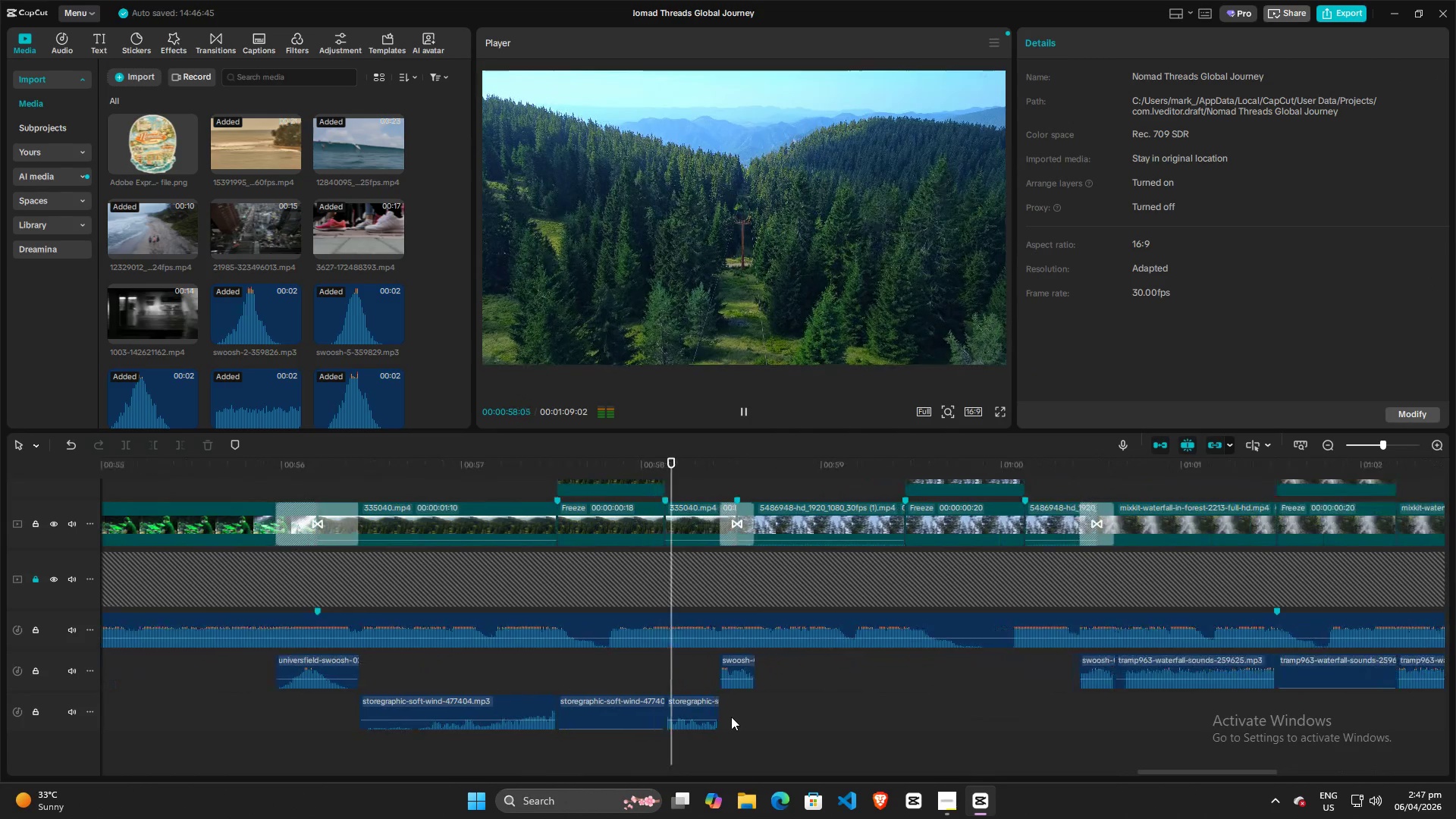 
key(Control+ControlLeft)
 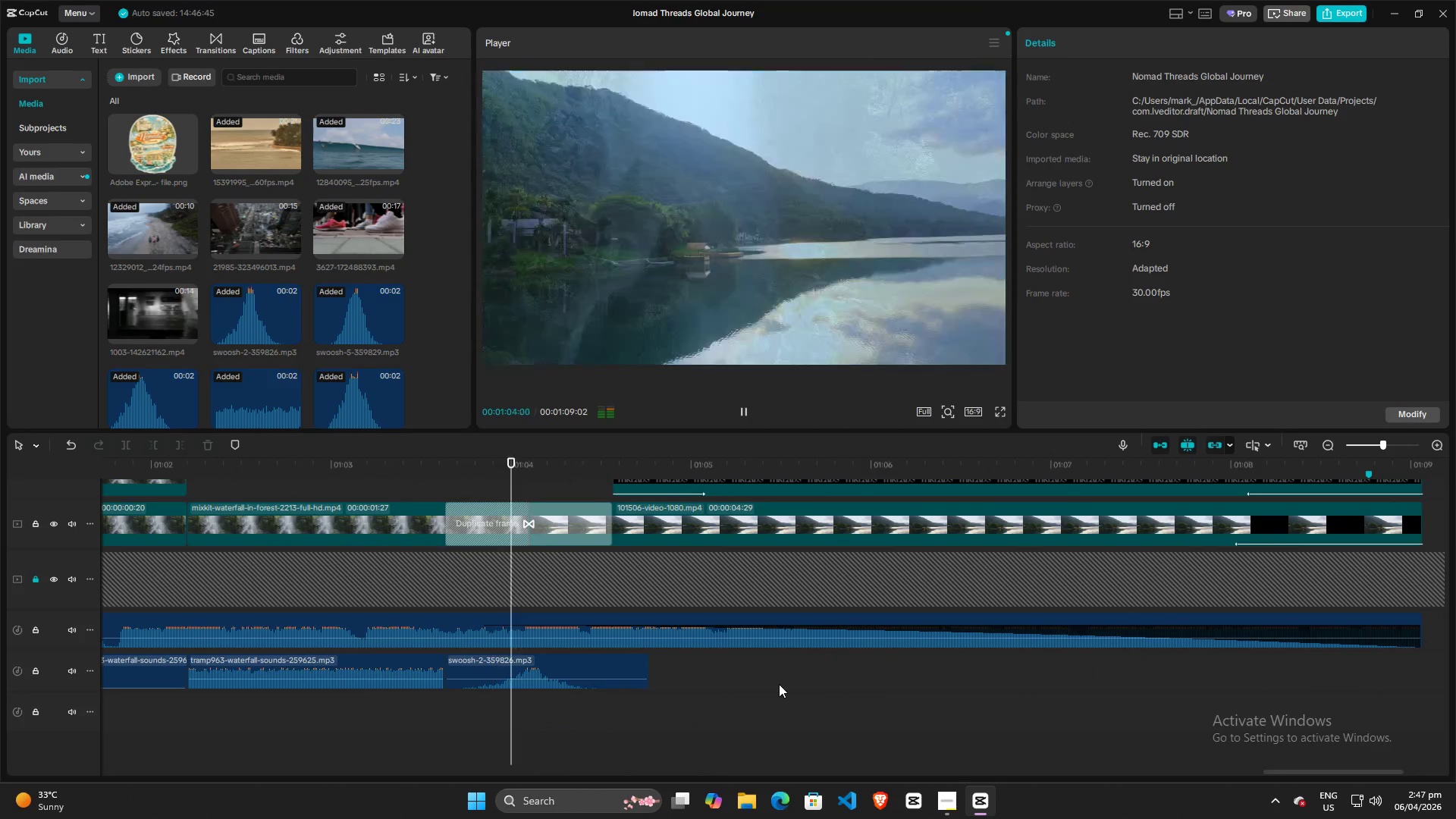 
scroll: coordinate [731, 717], scroll_direction: up, amount: 24.0
 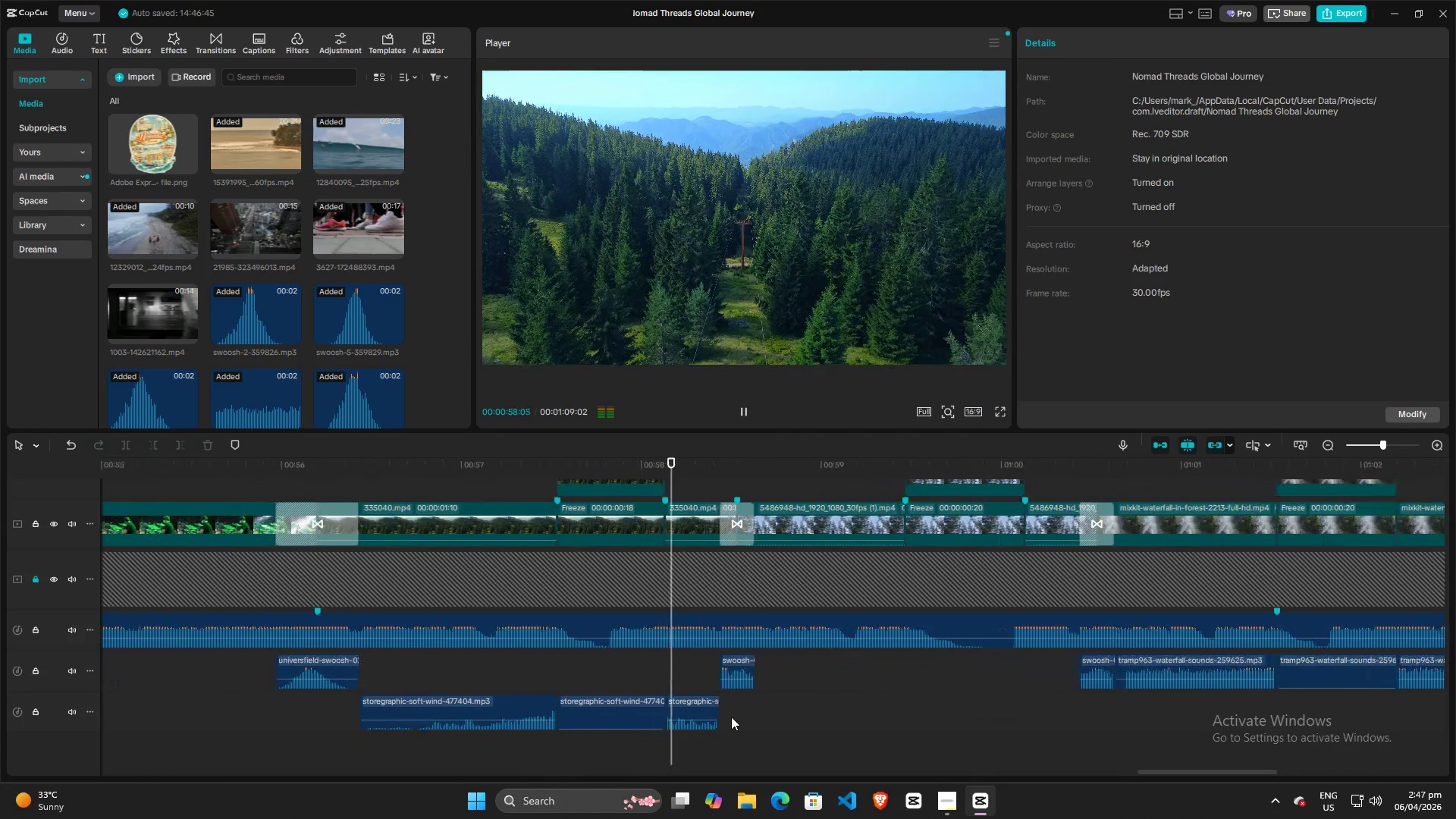 
wait(7.29)
 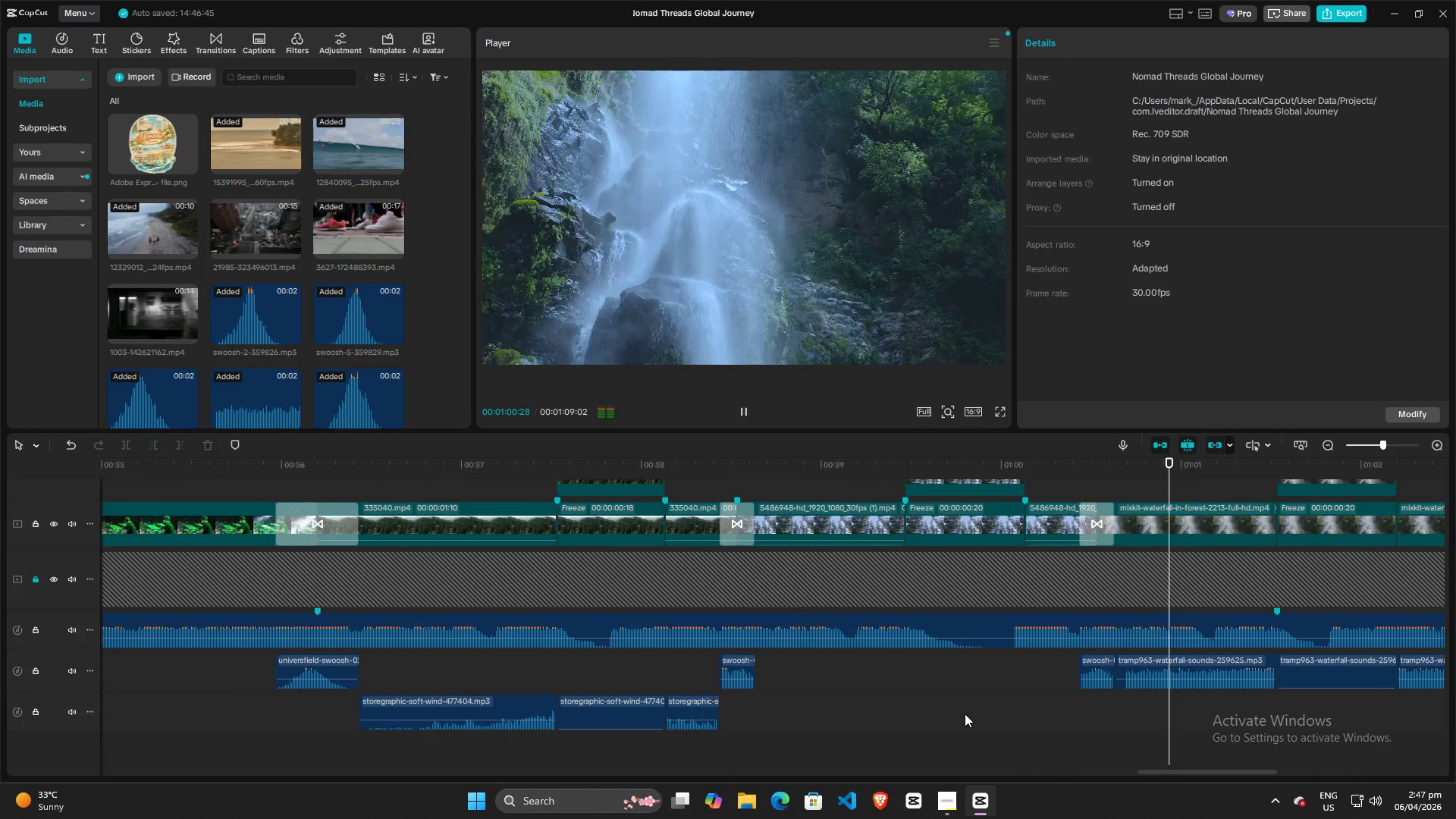 
hold_key(key=ControlLeft, duration=1.45)
scroll: coordinate [799, 676], scroll_direction: down, amount: 14.0
 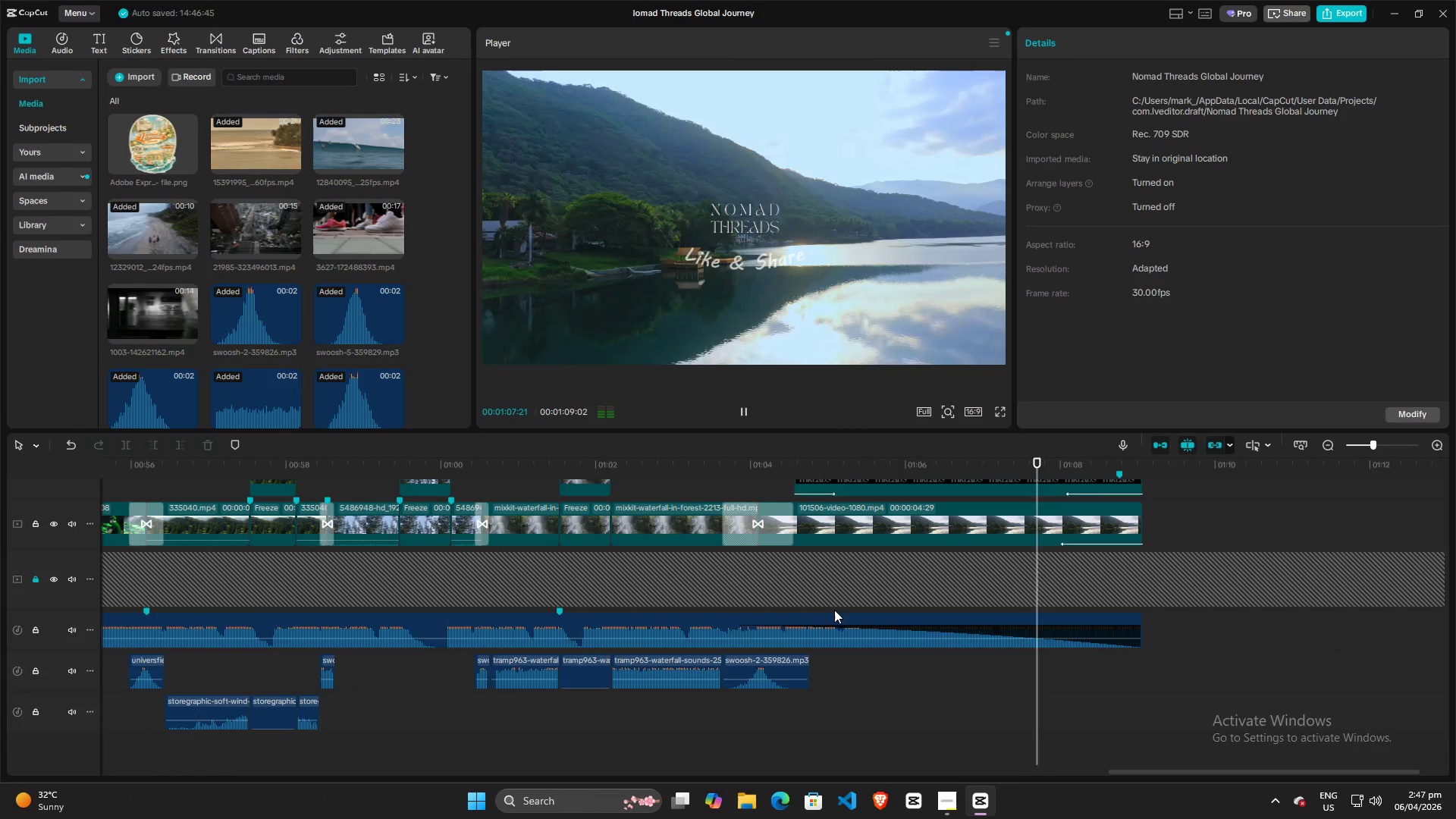 
hold_key(key=ControlLeft, duration=0.41)
scroll: coordinate [849, 667], scroll_direction: down, amount: 4.0
 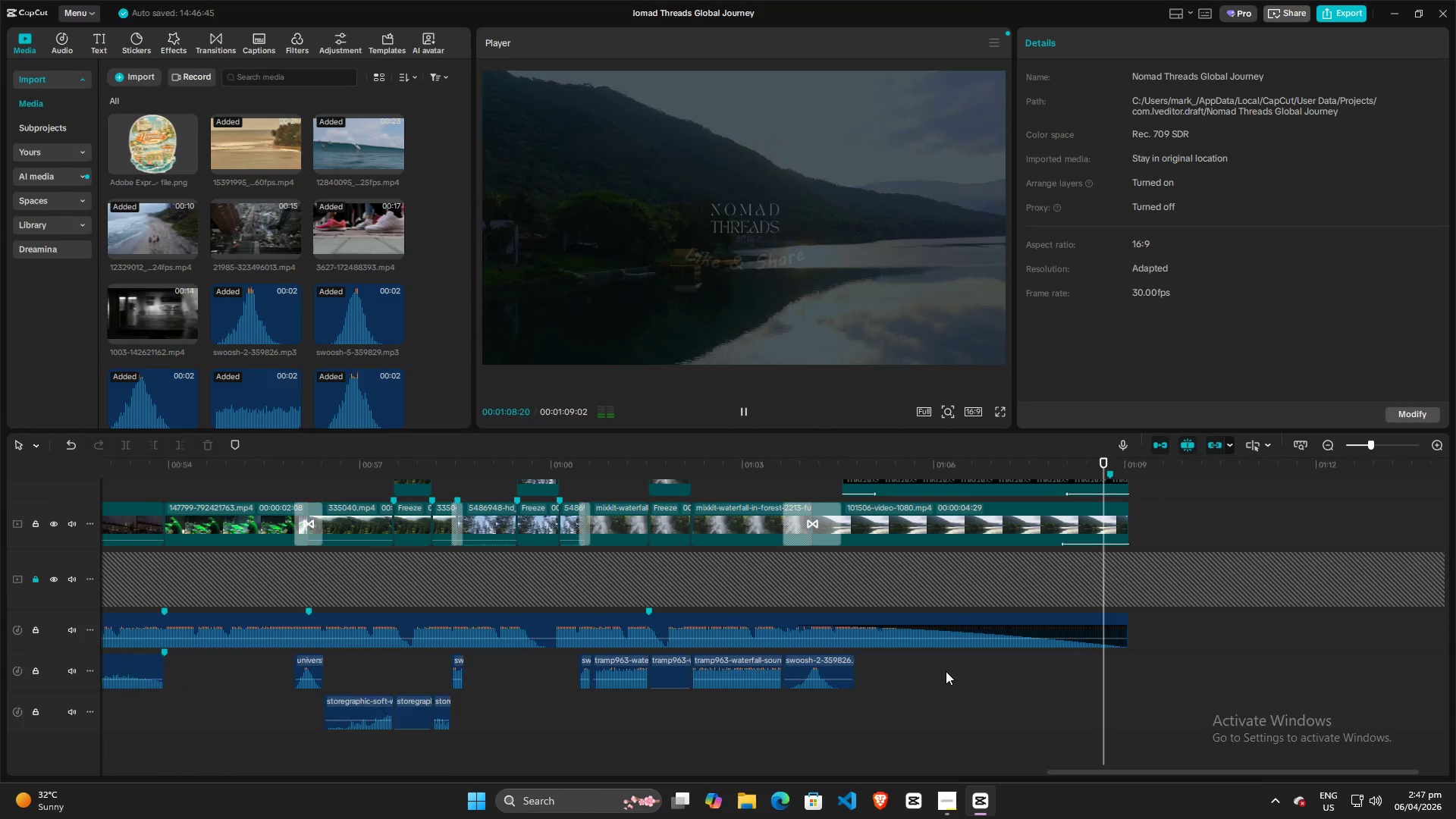 
scroll: coordinate [946, 678], scroll_direction: up, amount: 3.0
 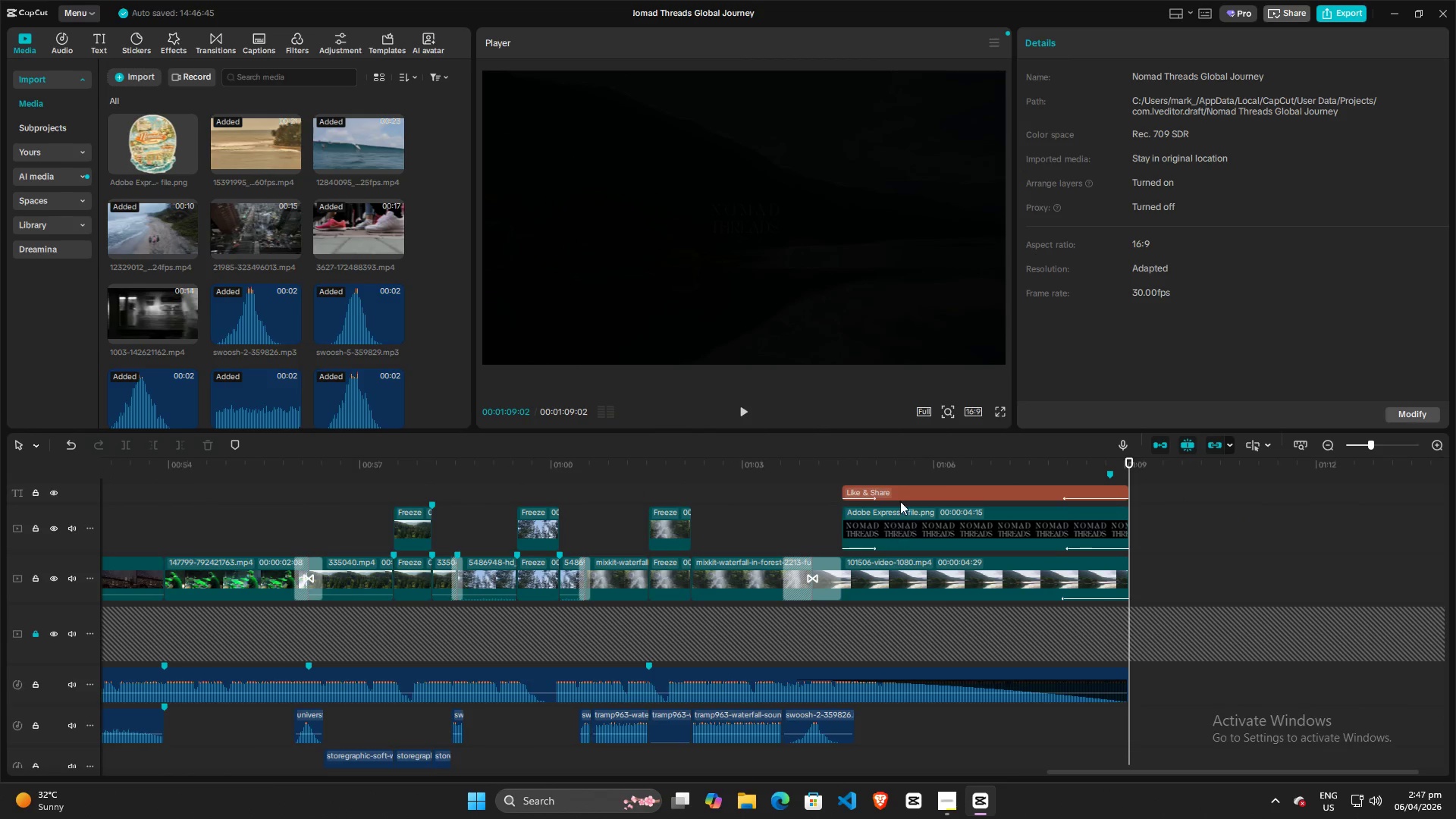 
left_click([902, 489])
 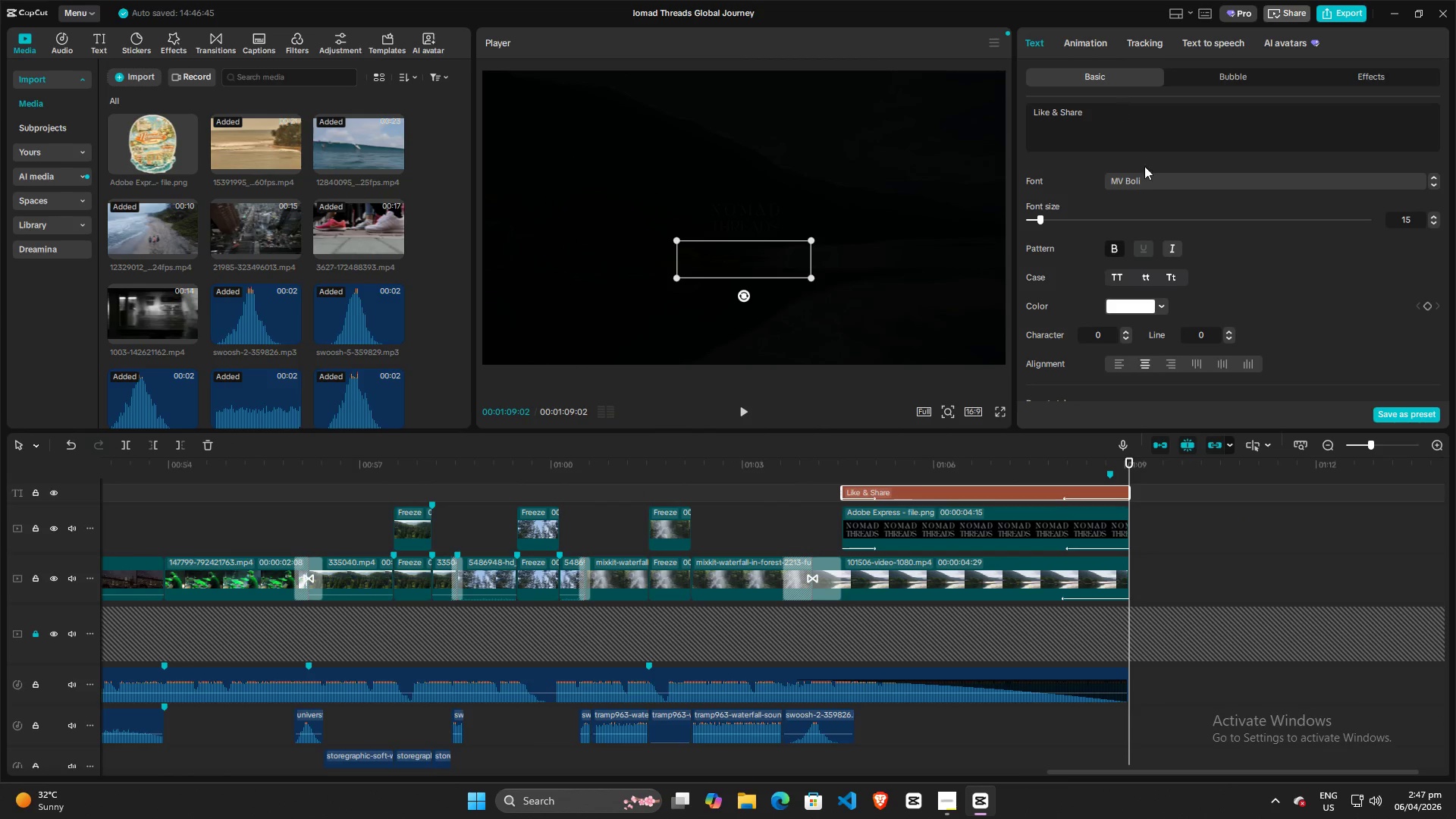 
wait(5.26)
 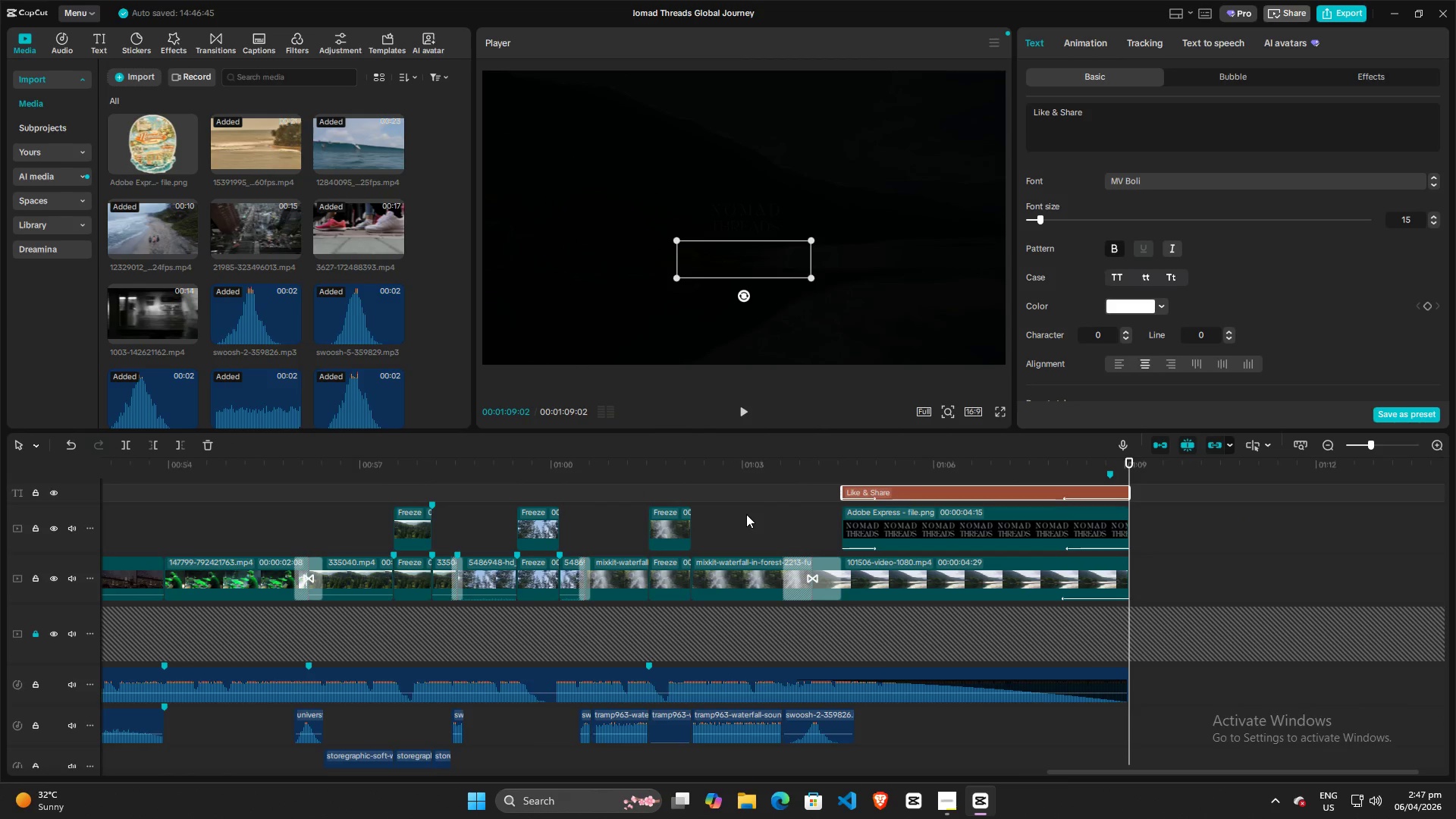 
left_click([1164, 312])
 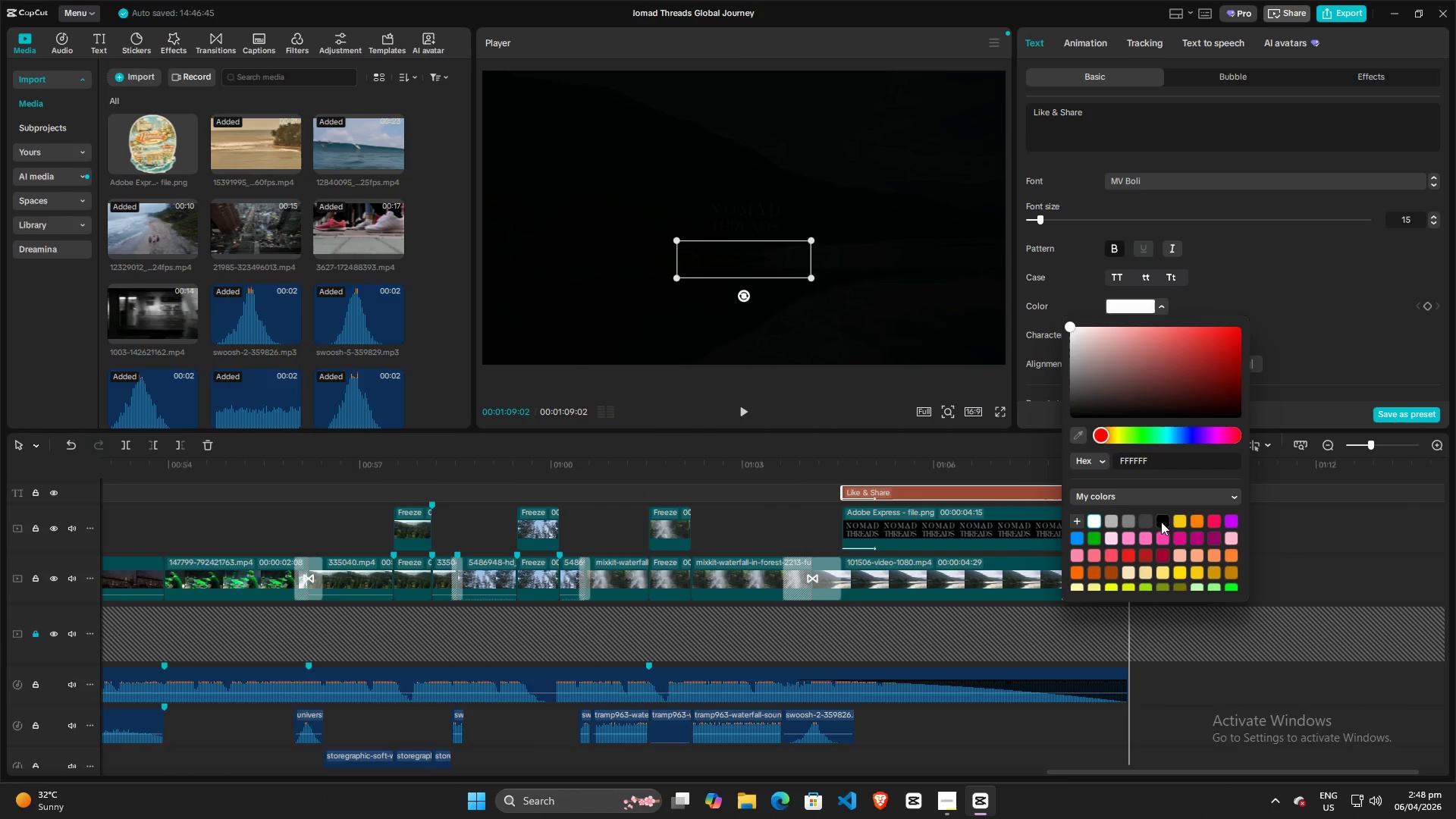 
left_click([1163, 521])
 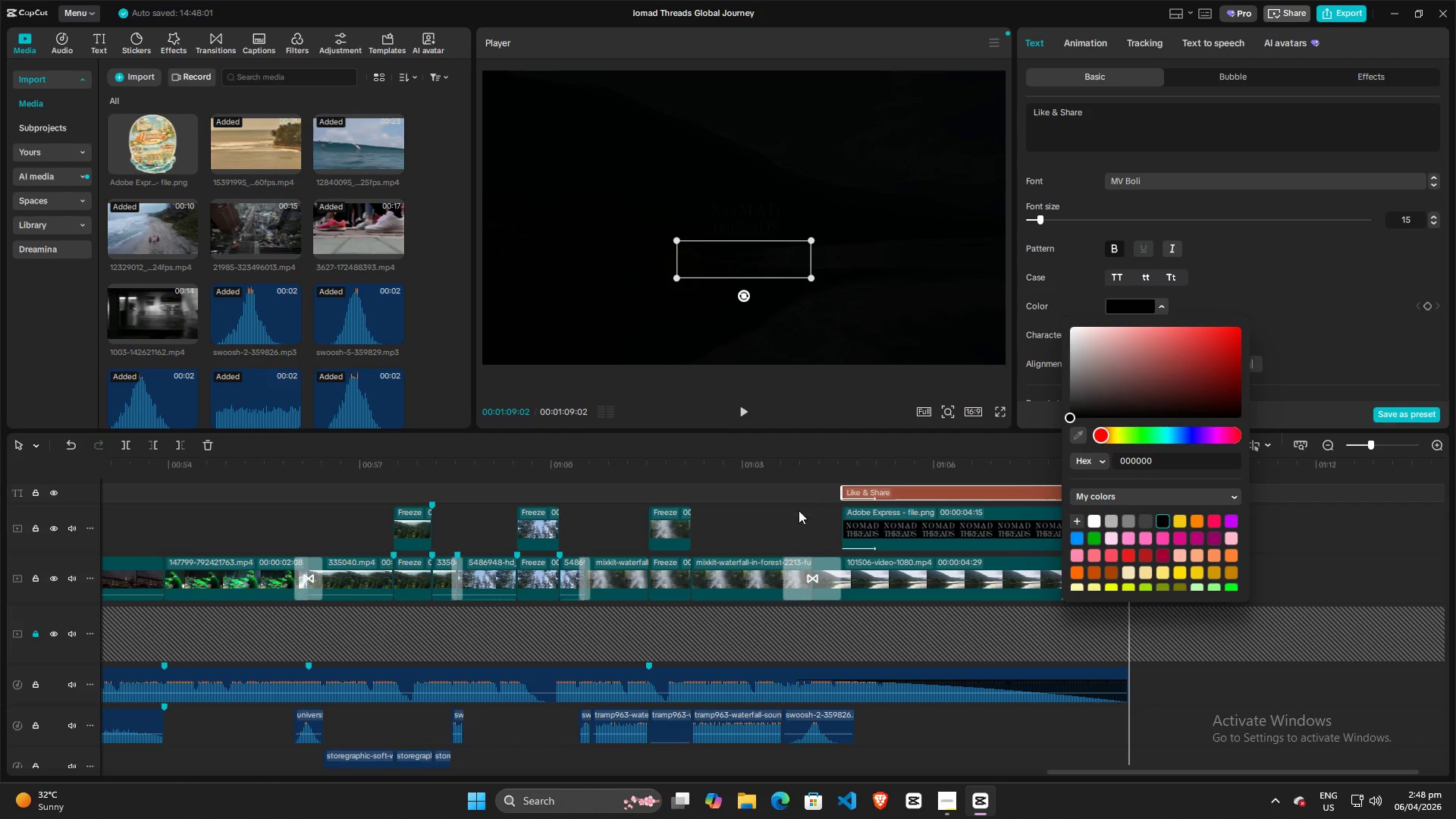 
left_click([799, 513])
 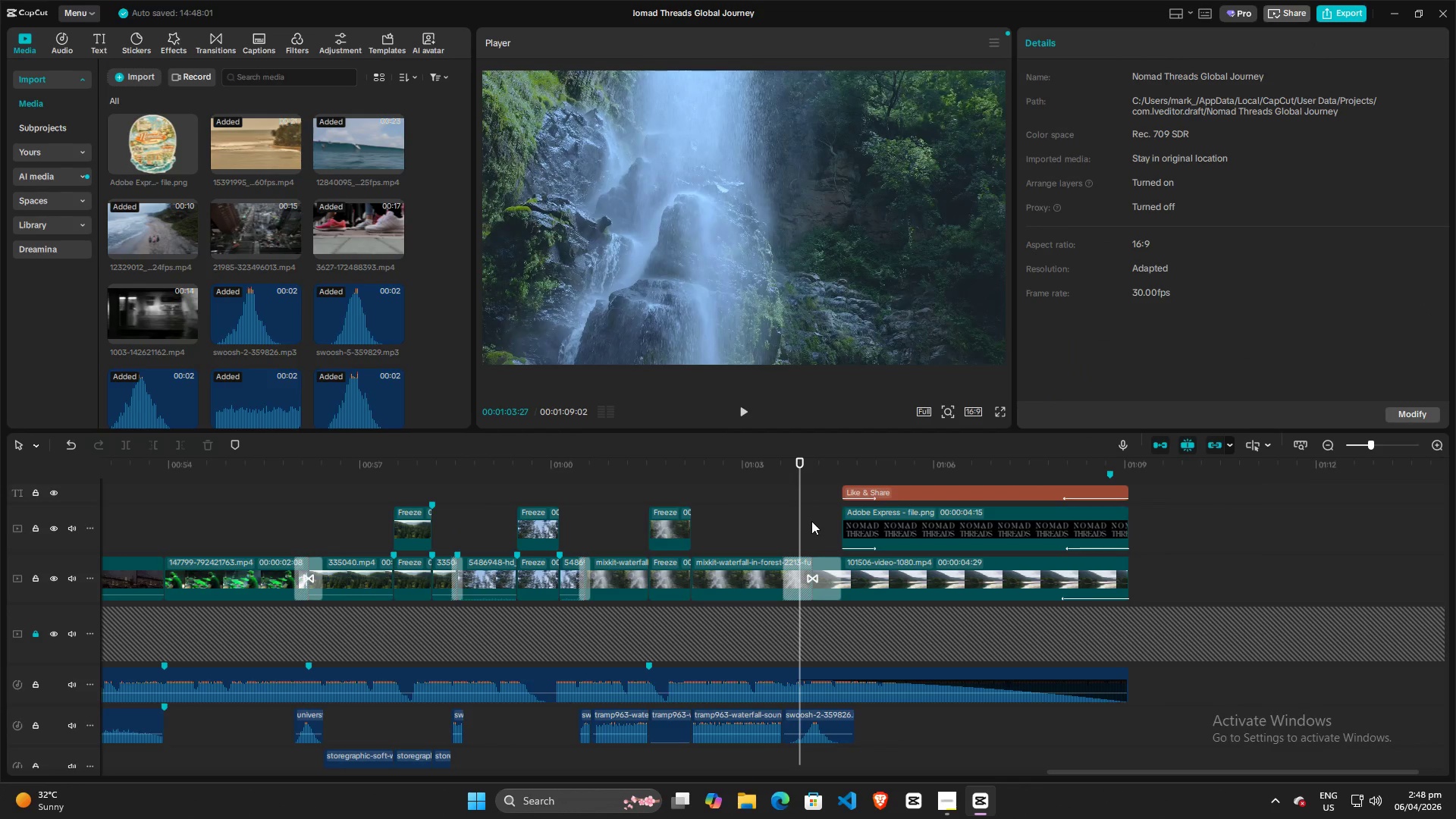 
key(Space)
 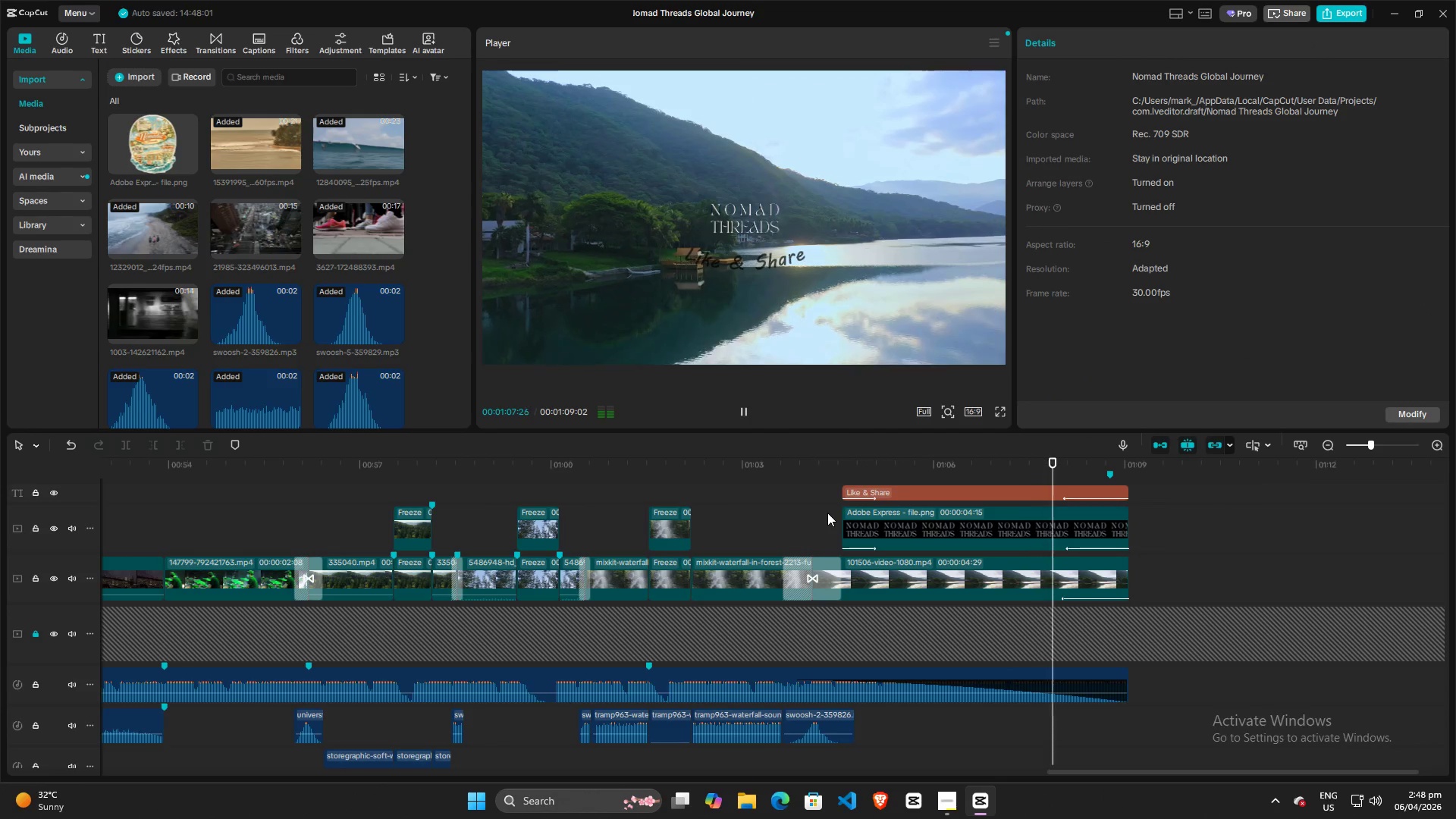 
wait(5.3)
 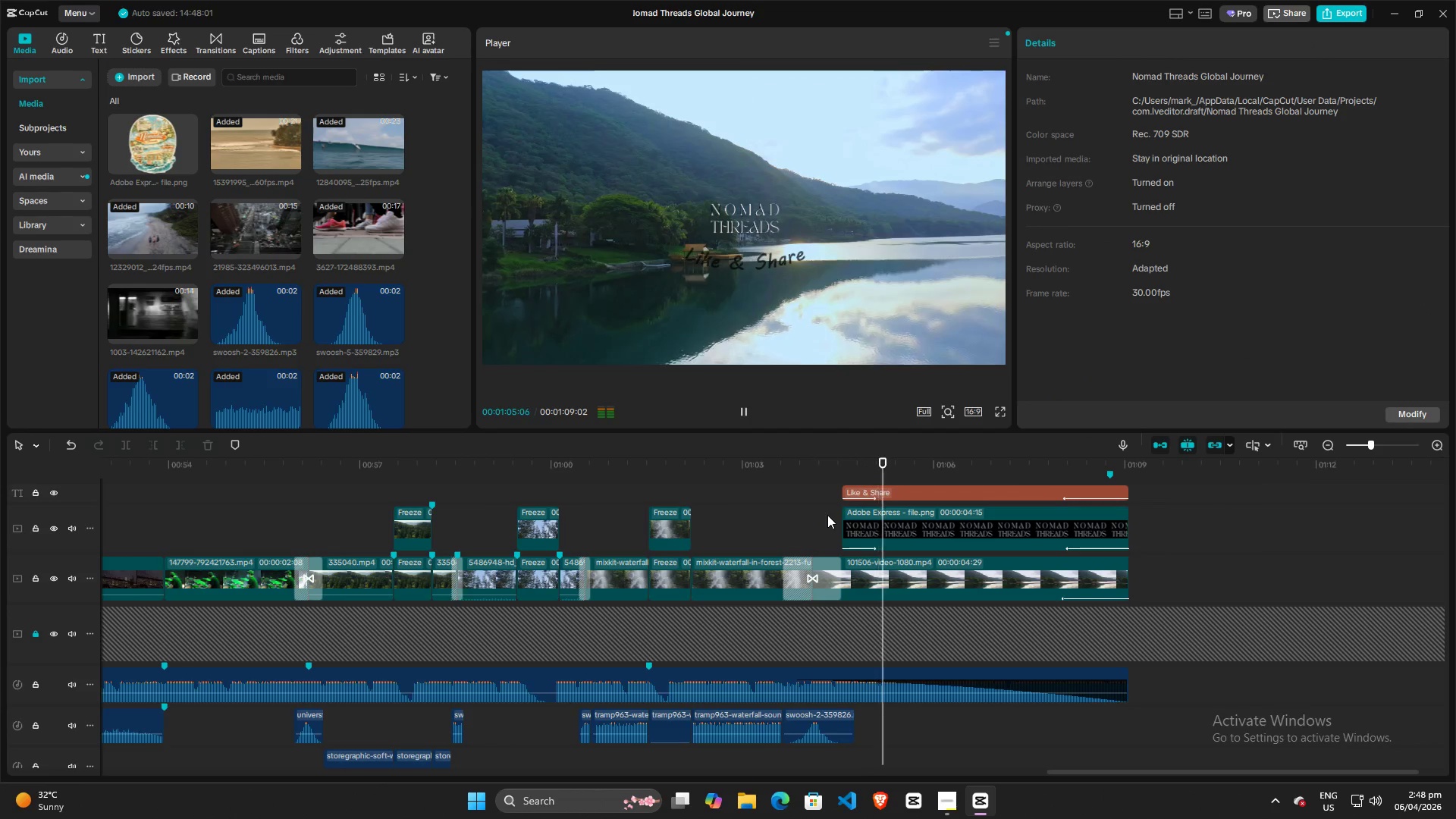 
key(Space)
 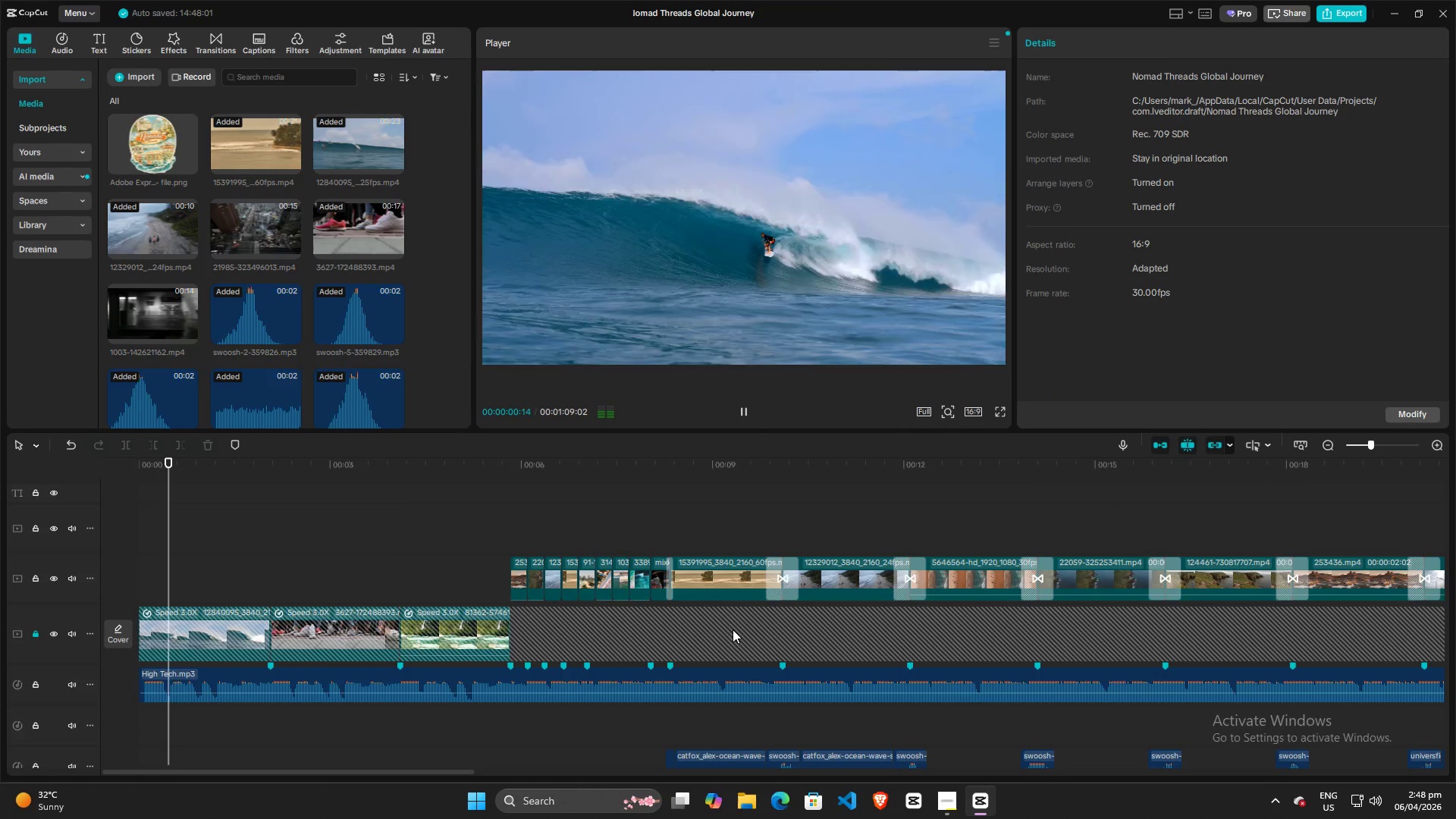 
key(Space)
 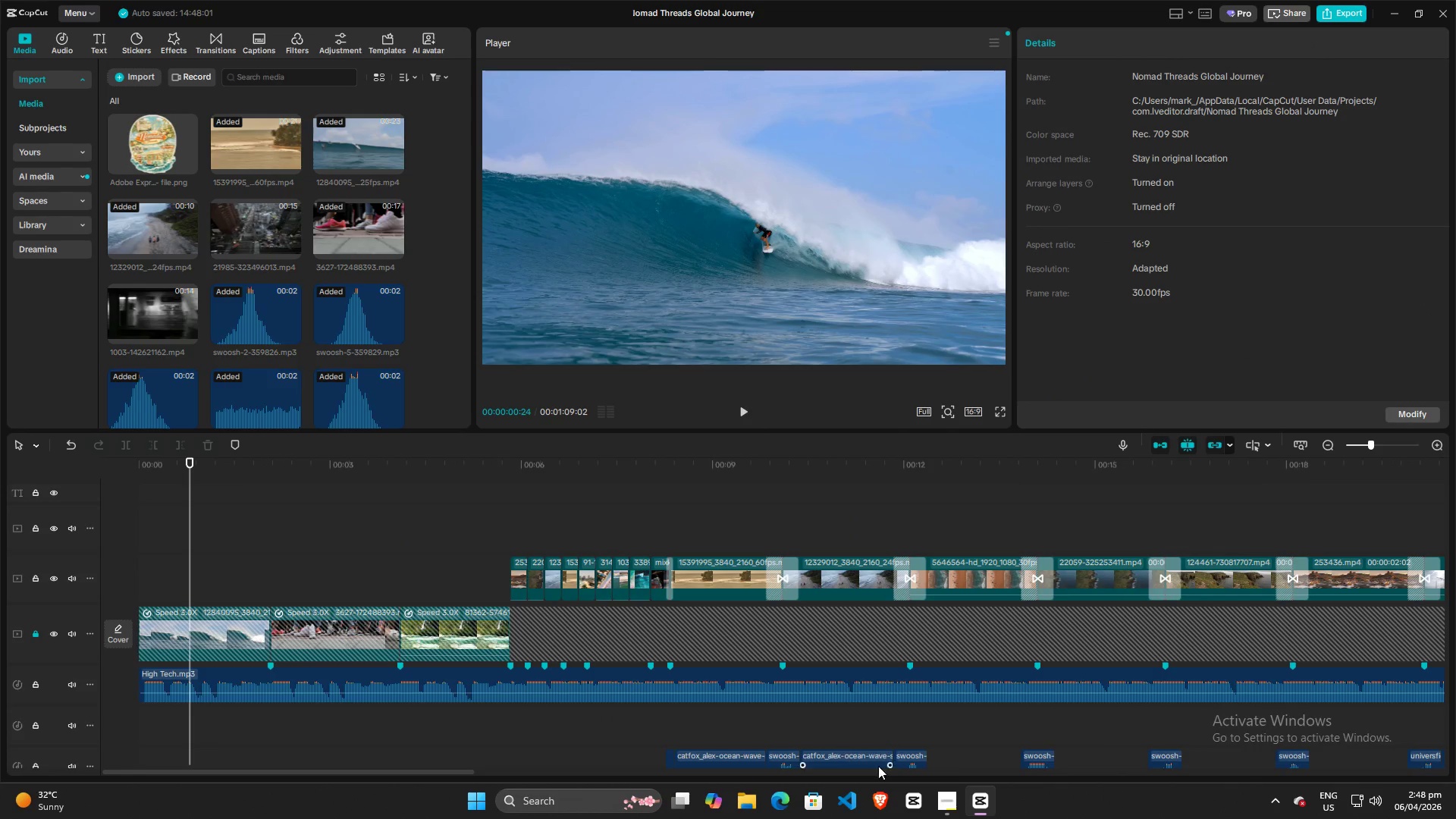 
left_click([941, 803])